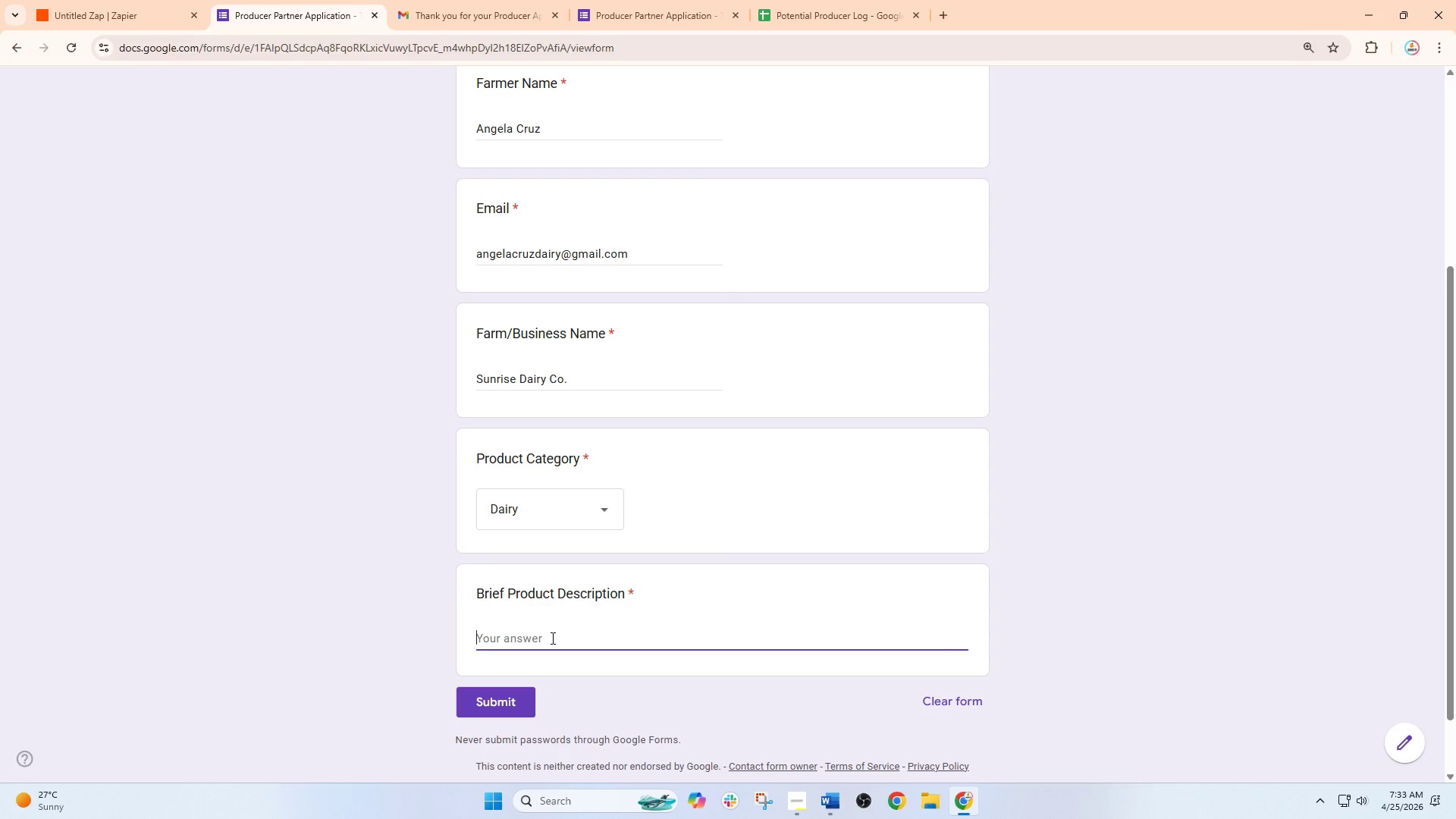 
wait(12.73)
 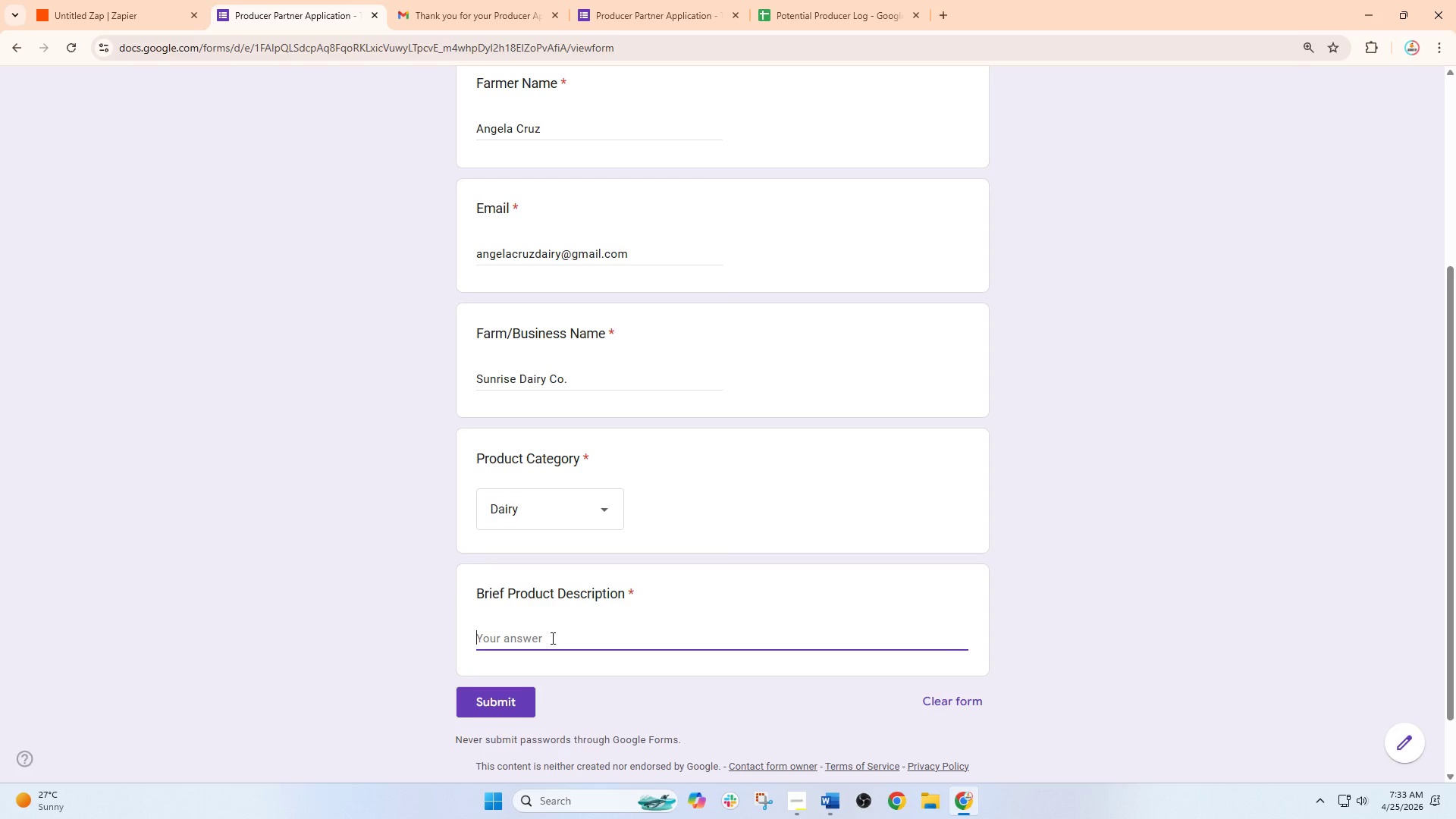 
type(Farm-freash milk, )
 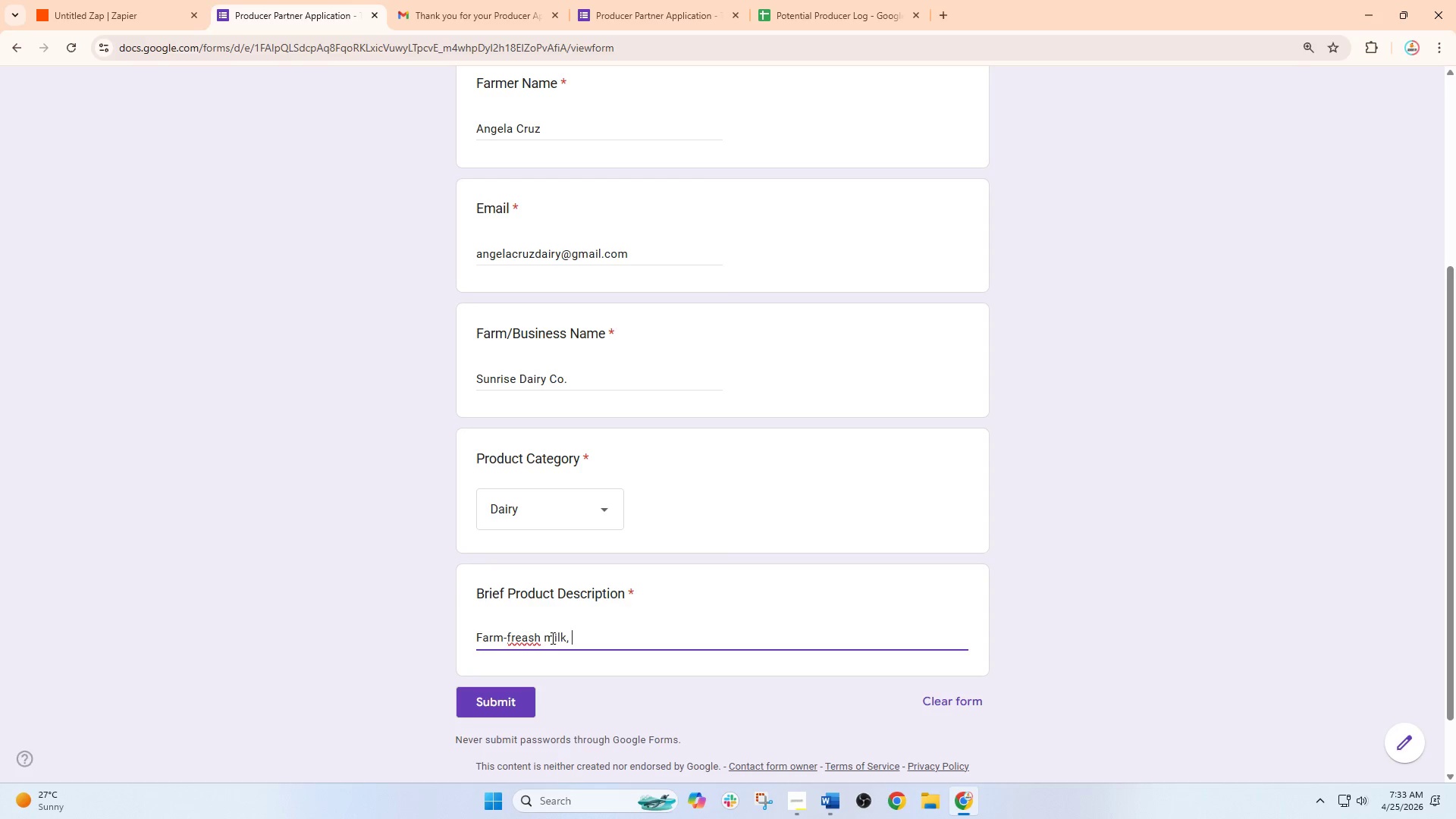 
type(handmade chesse, and small )
 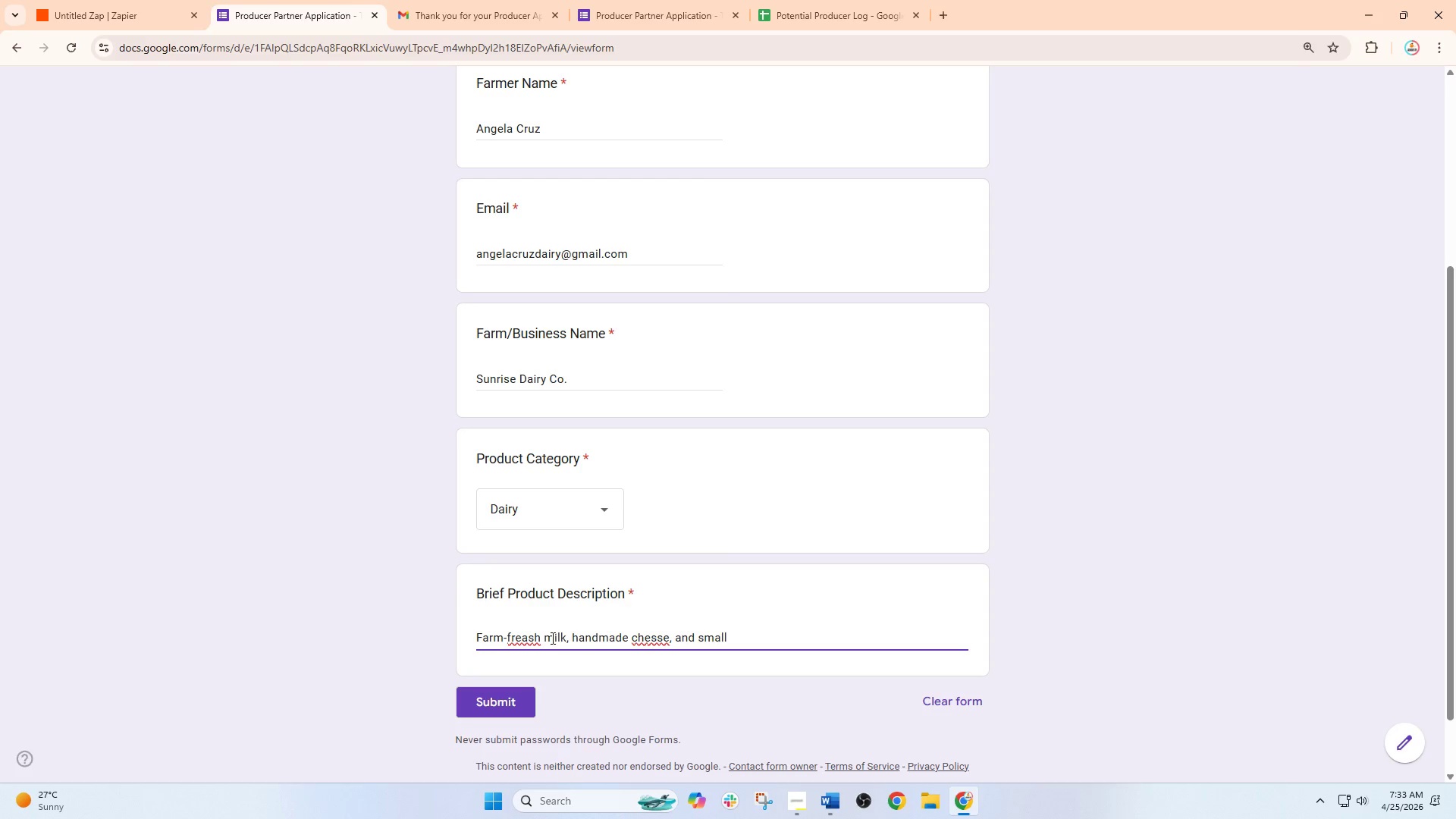 
wait(9.91)
 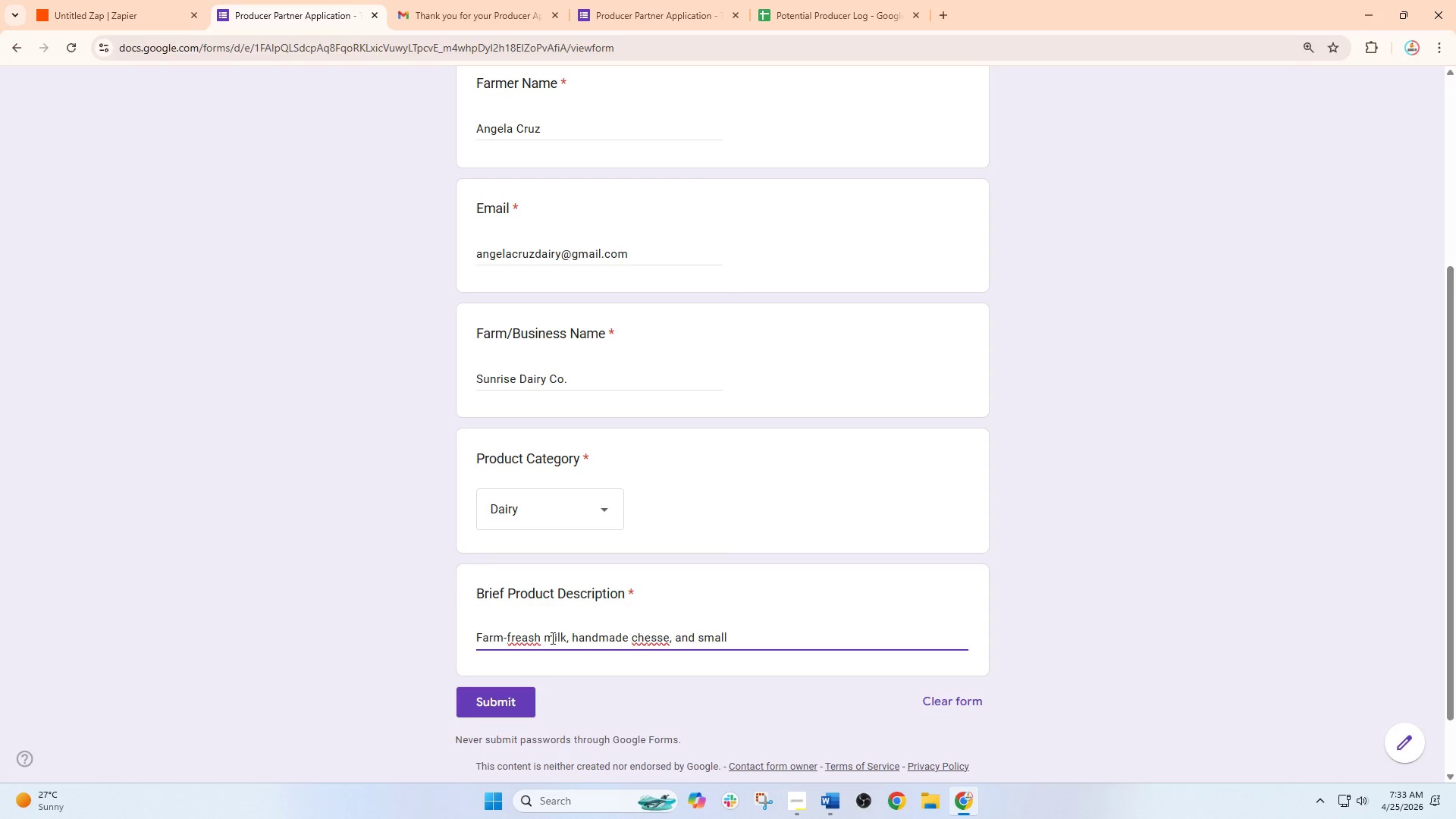 
left_click([526, 638])
 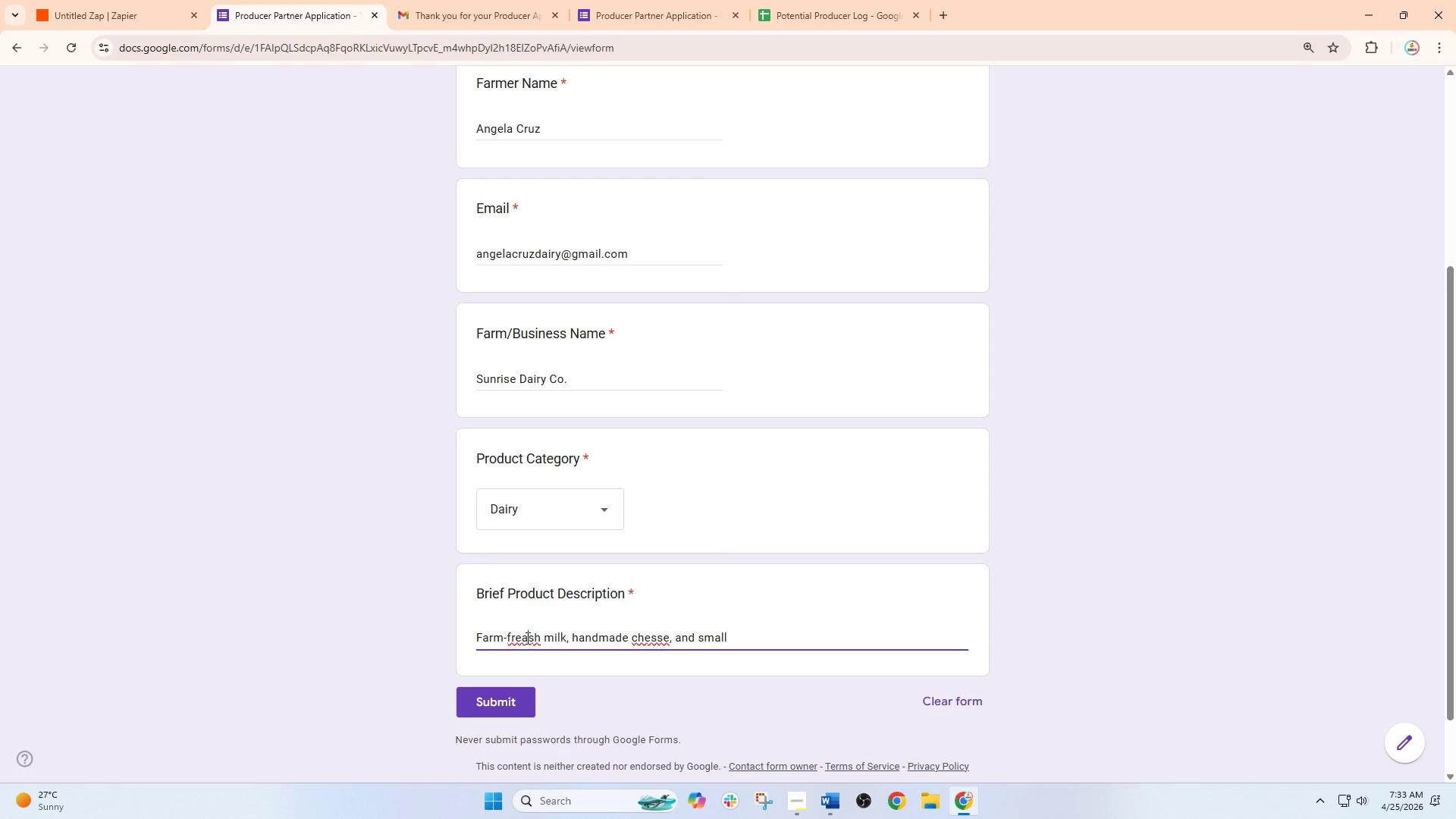 
key(Backspace)
 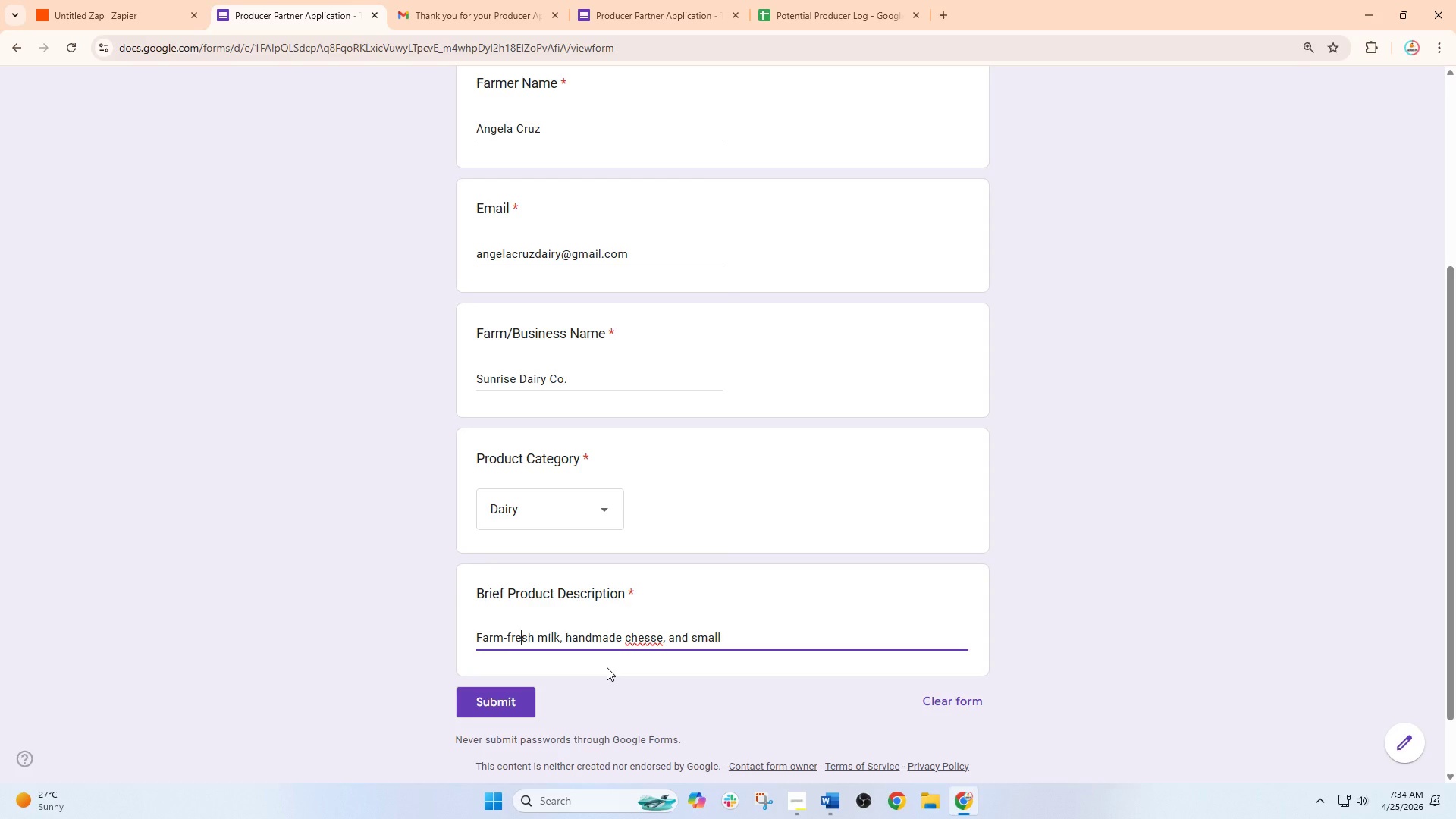 
wait(17.59)
 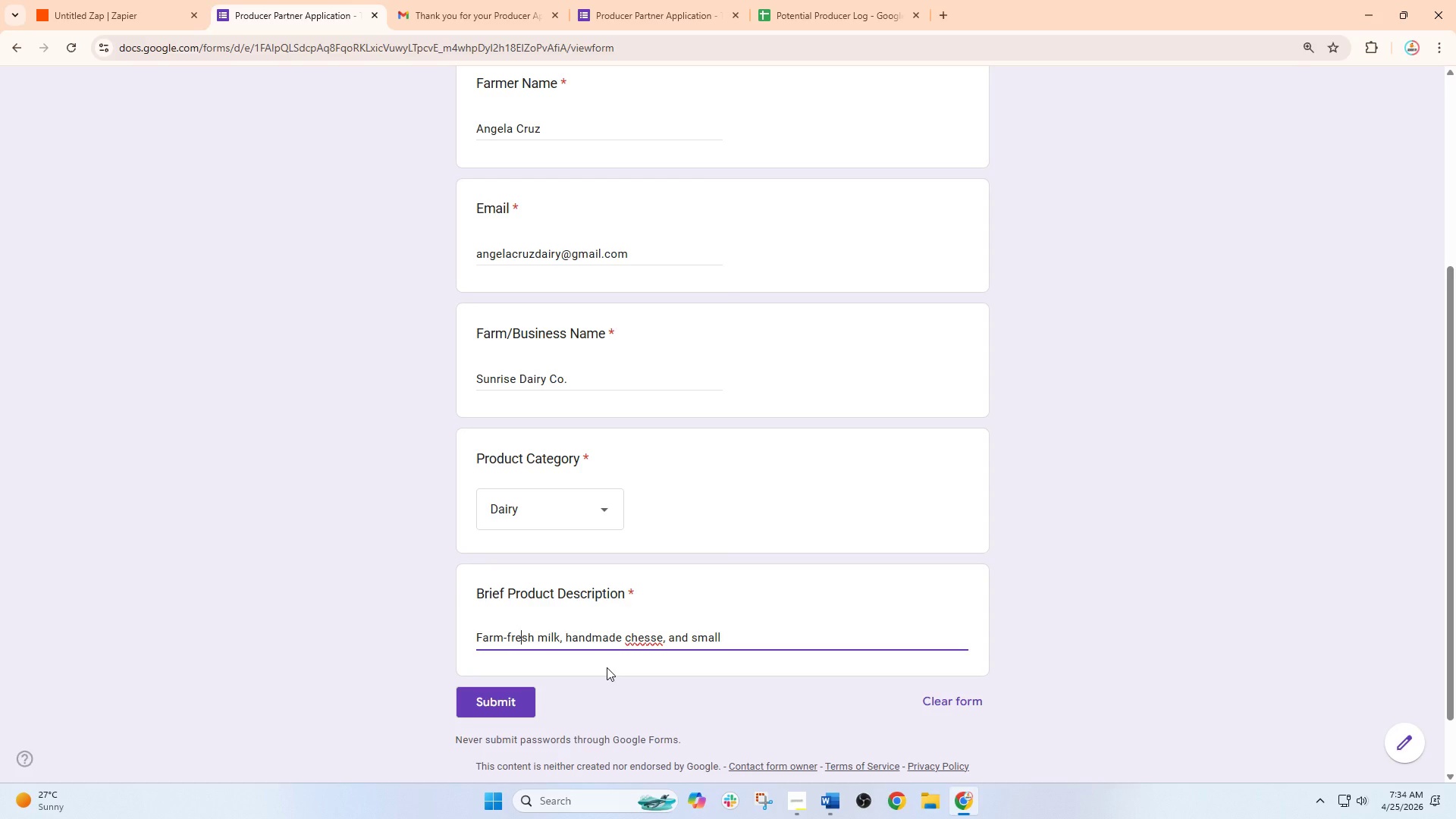 
left_click([643, 638])
 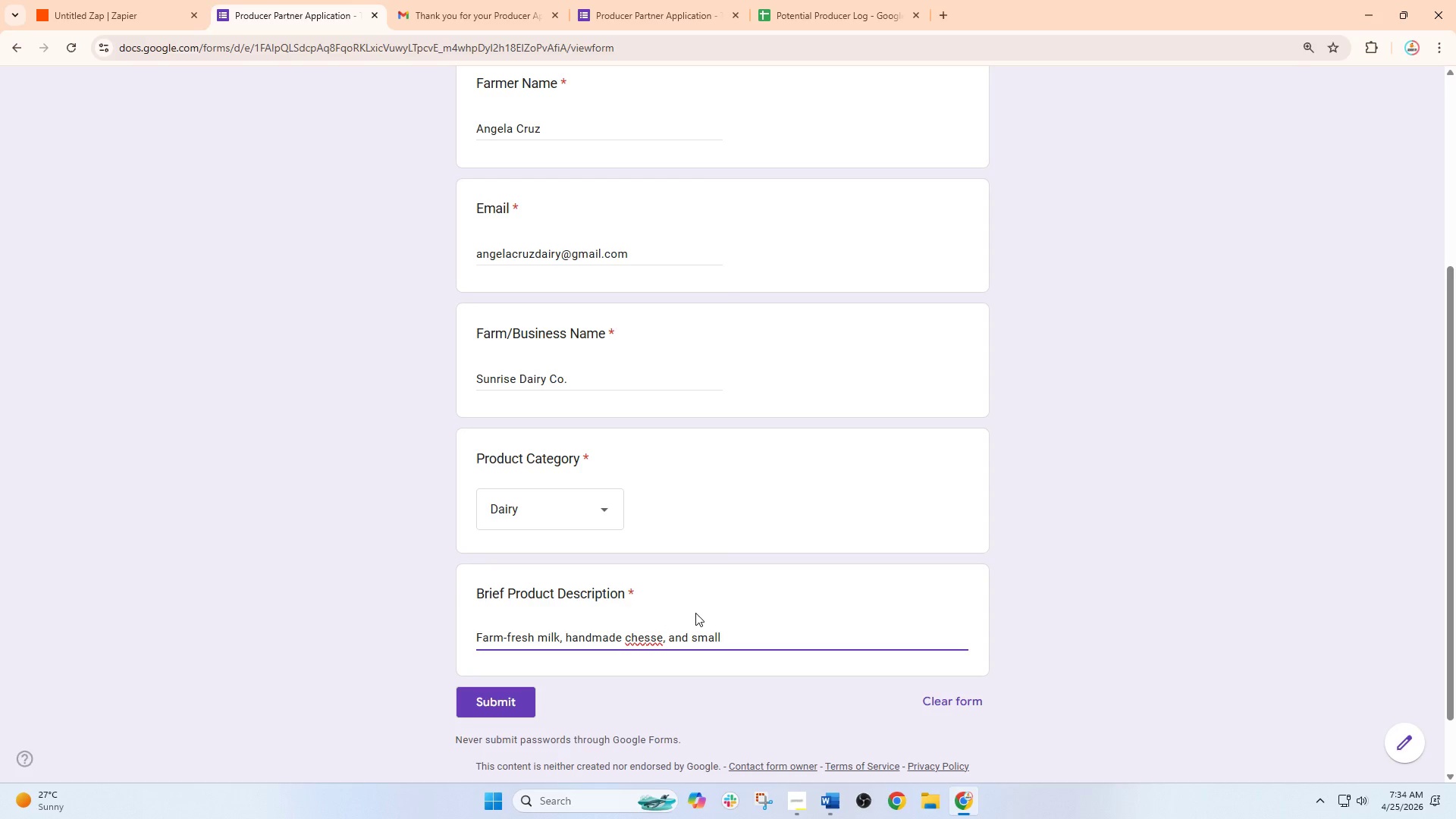 
key(E)
 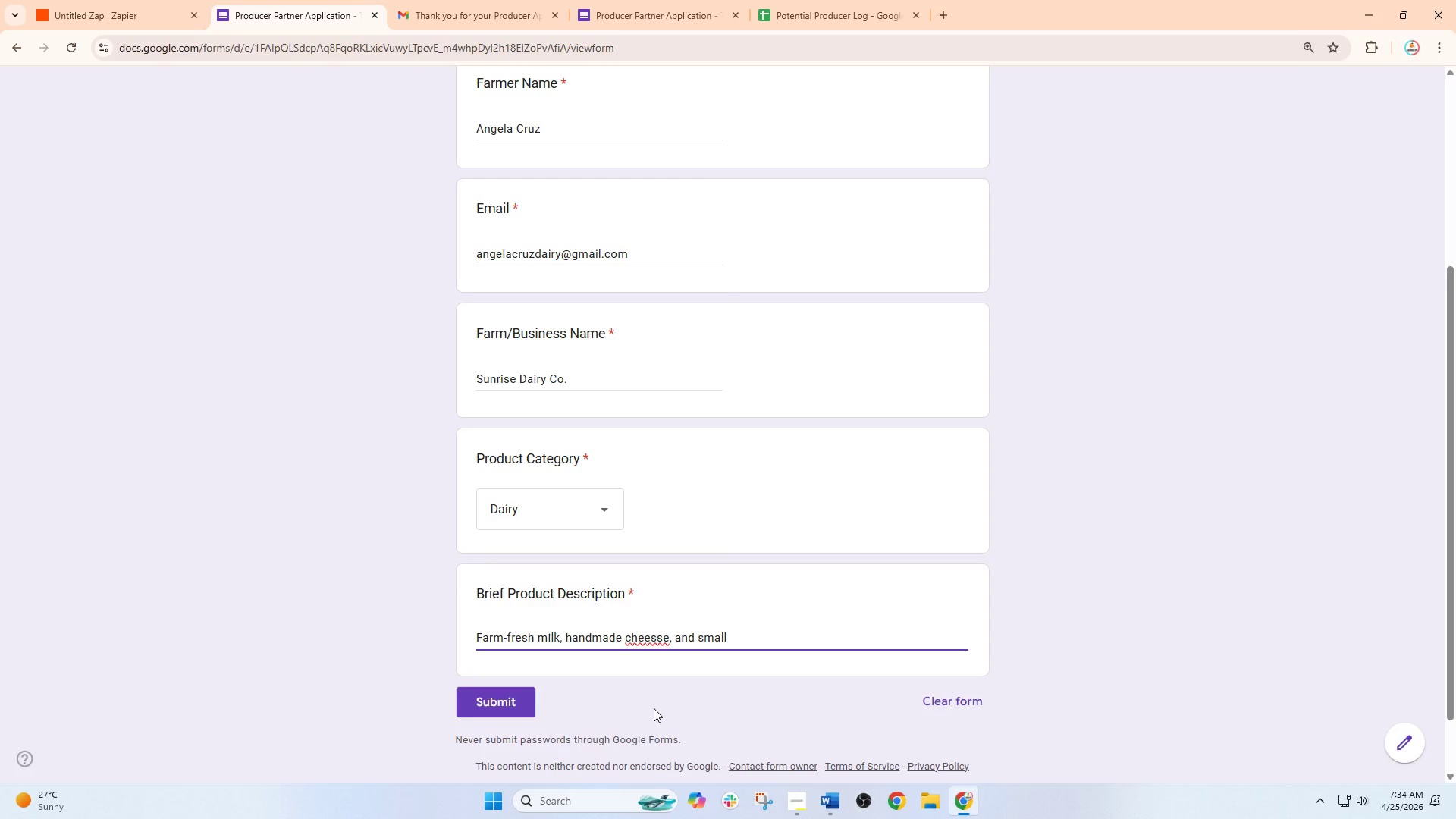 
wait(12.95)
 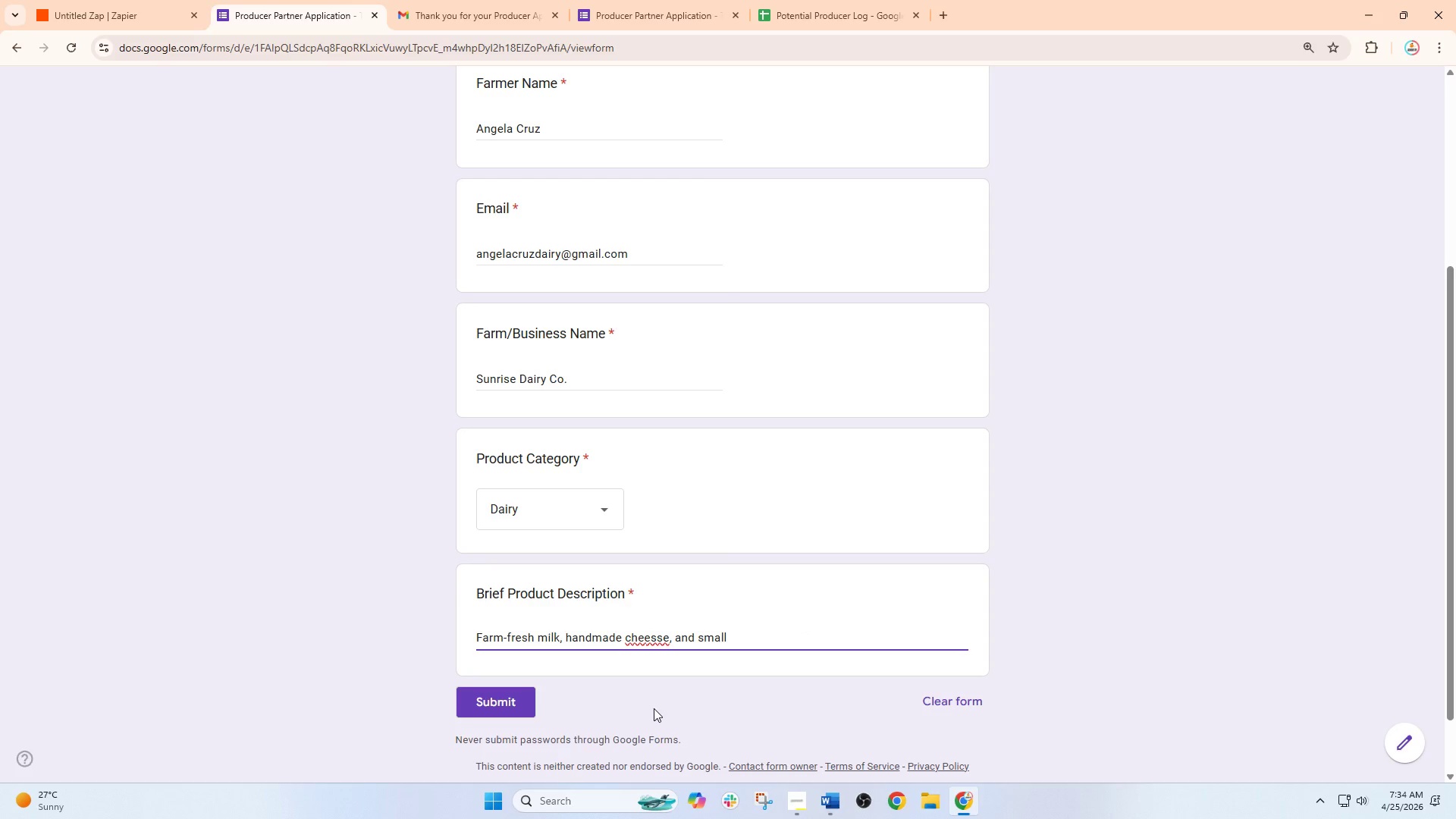 
left_click([653, 639])
 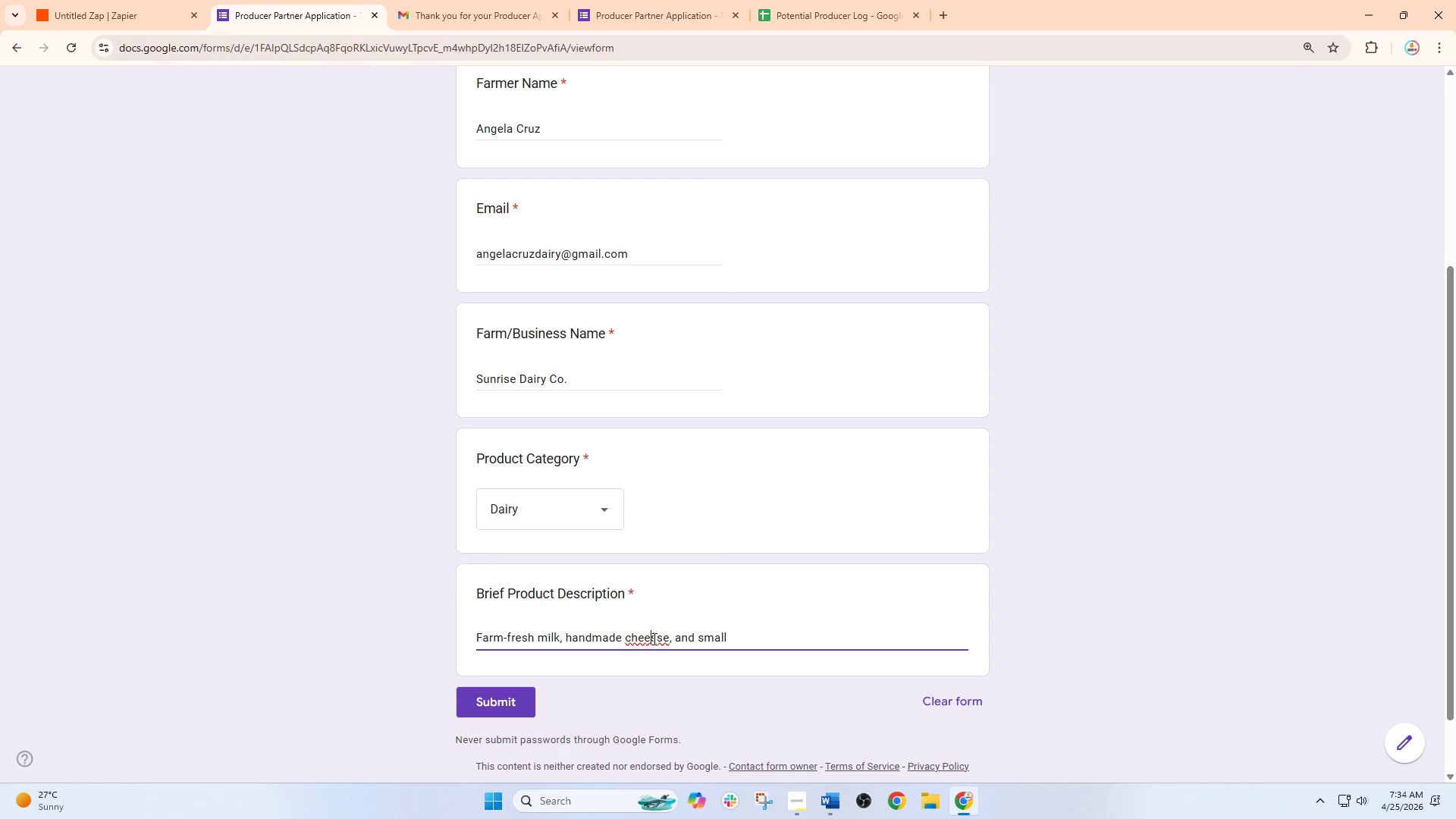 
left_click([653, 639])
 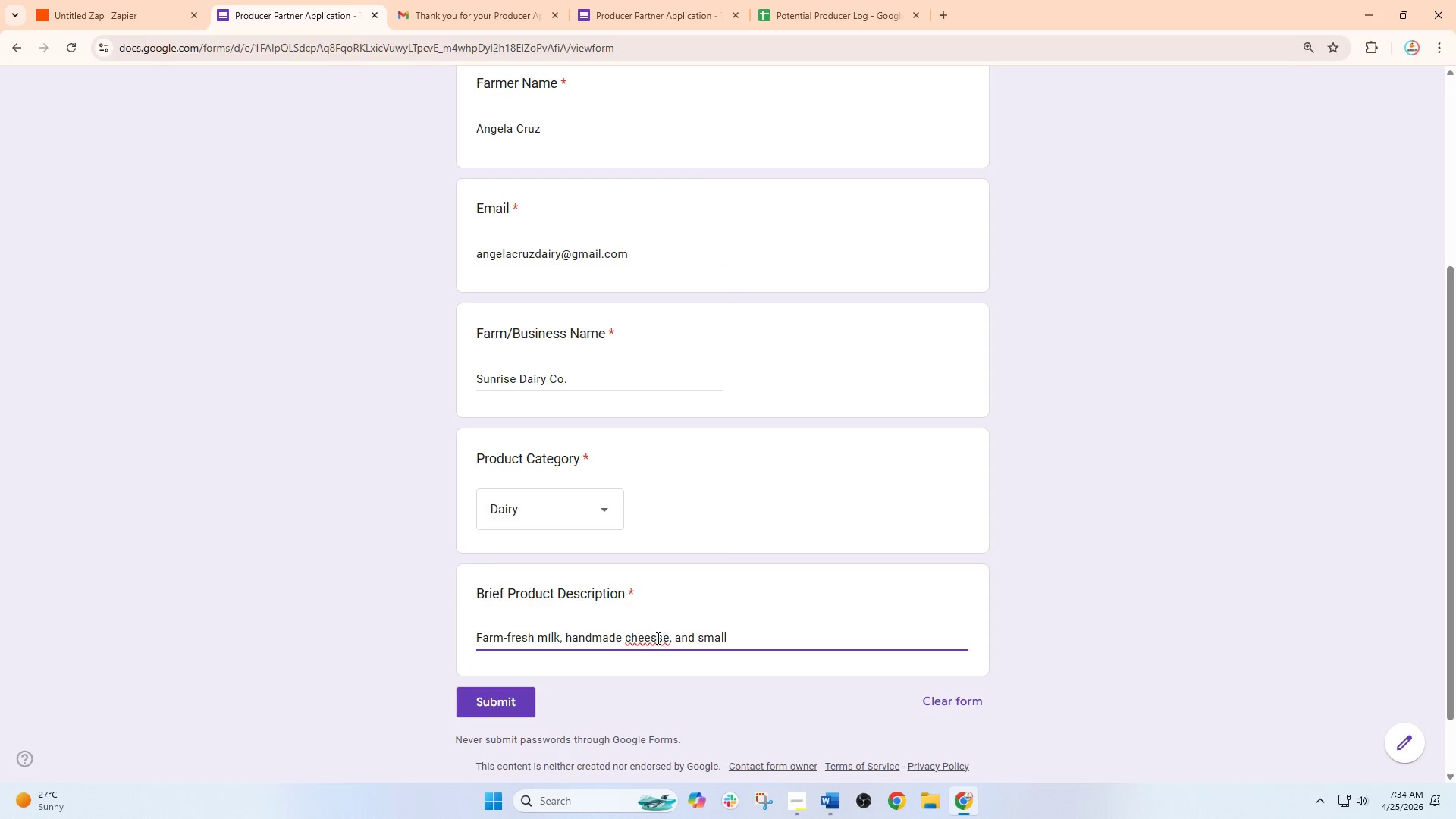 
left_click([657, 638])
 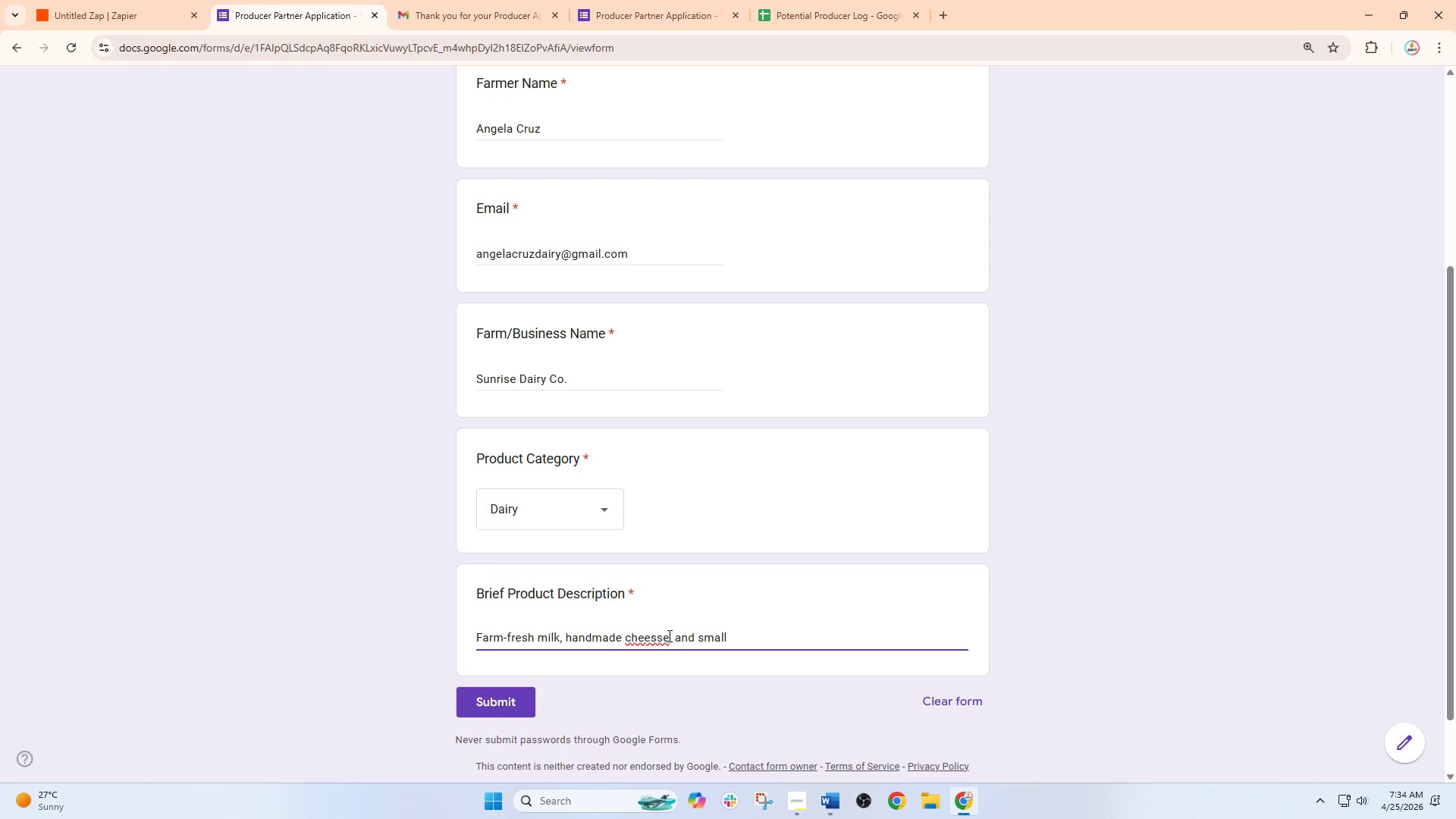 
key(Backspace)
 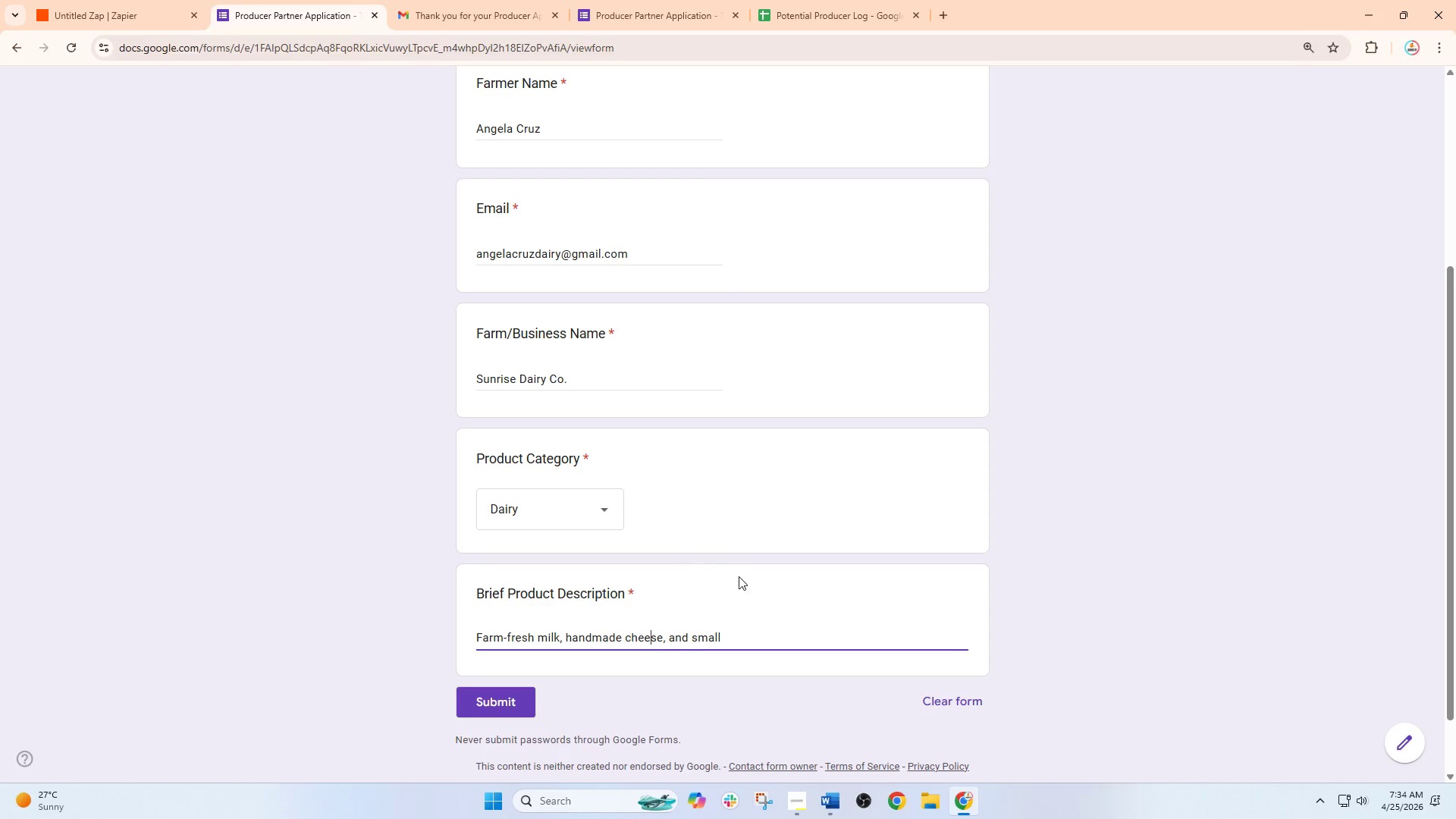 
left_click([750, 625])
 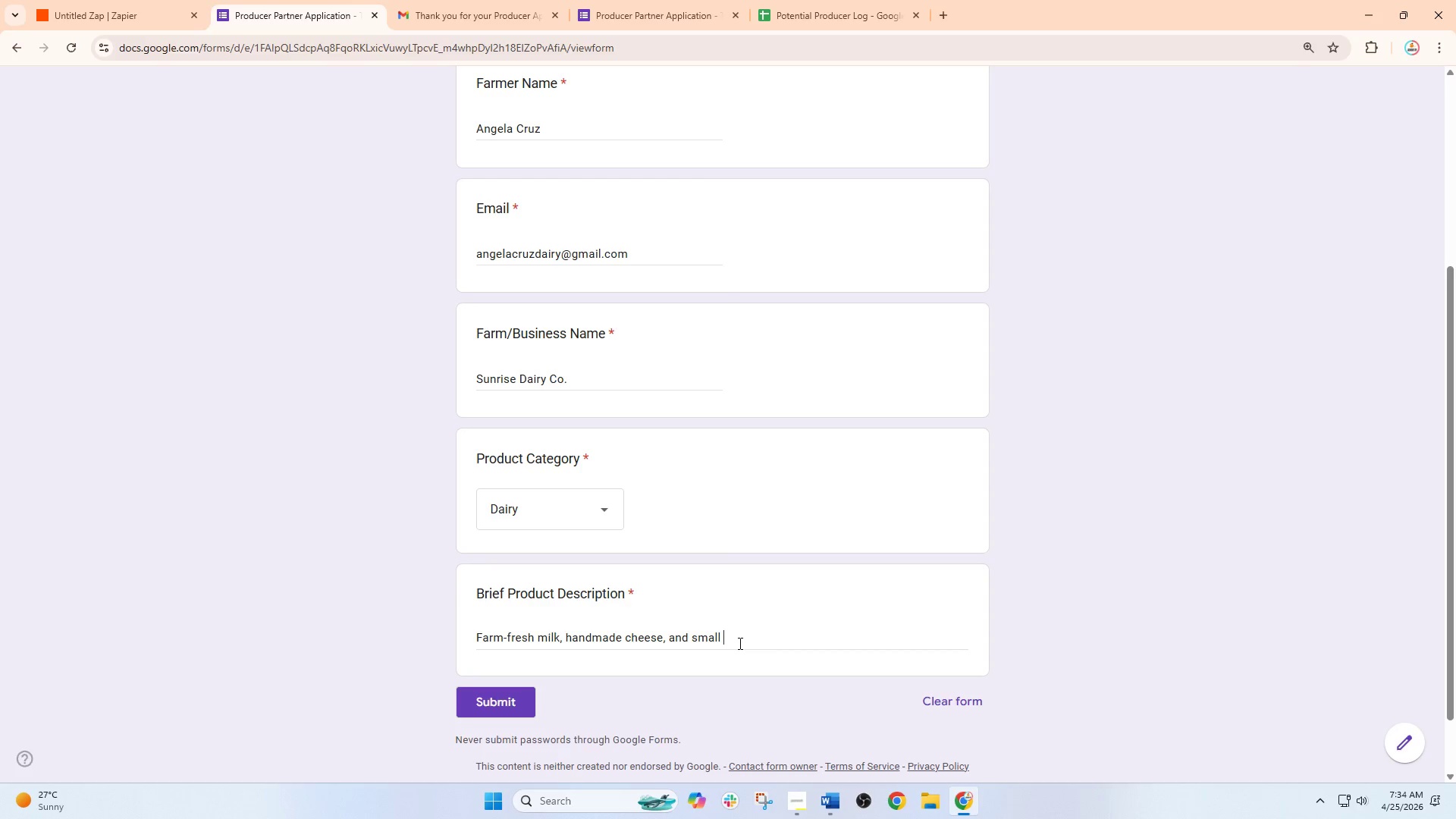 
left_click([739, 643])
 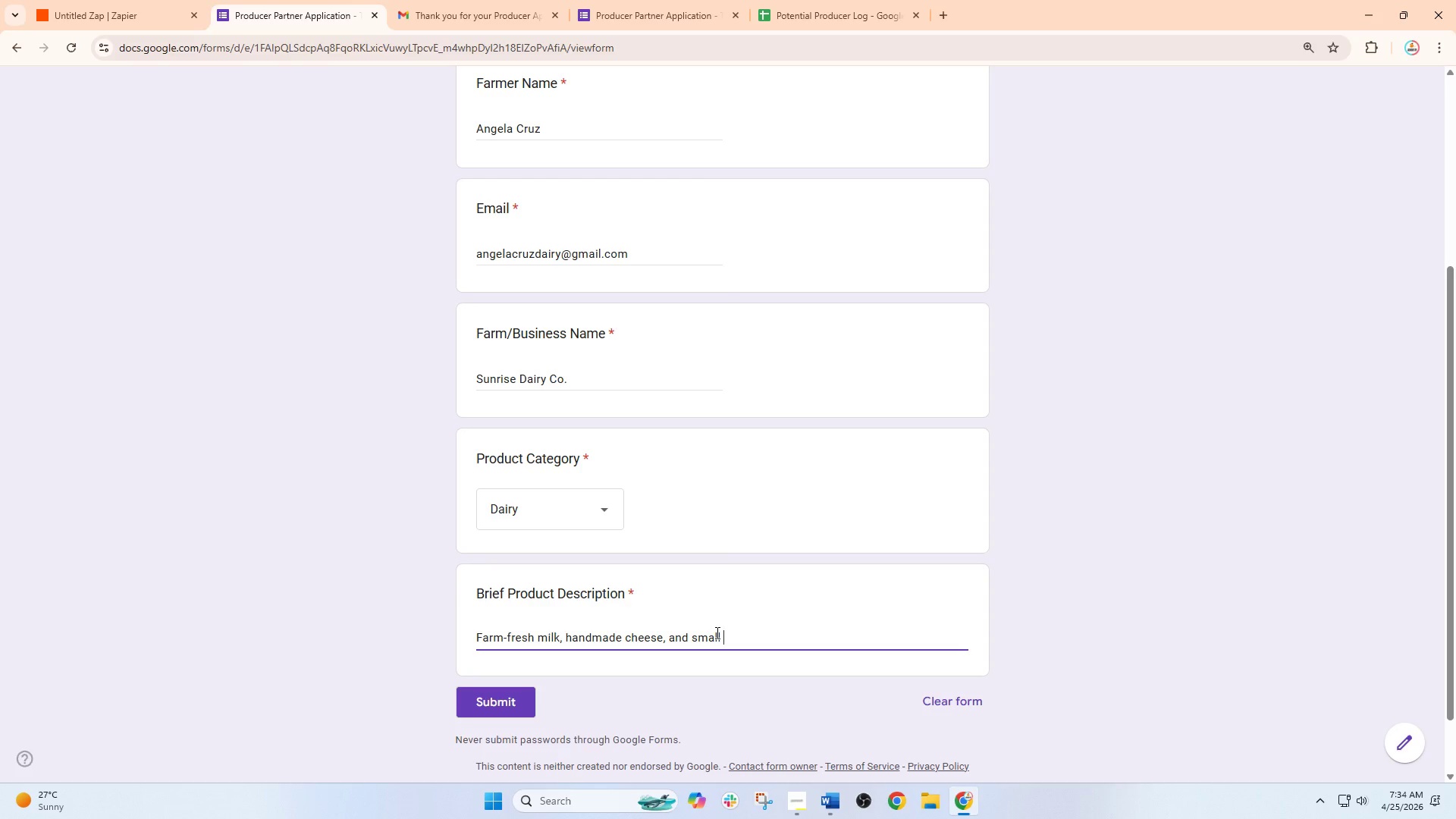 
wait(6.98)
 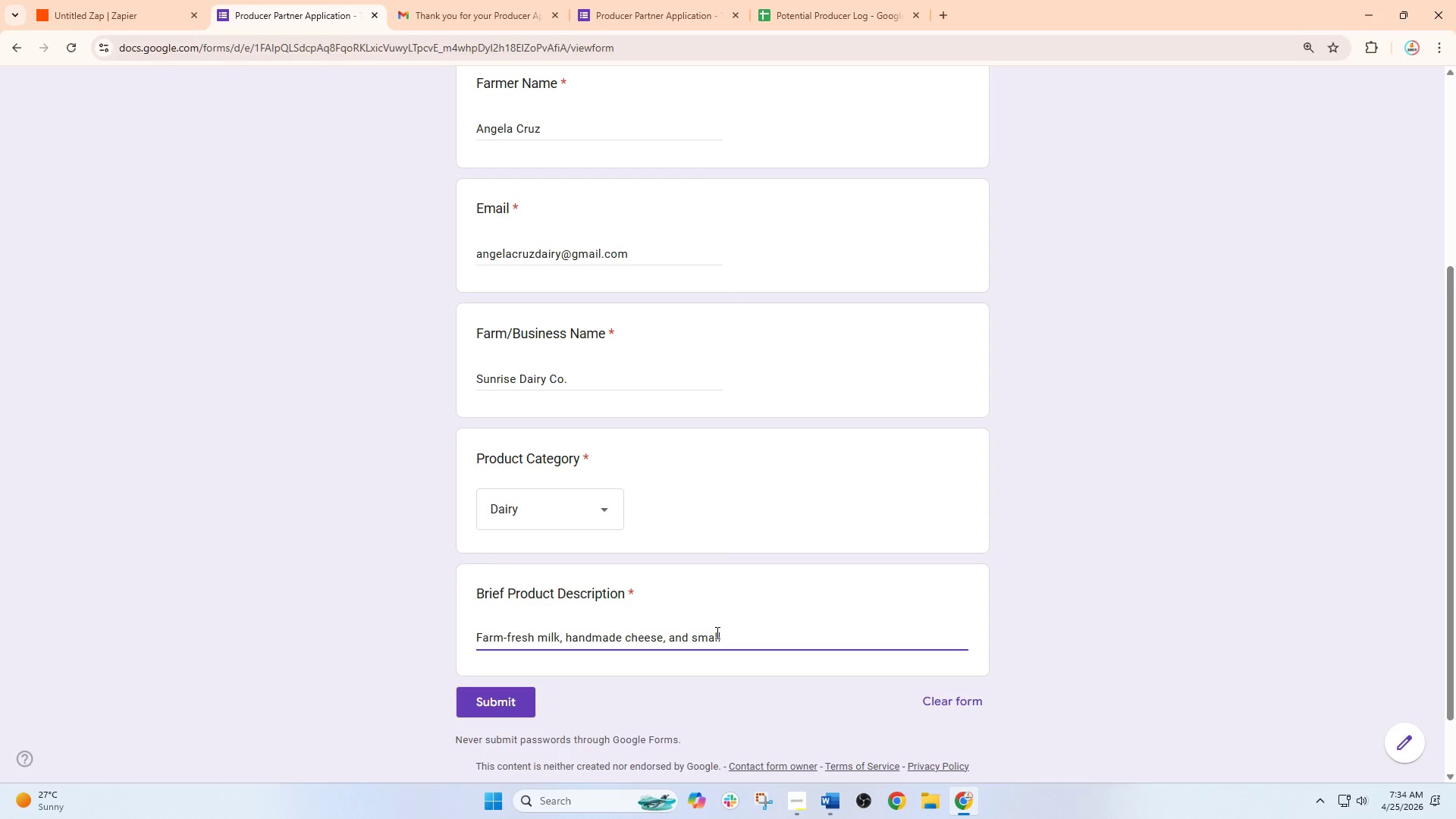 
key(Backspace)
 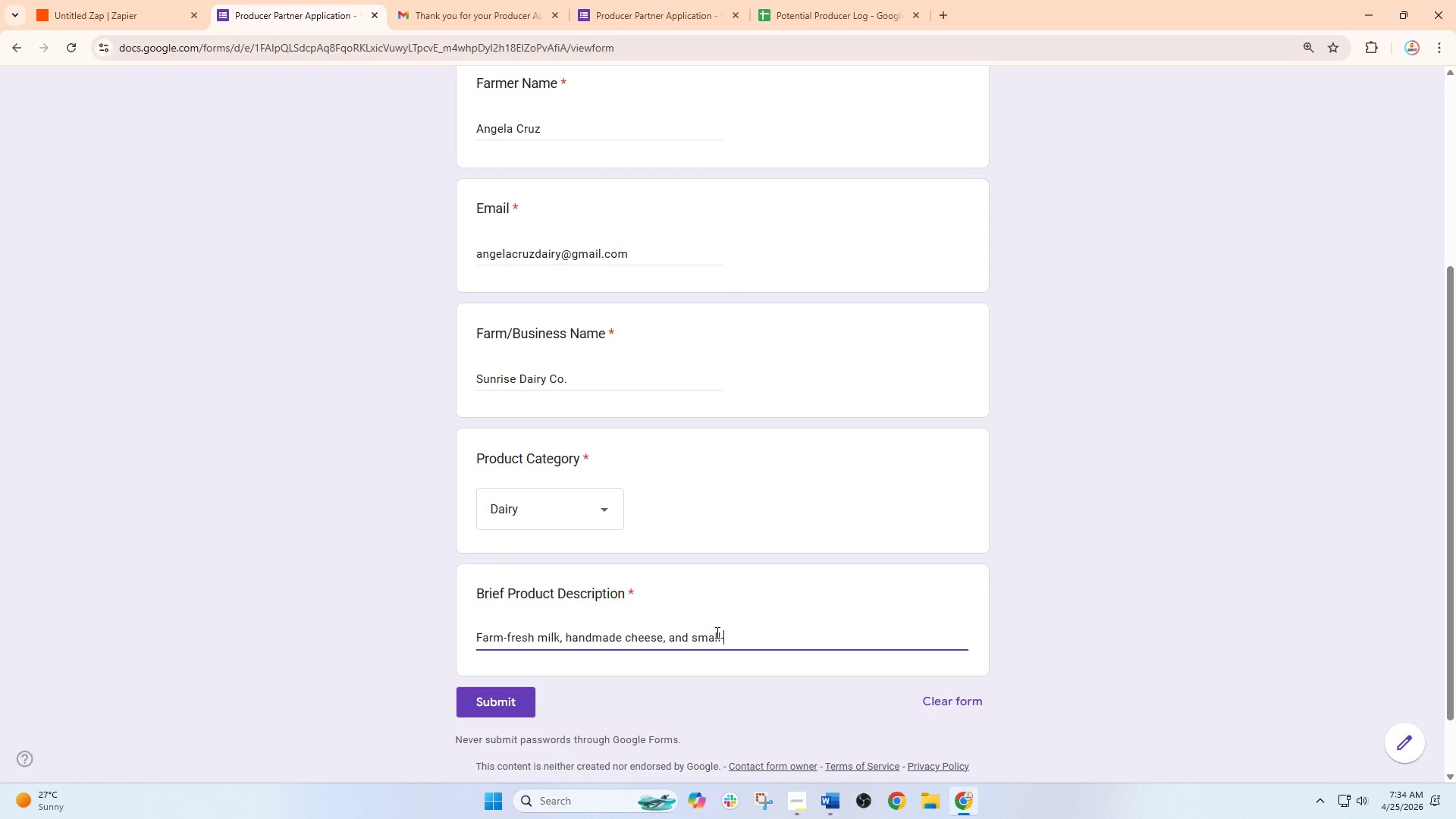 
key(Minus)
 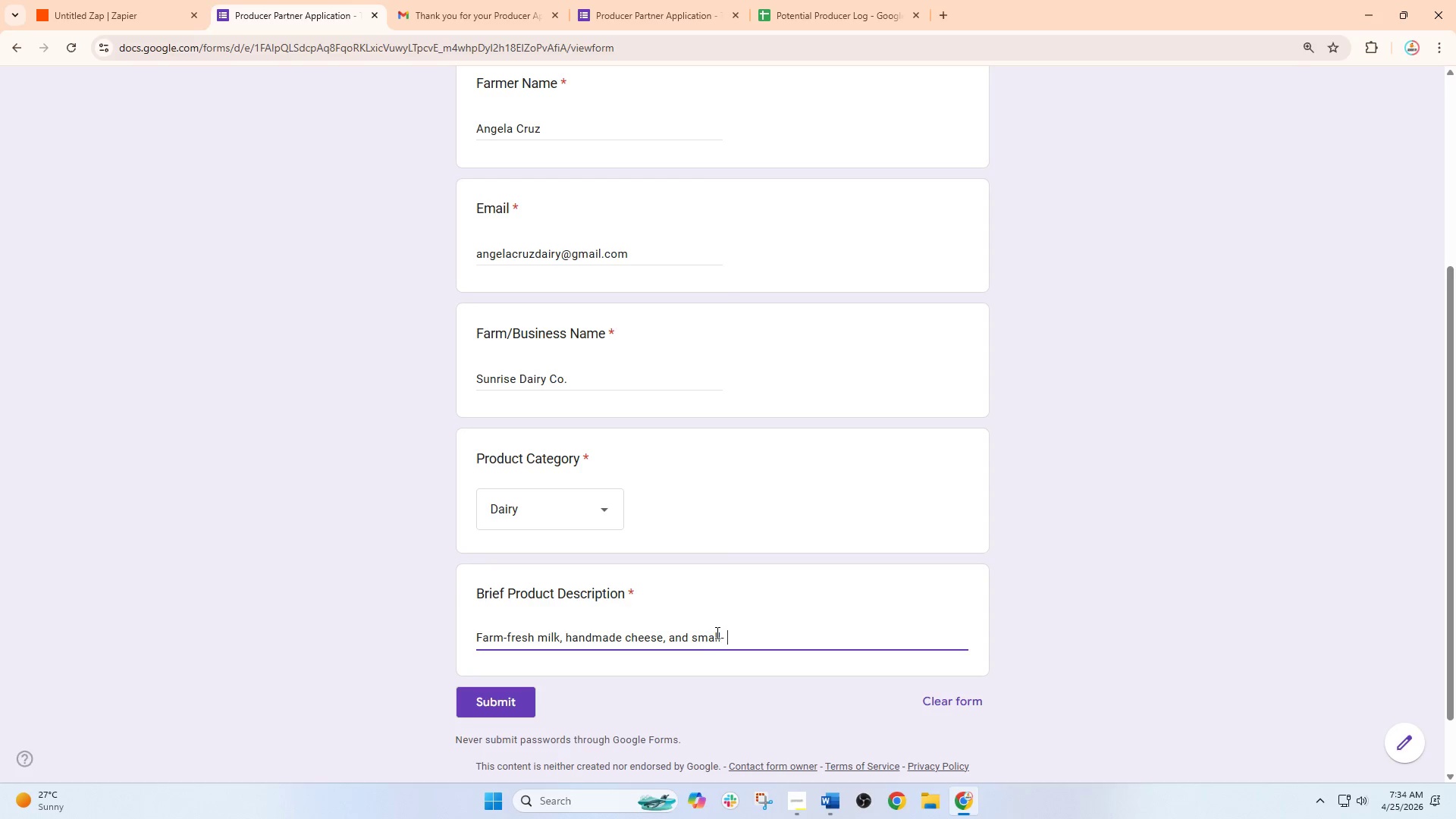 
key(Space)
 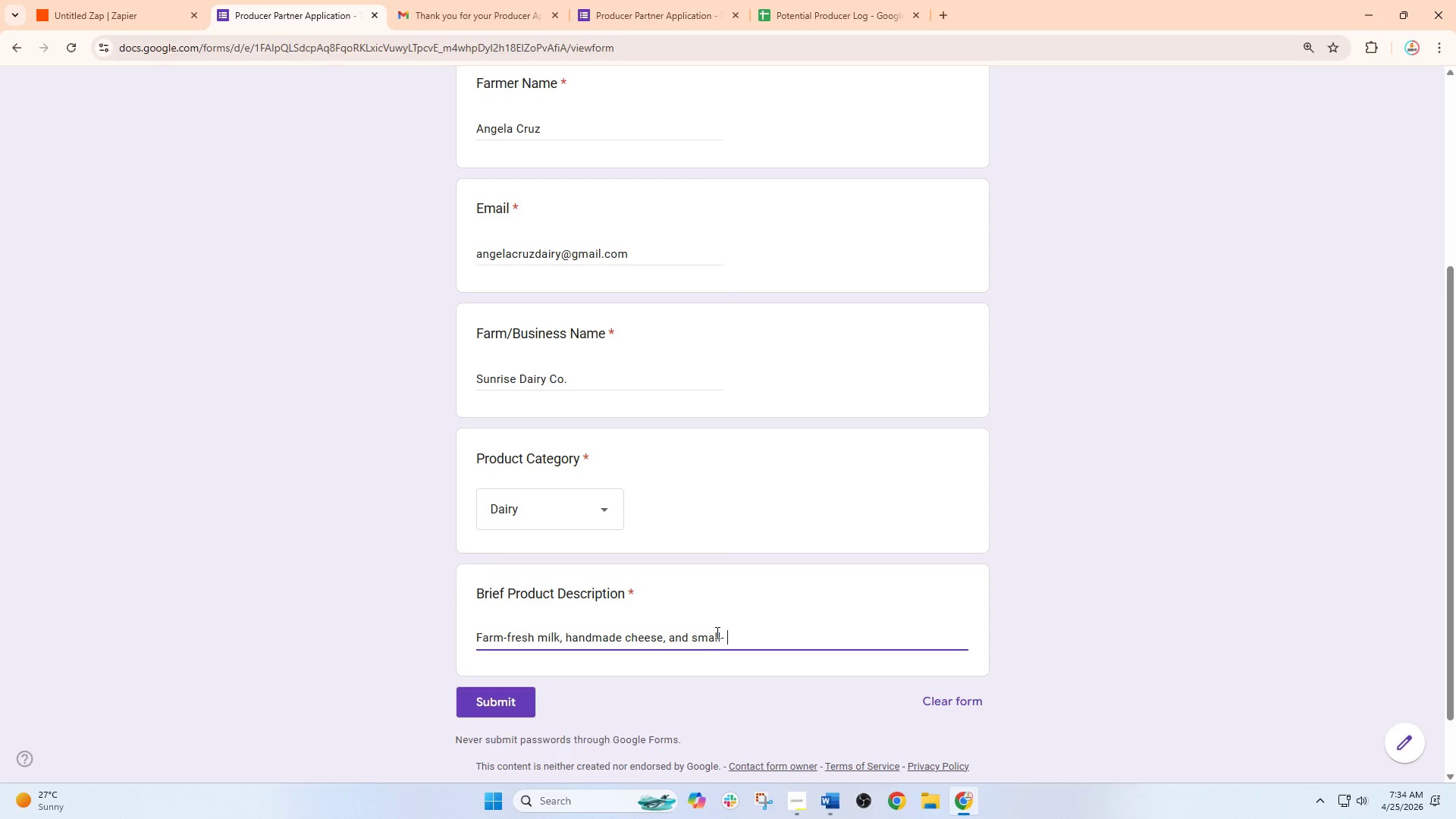 
key(Backspace)
 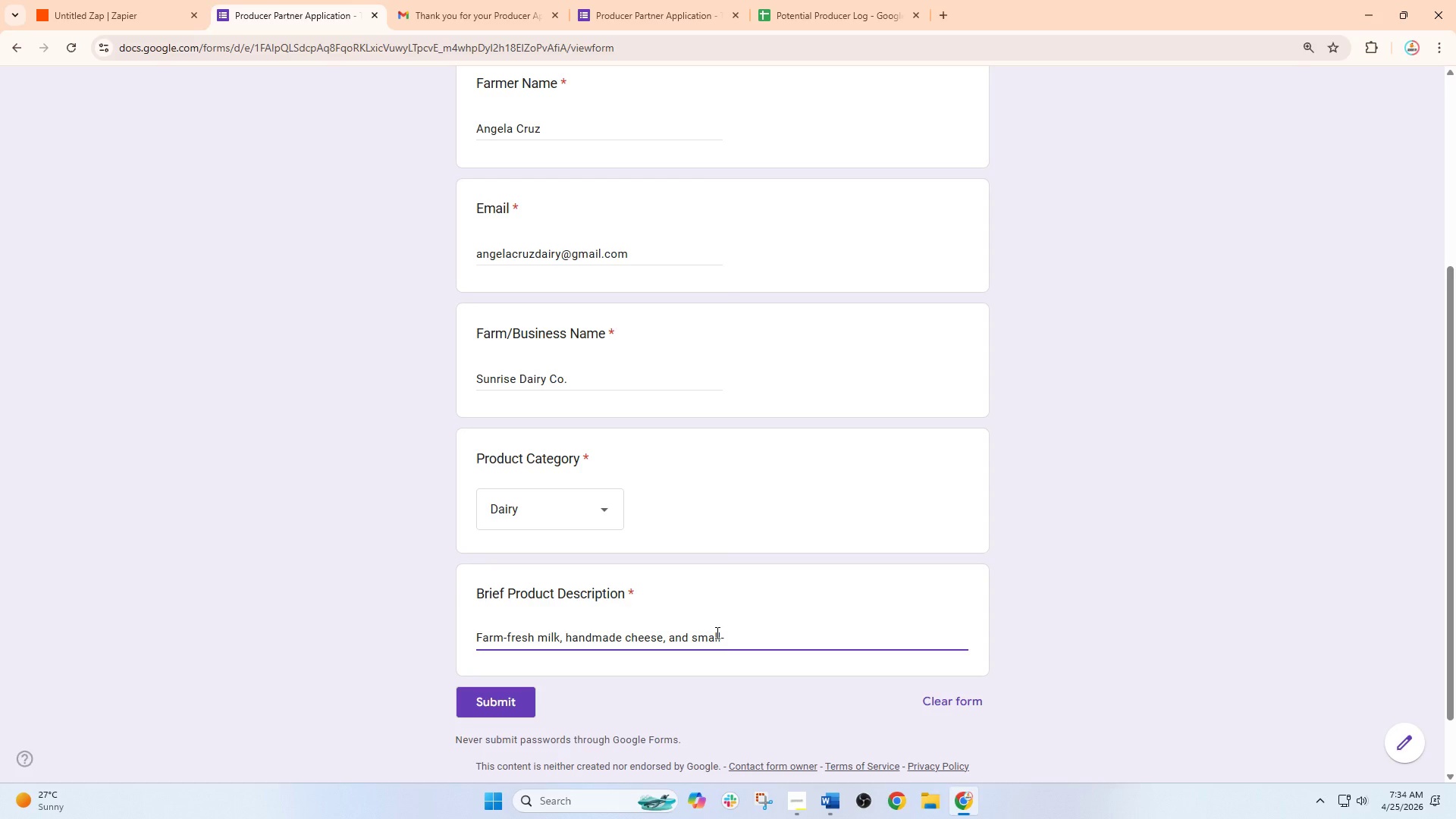 
wait(5.06)
 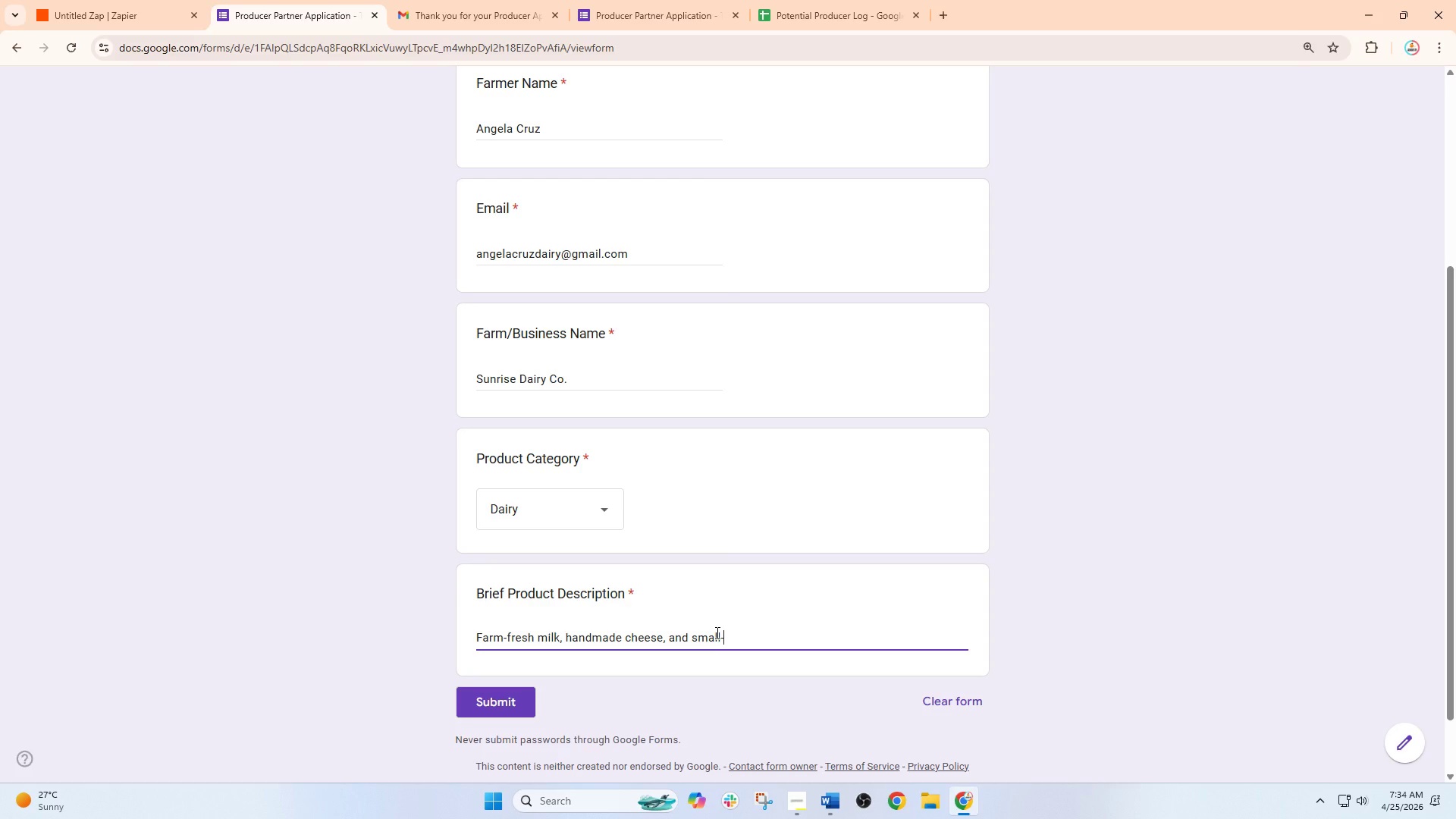 
type(batch yogurt)
 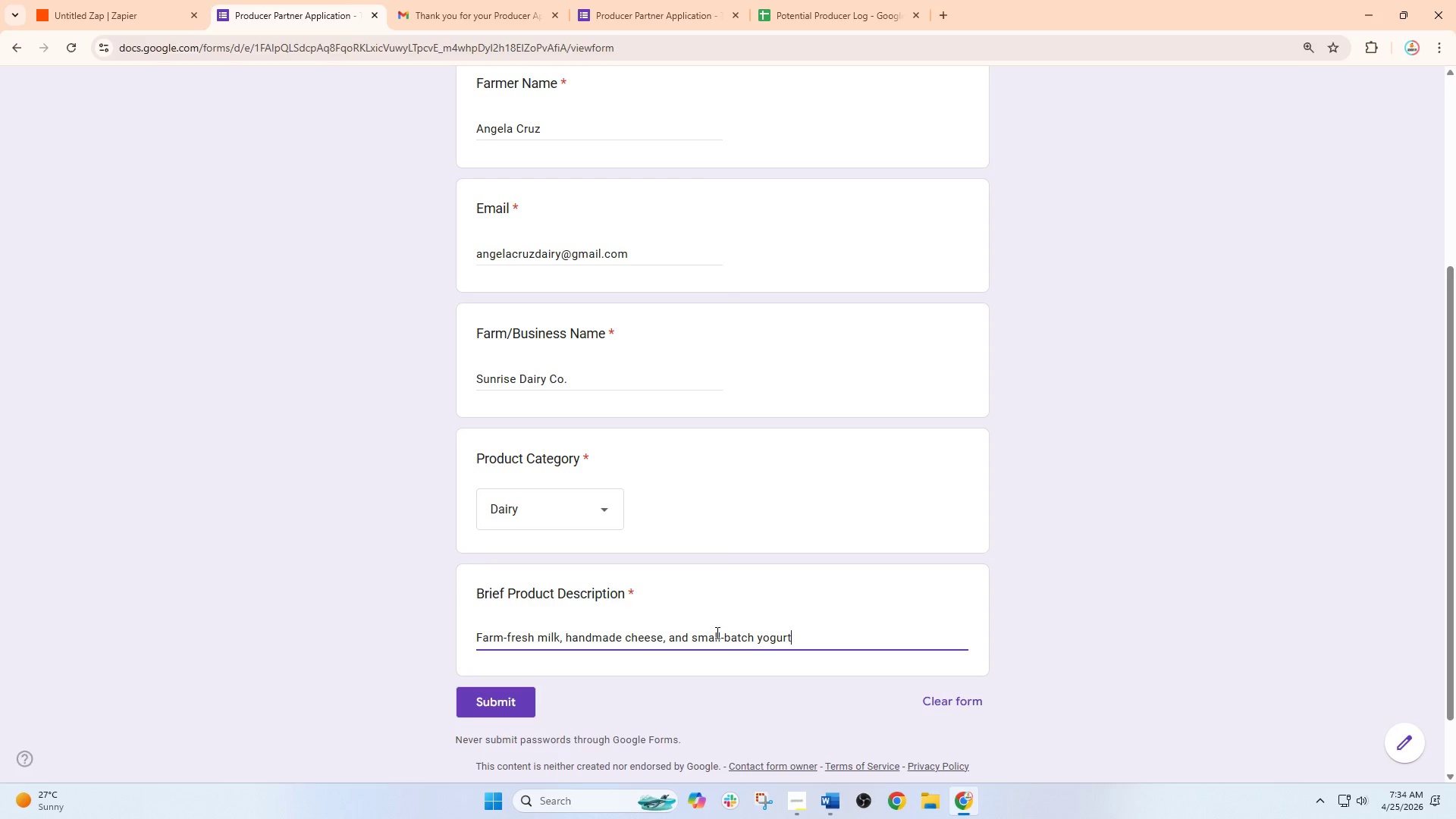 
type( from grass-fed)
 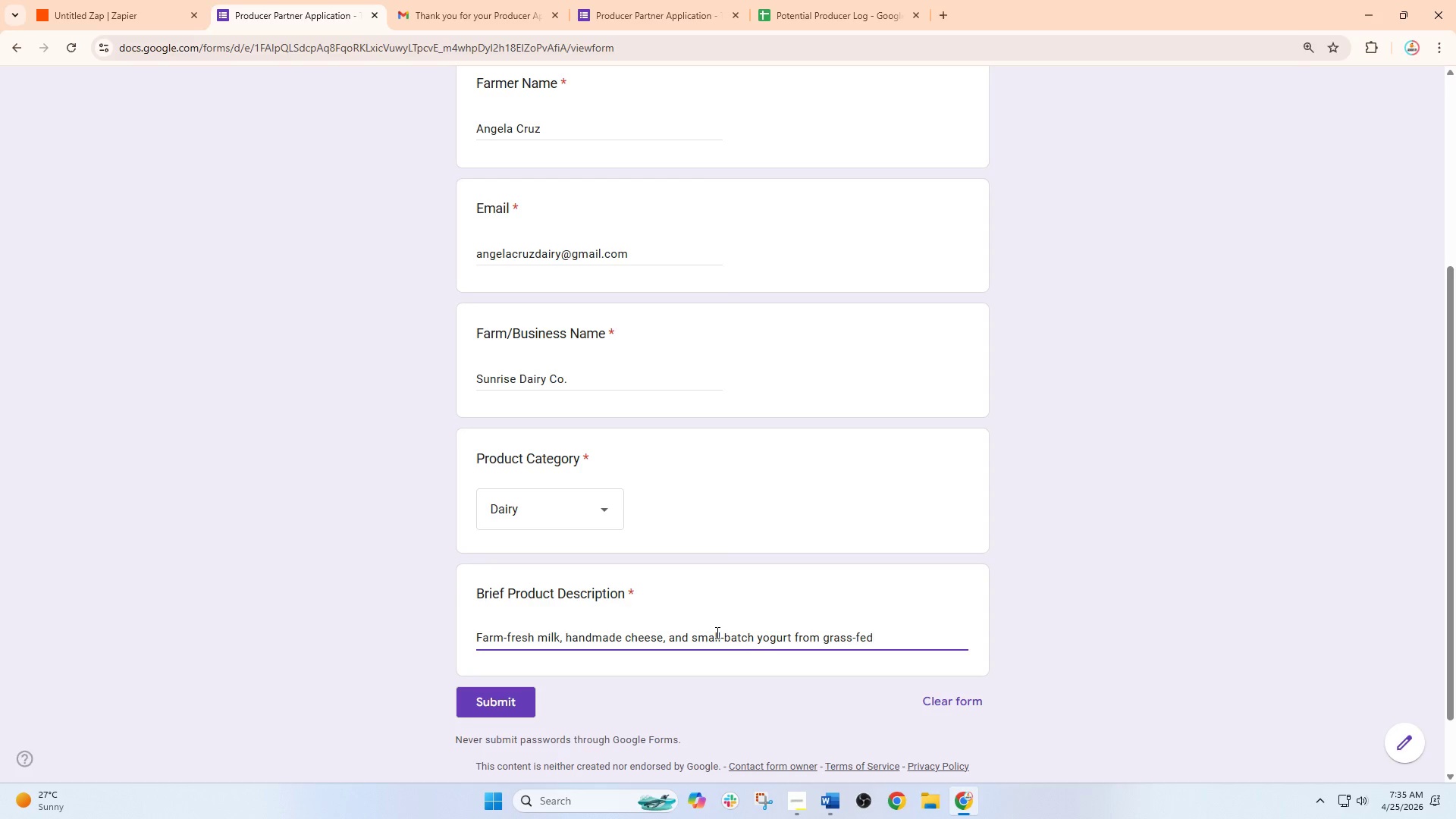 
type( cows)
 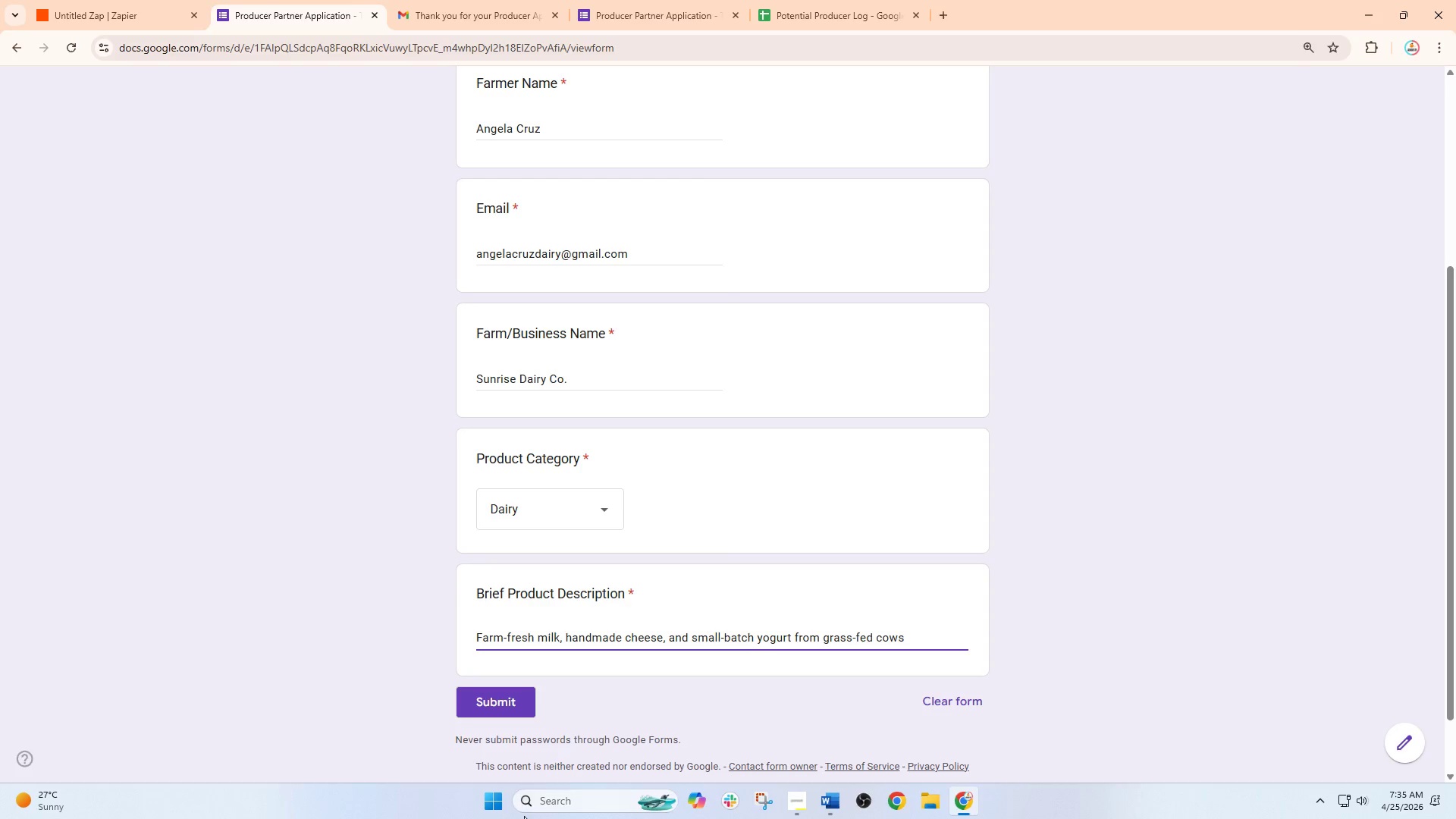 
wait(9.88)
 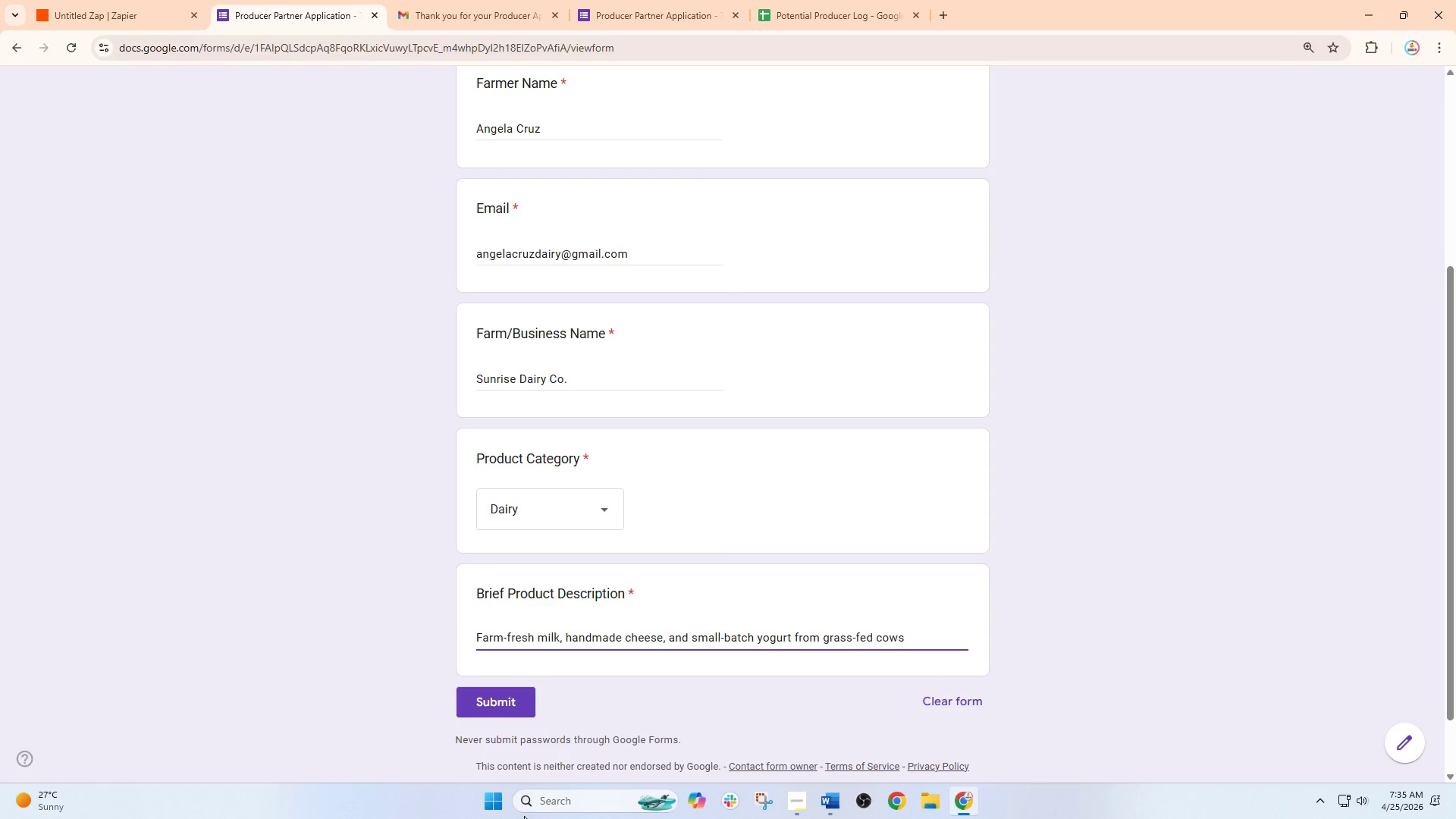 
left_click([497, 701])
 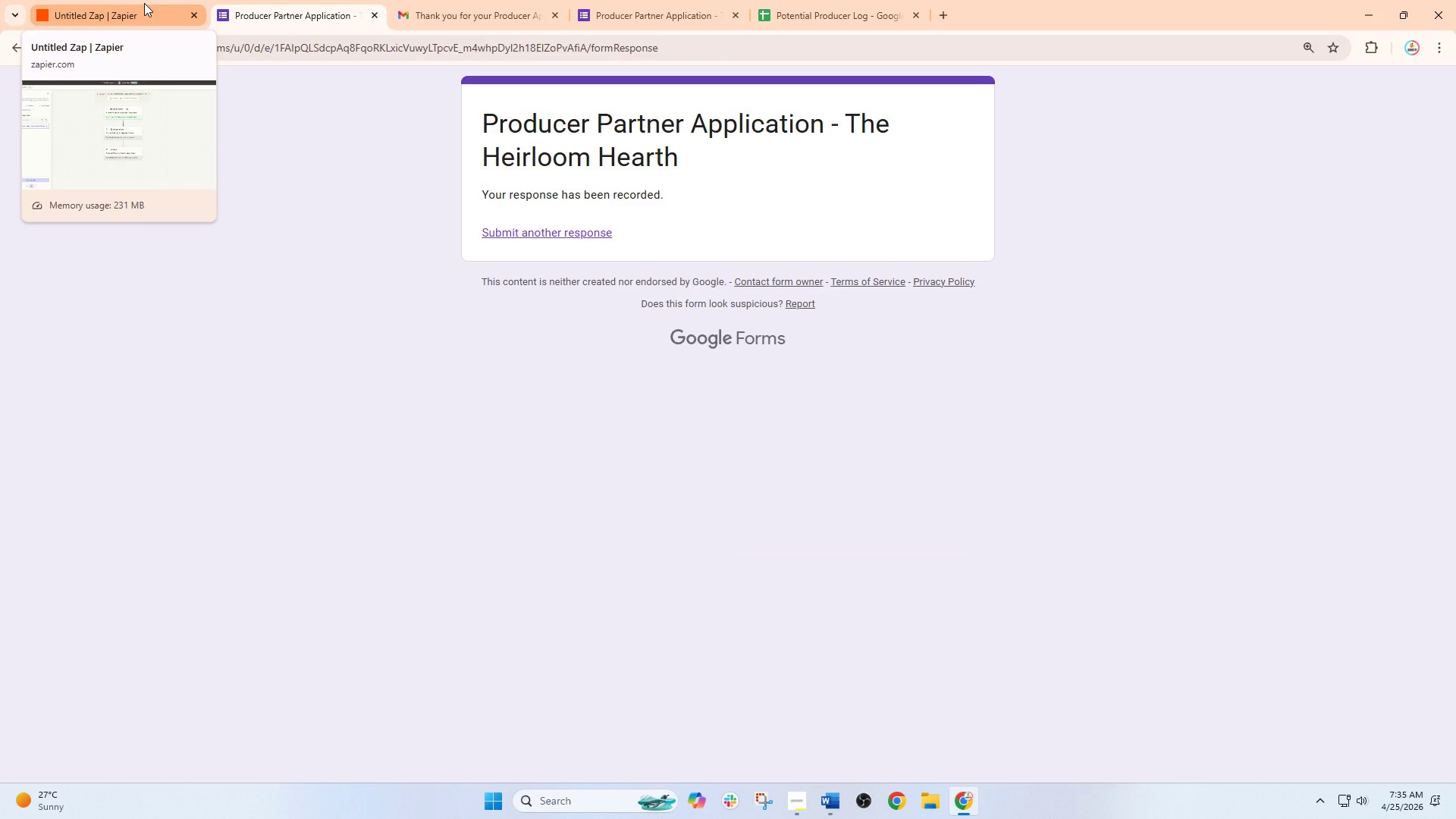 
left_click([144, 3])
 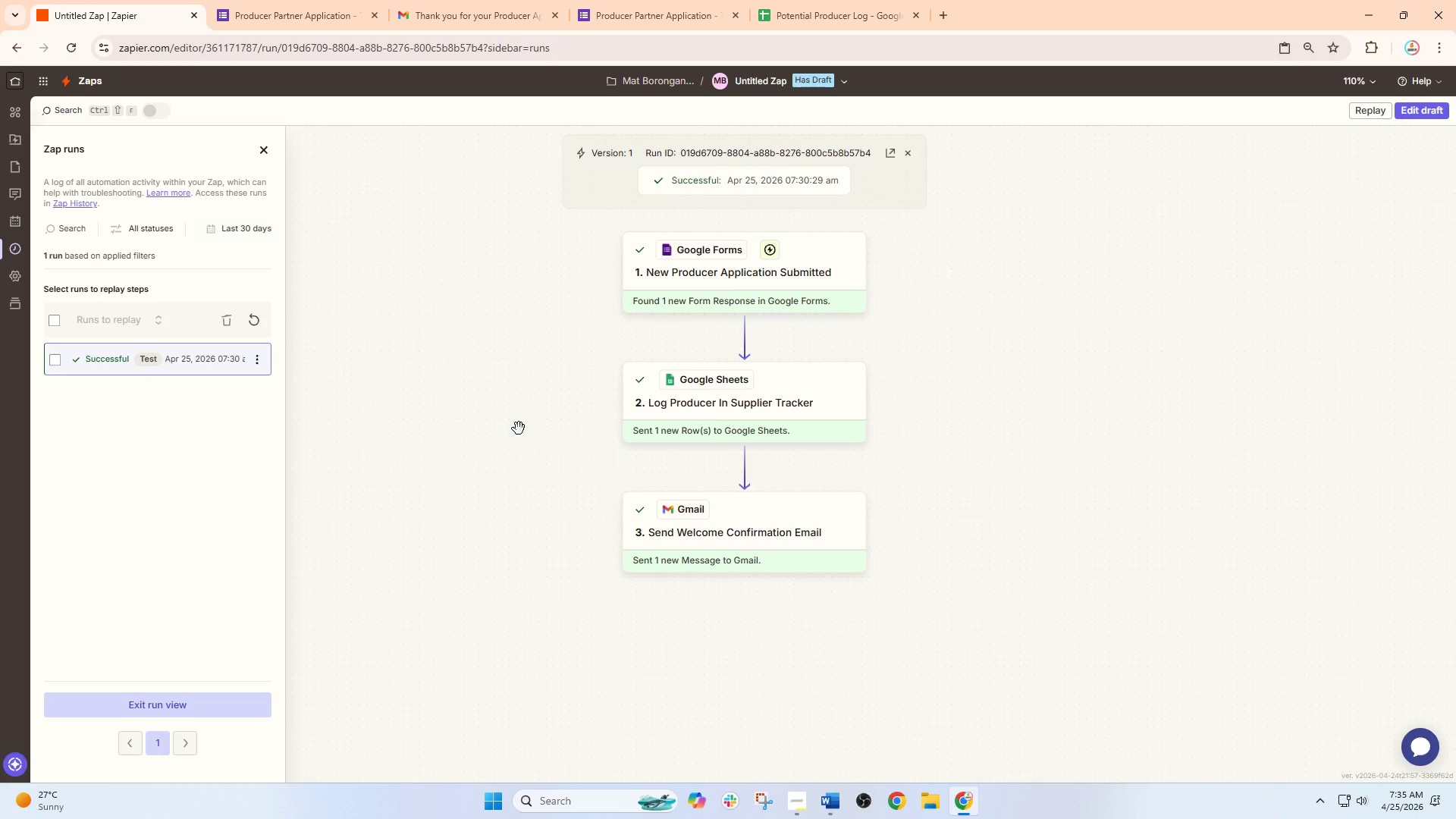 
wait(11.42)
 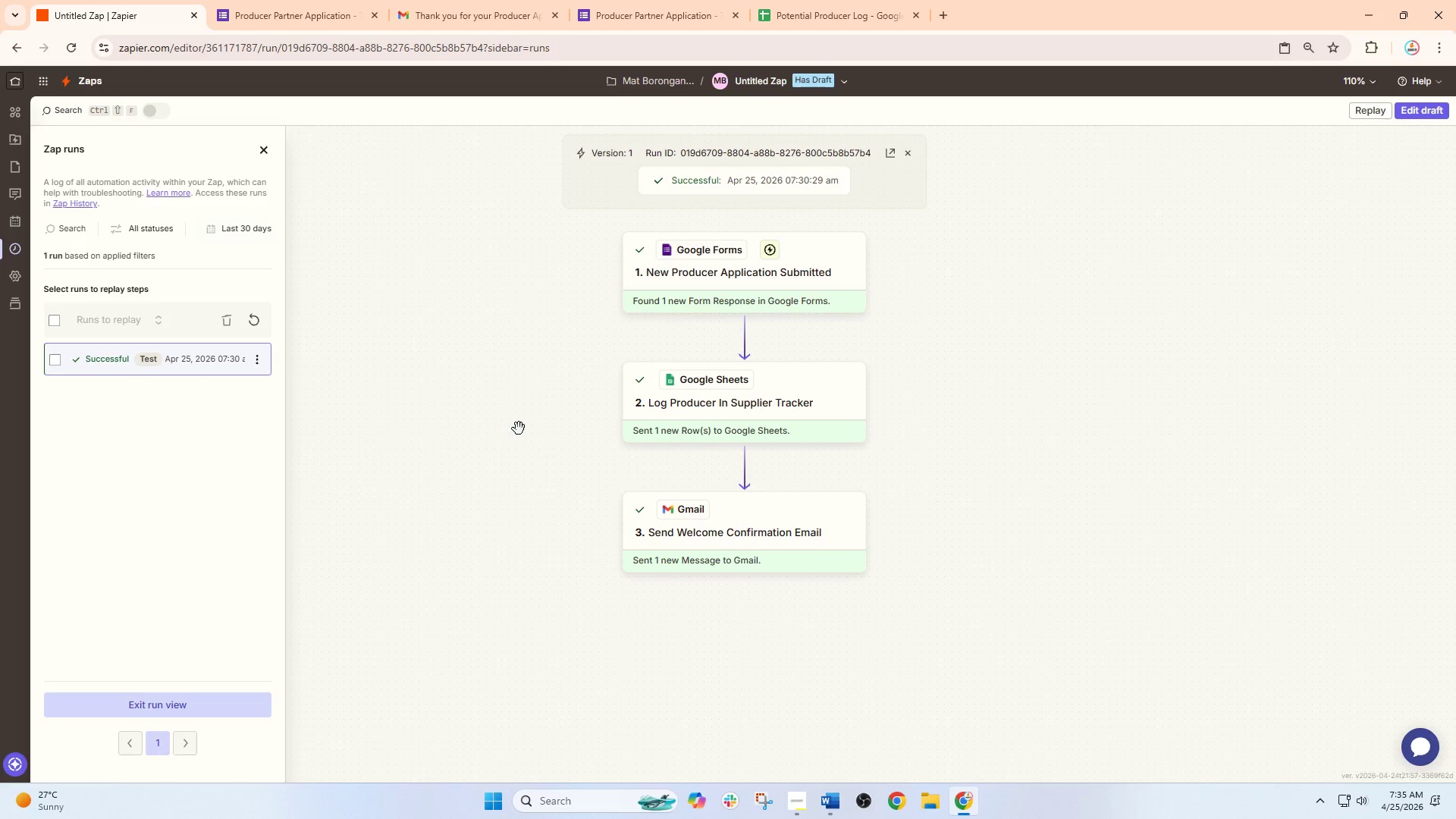 
mouse_move([281, 324])
 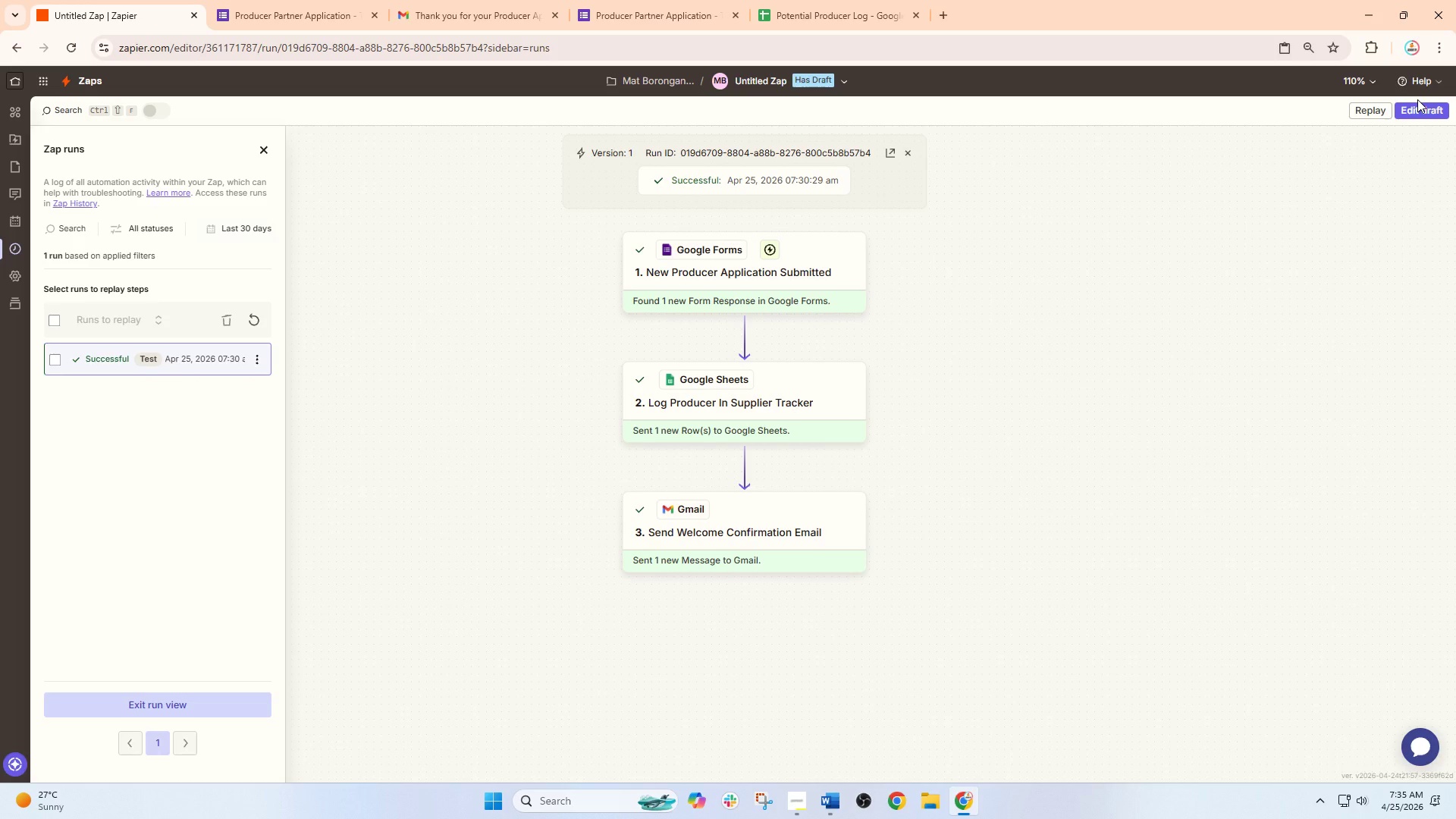 
left_click([1420, 117])
 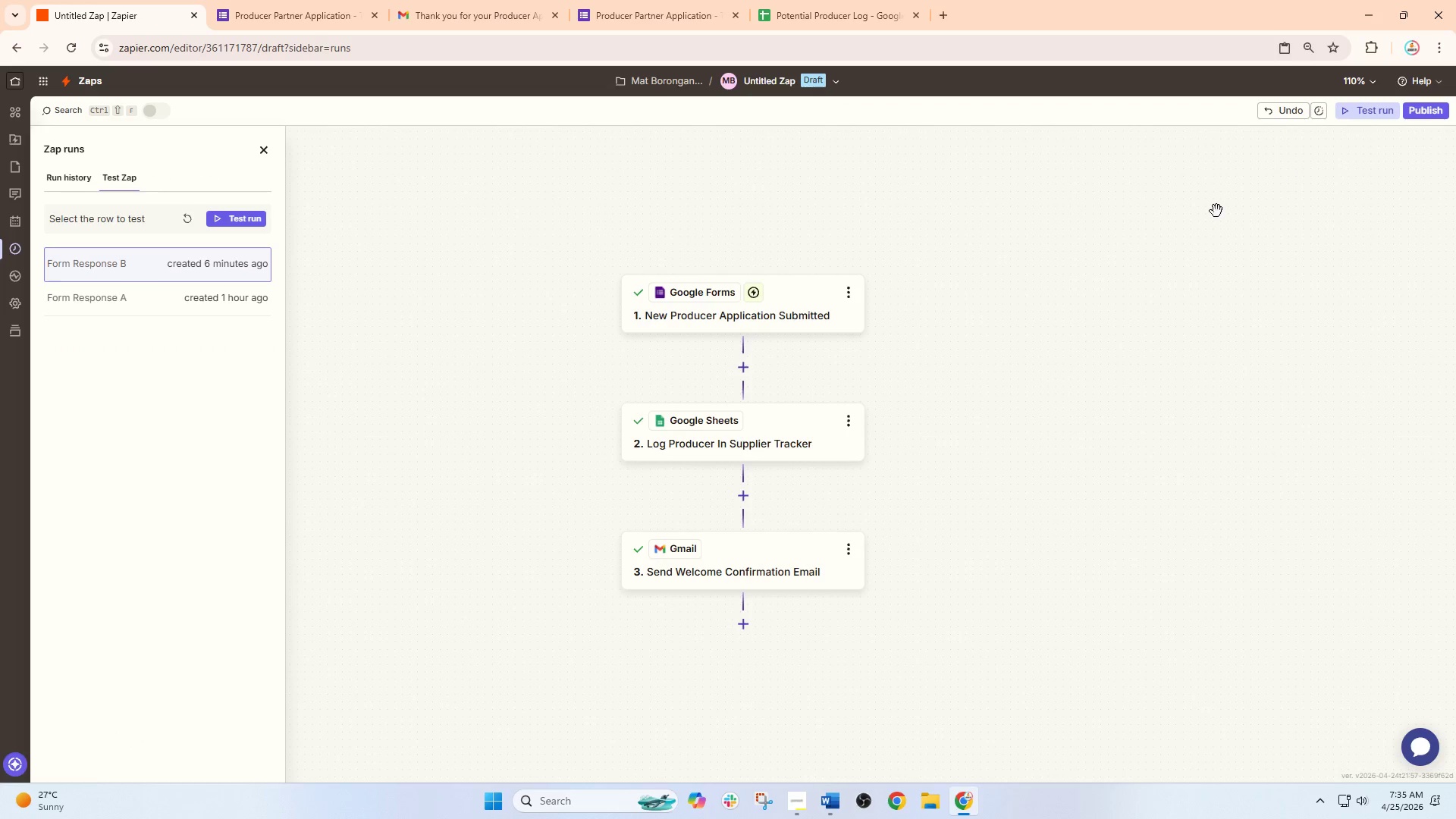 
left_click_drag(start_coordinate=[1018, 507], to_coordinate=[985, 372])
 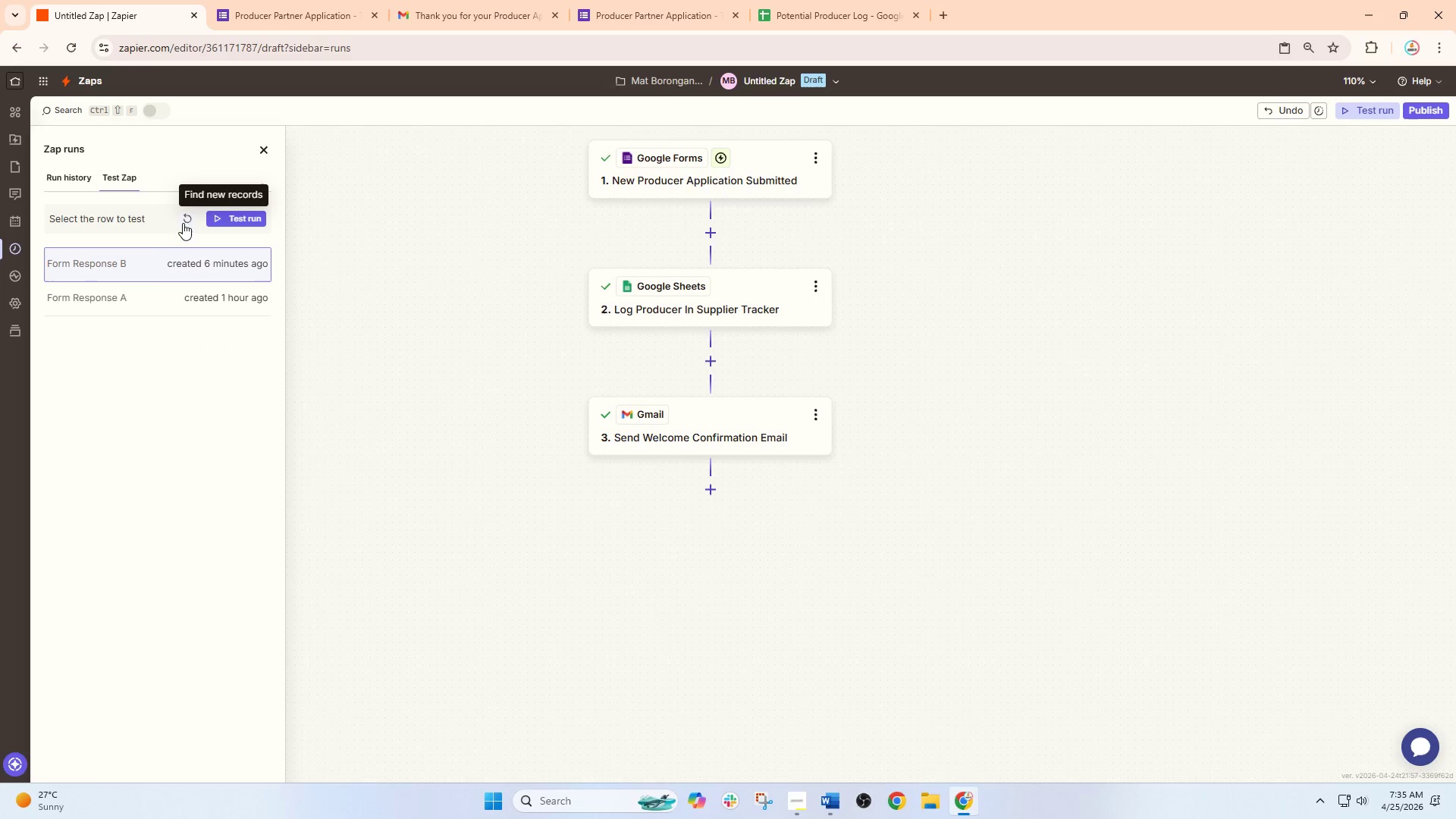 
left_click([183, 215])
 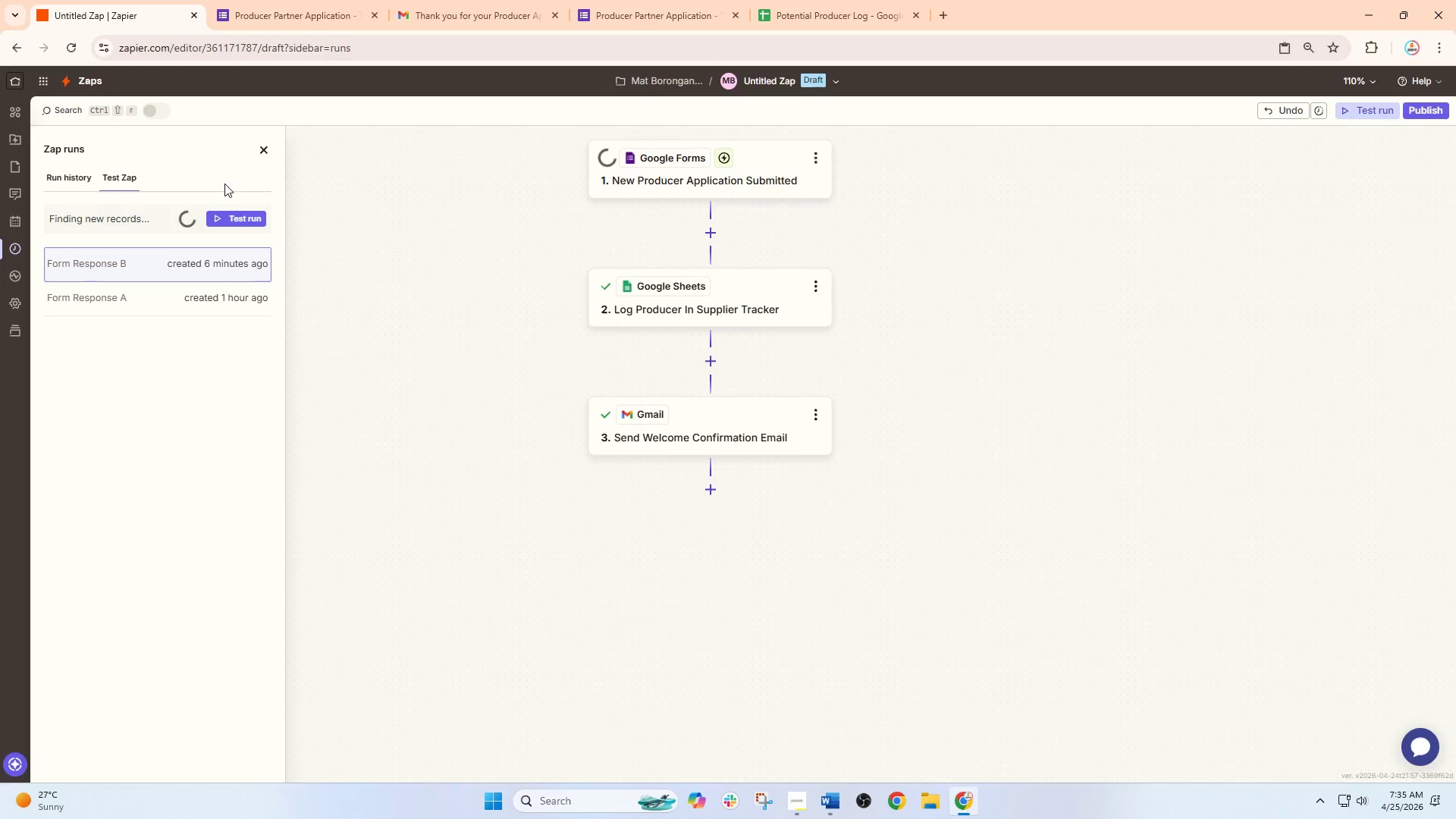 
wait(8.12)
 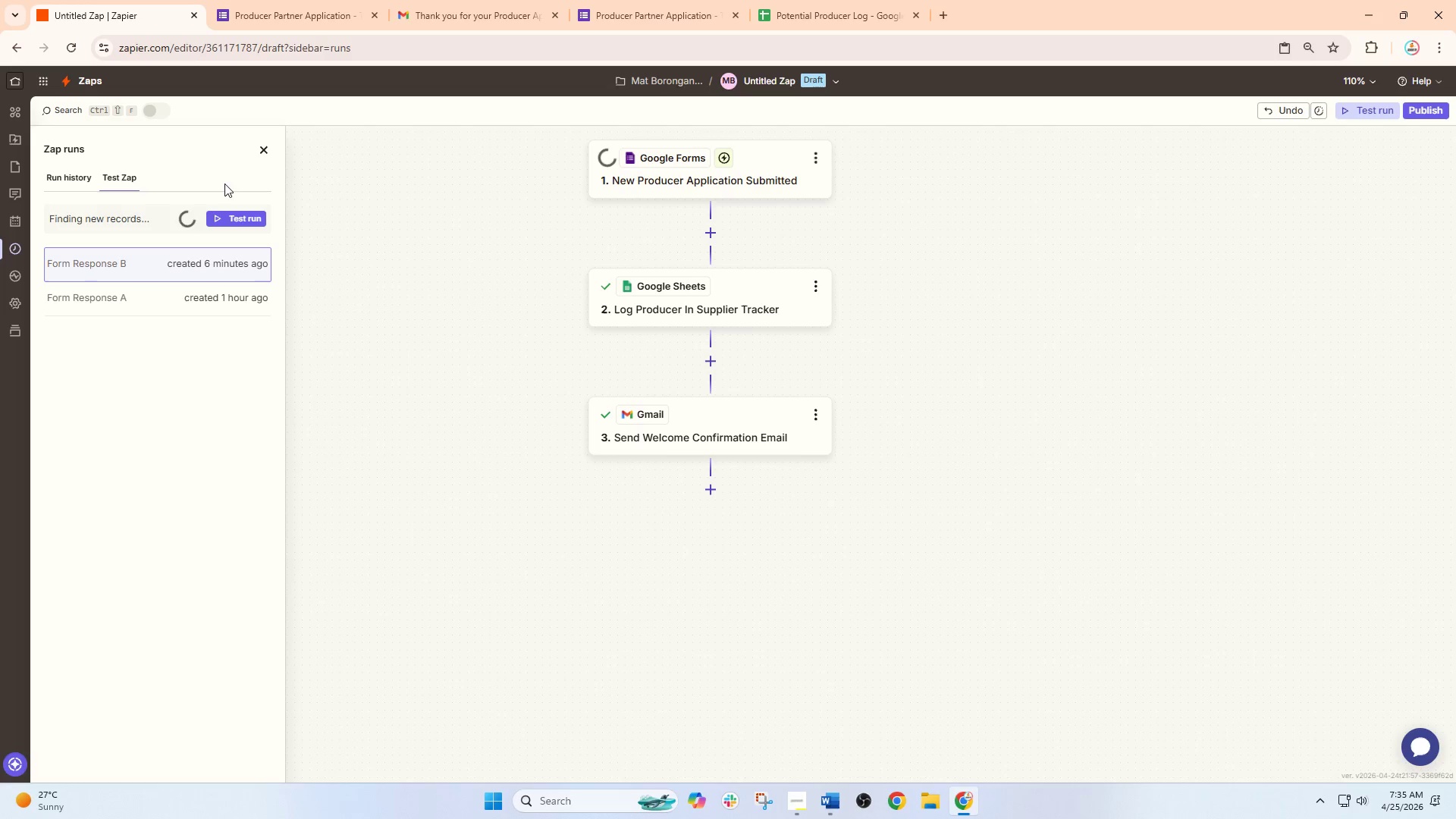 
left_click([324, 14])
 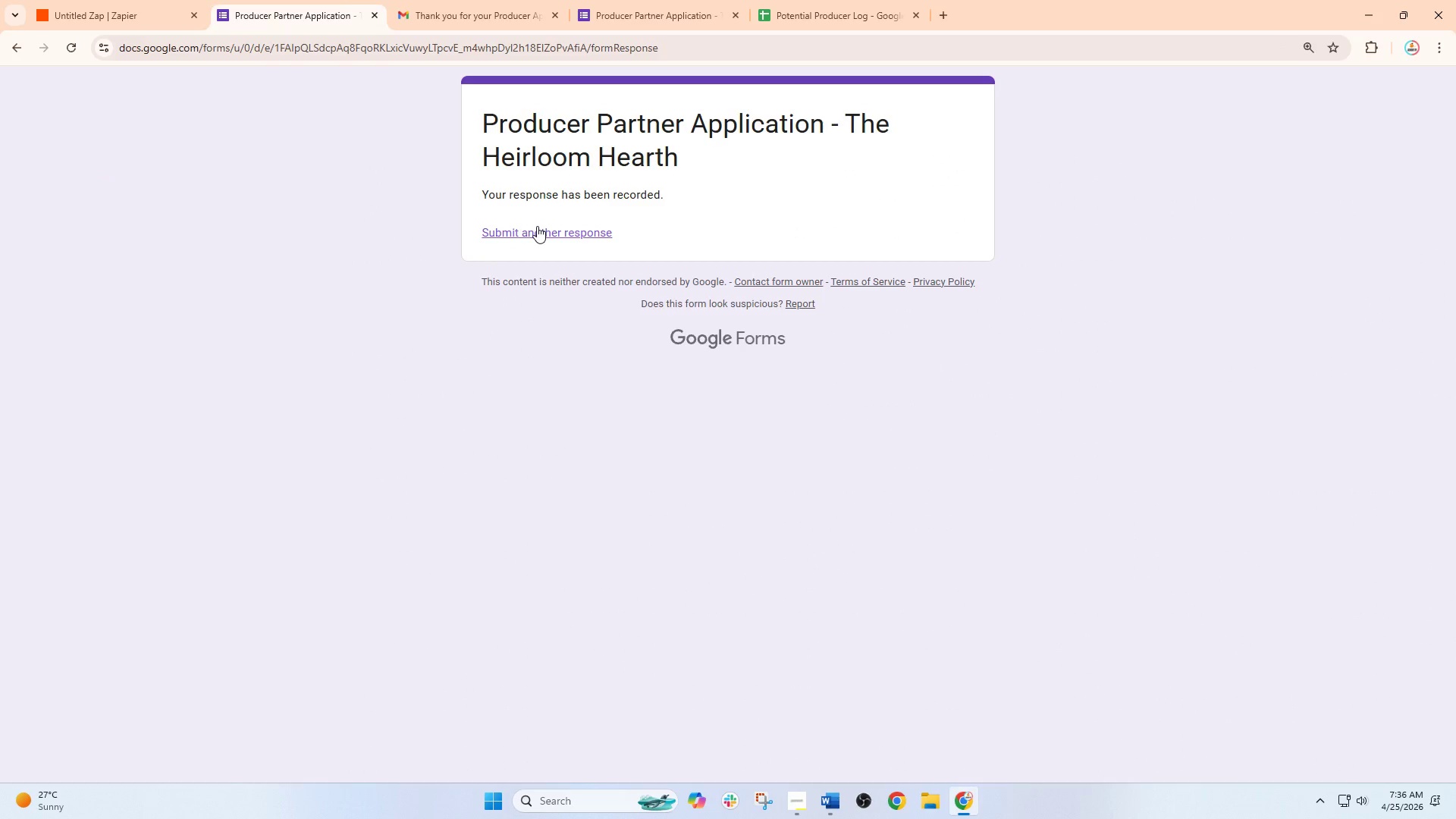 
left_click([537, 226])
 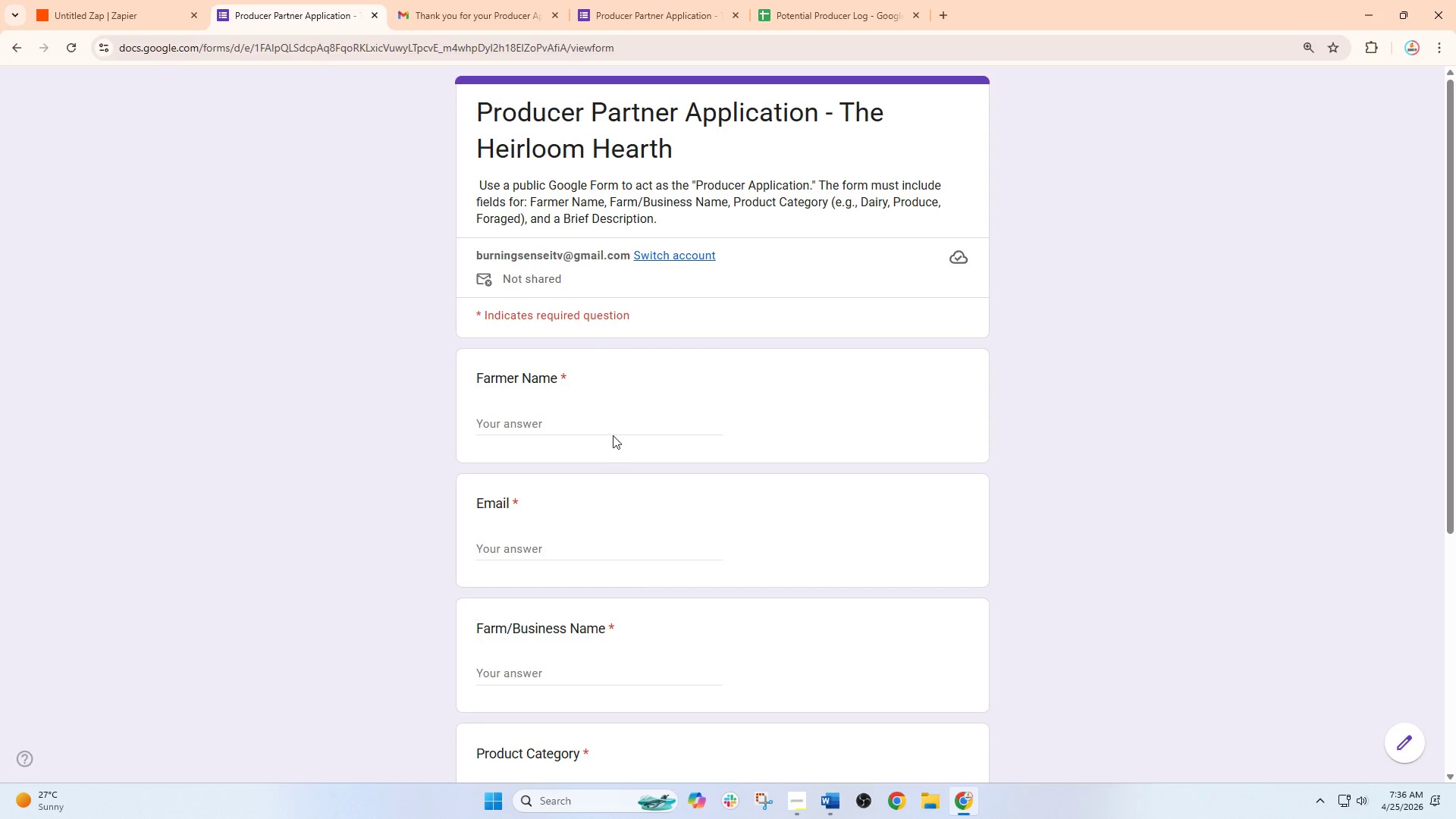 
left_click([613, 425])
 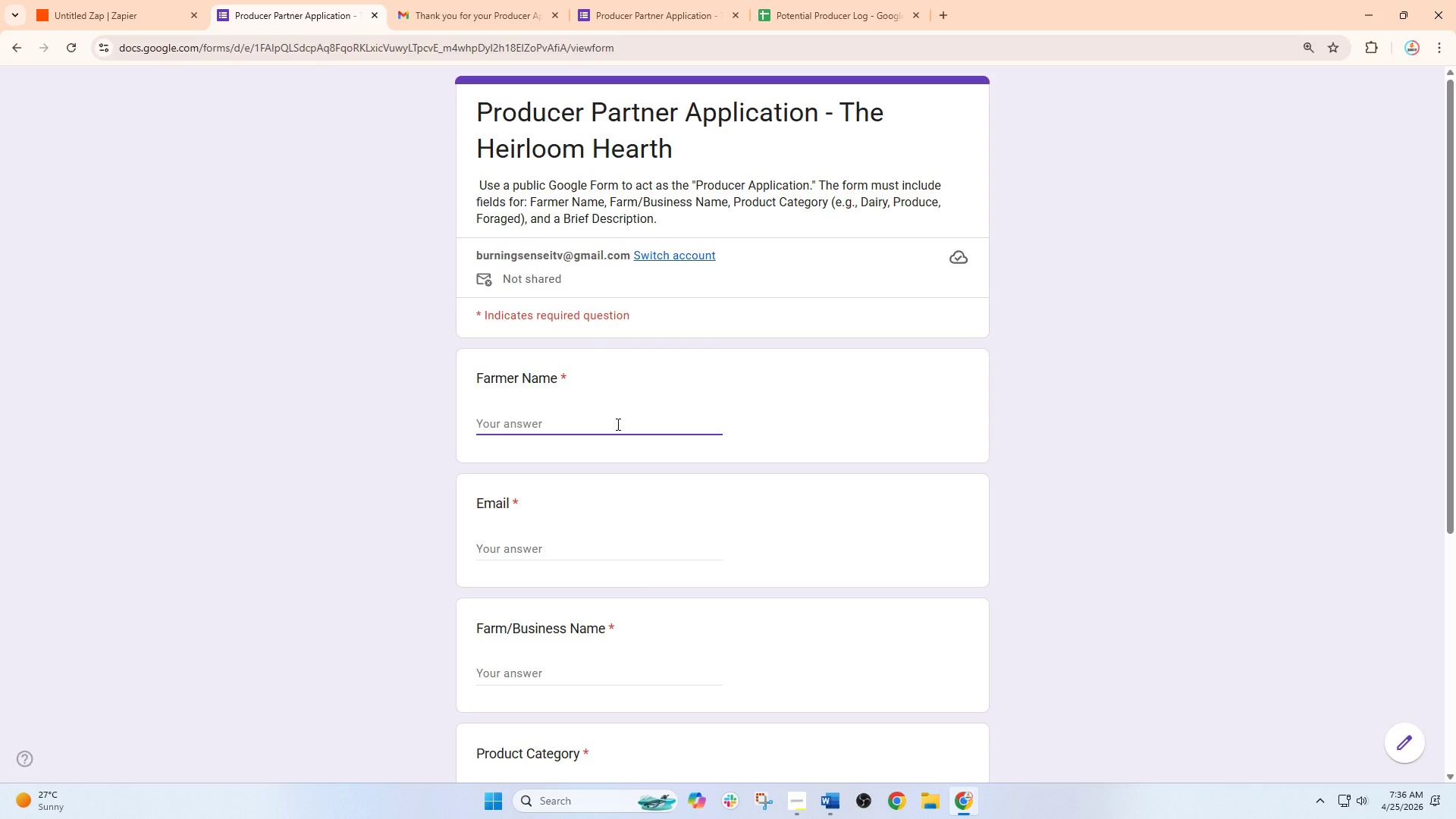 
type(Carlo Reyes)
 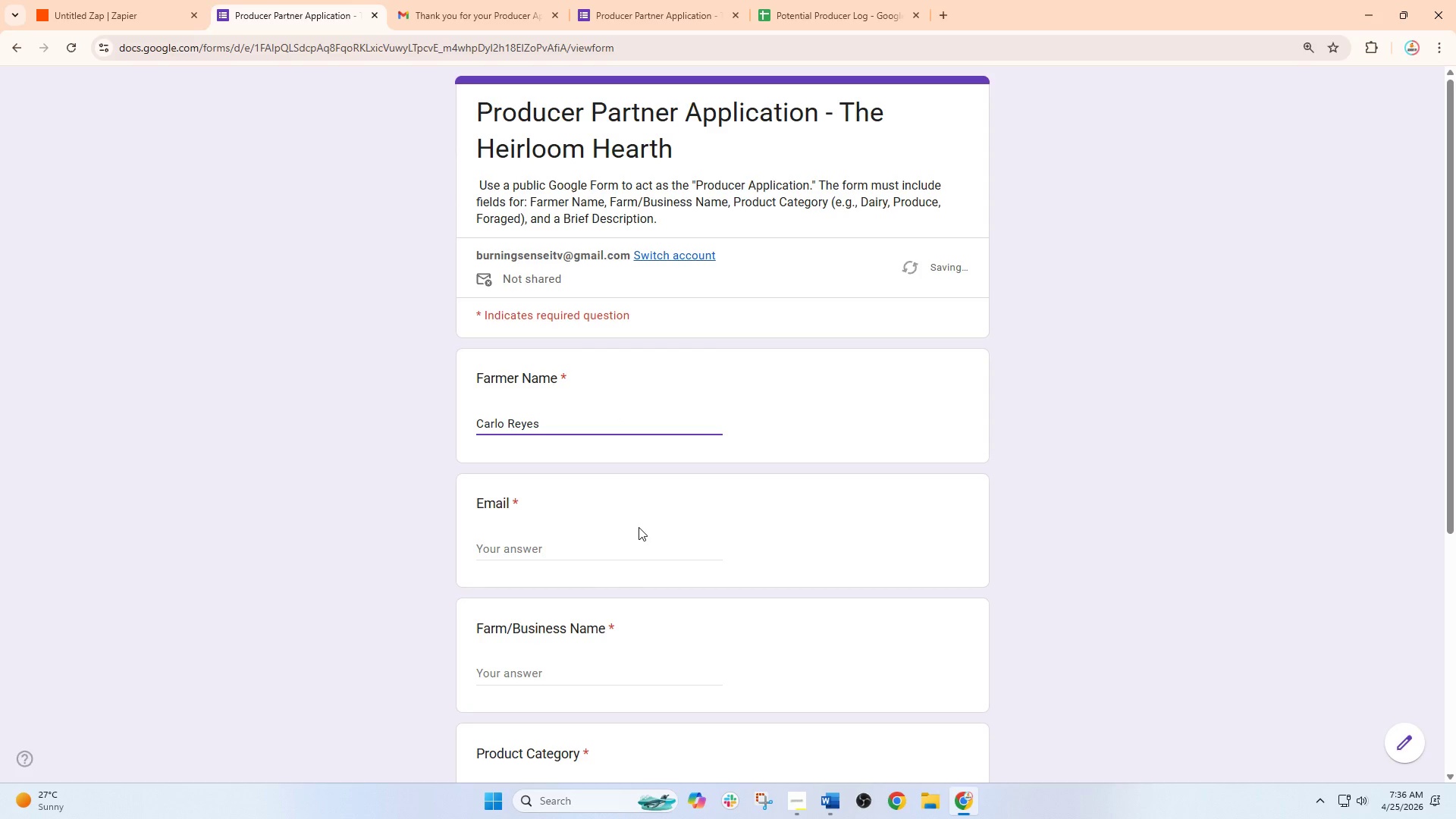 
left_click([636, 550])
 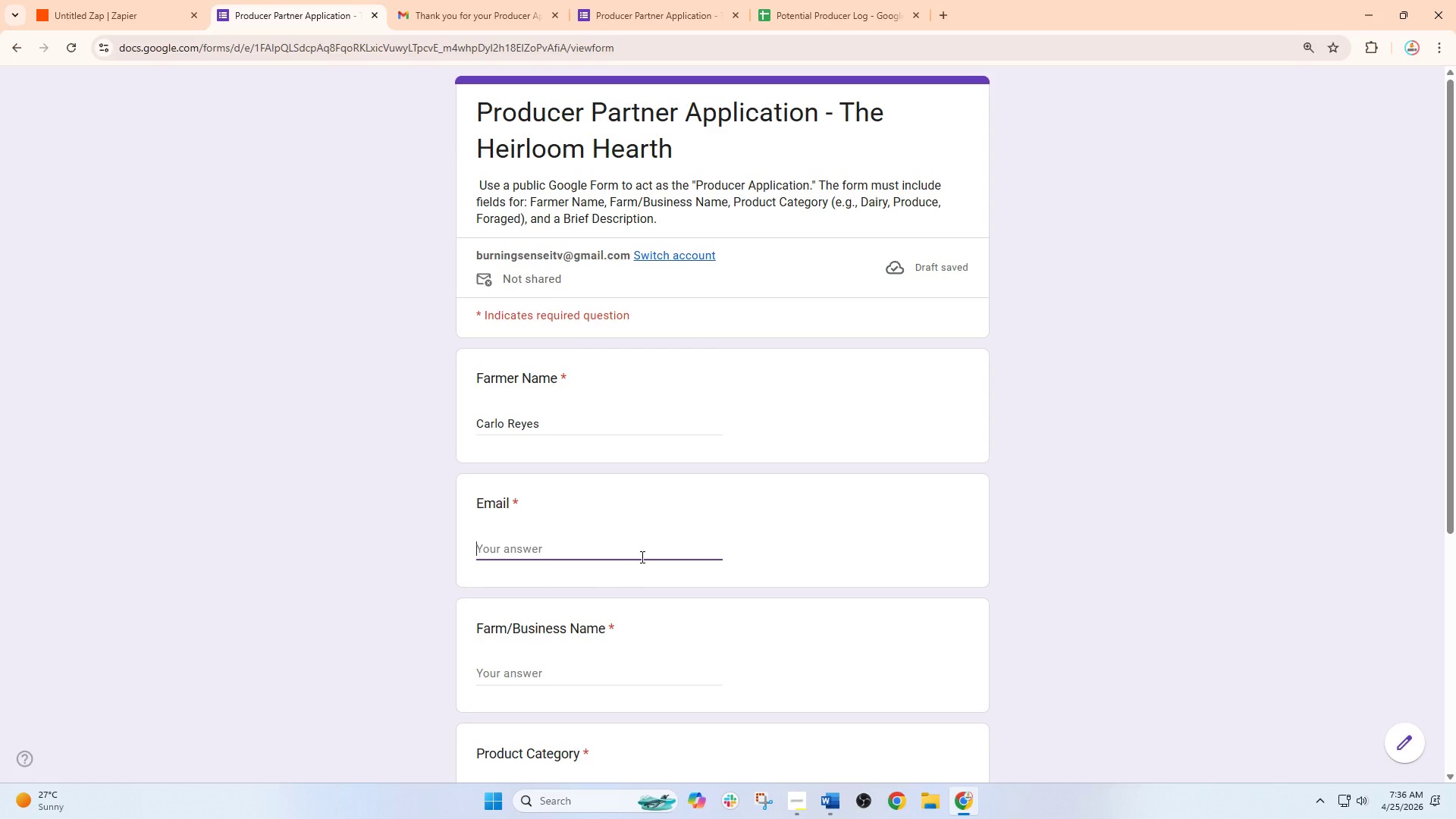 
type(carloreyes)
 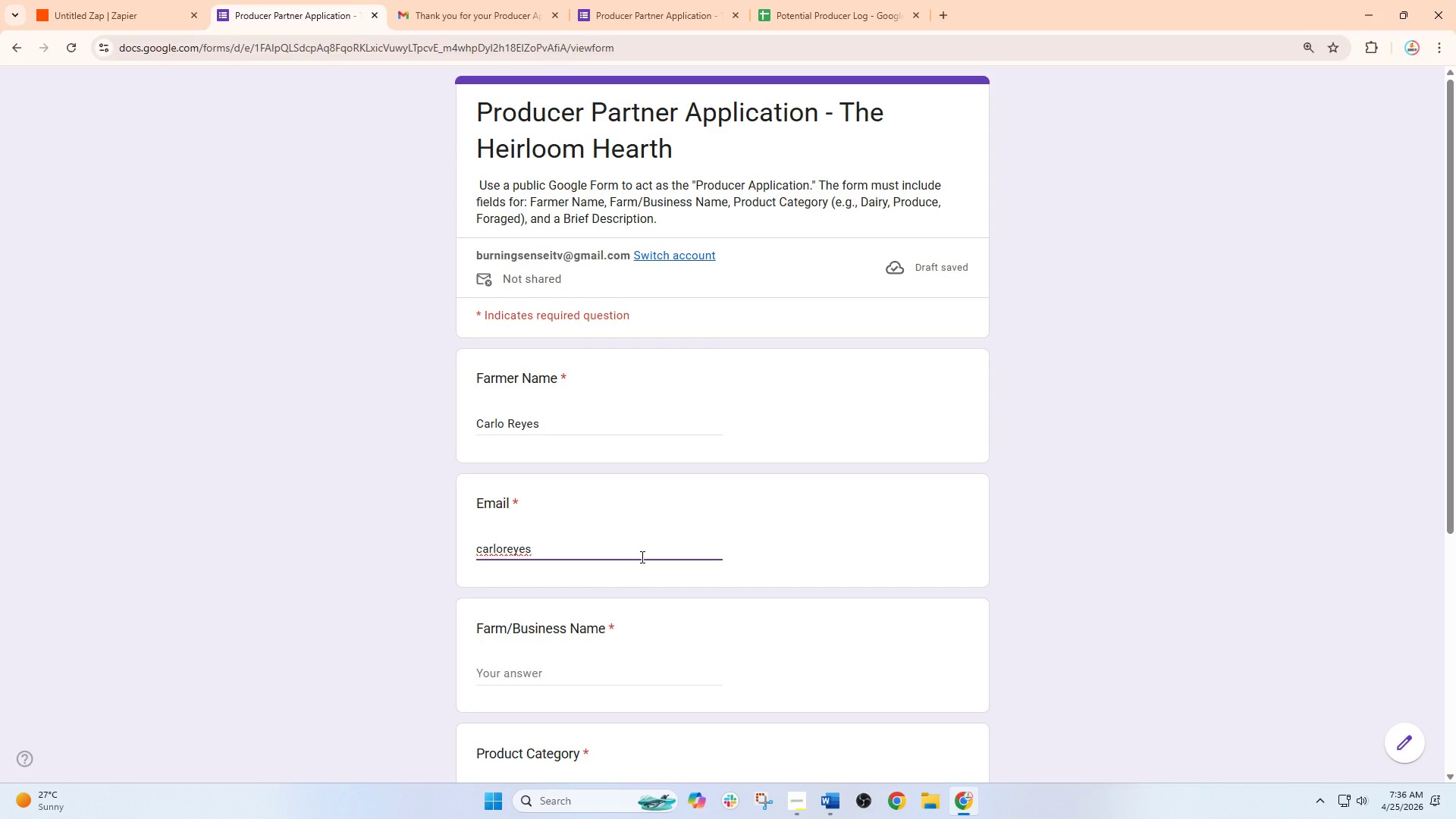 
wait(12.19)
 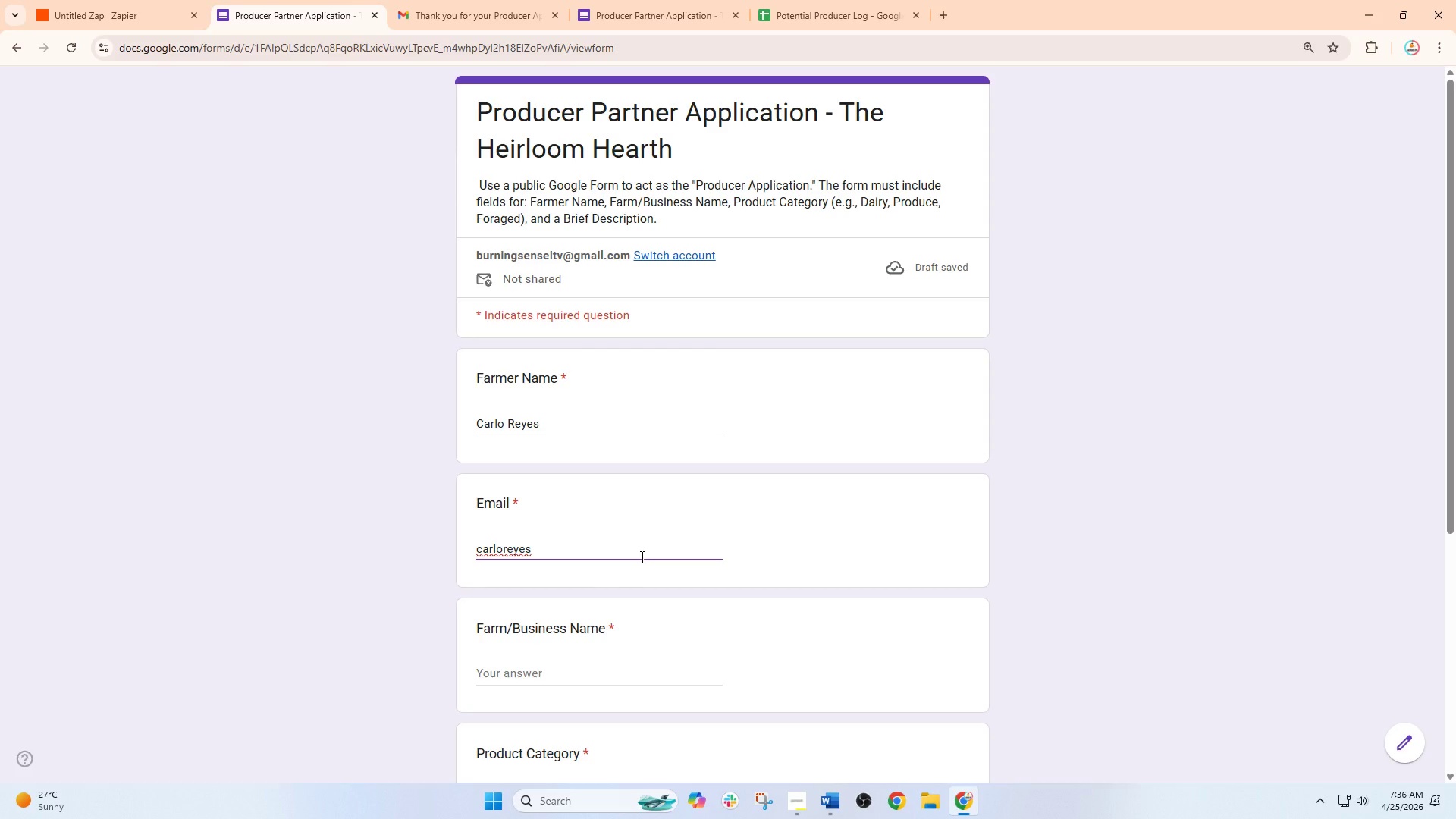 
type( )
key(Backspace)
type(seafood)
 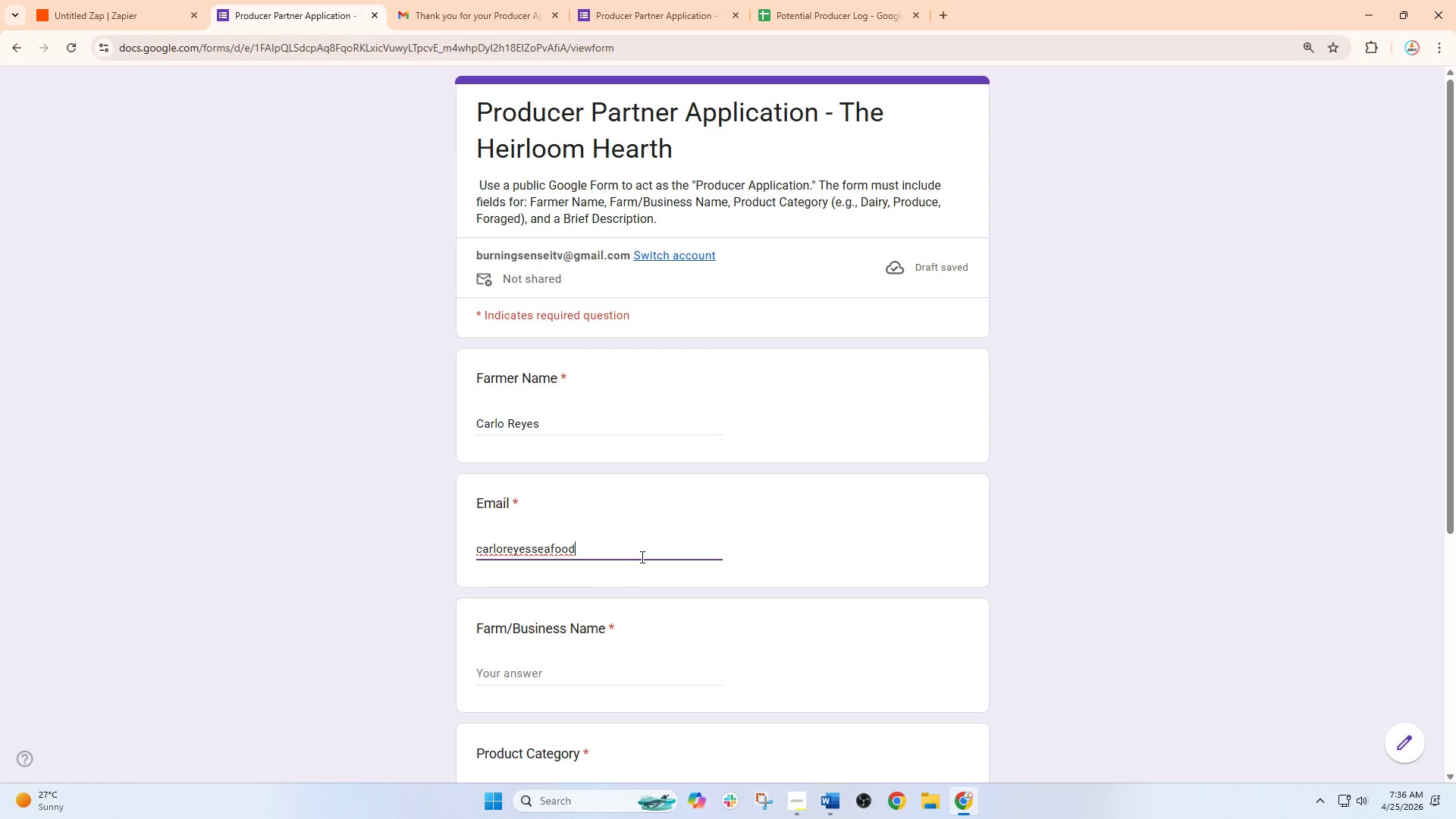 
wait(5.55)
 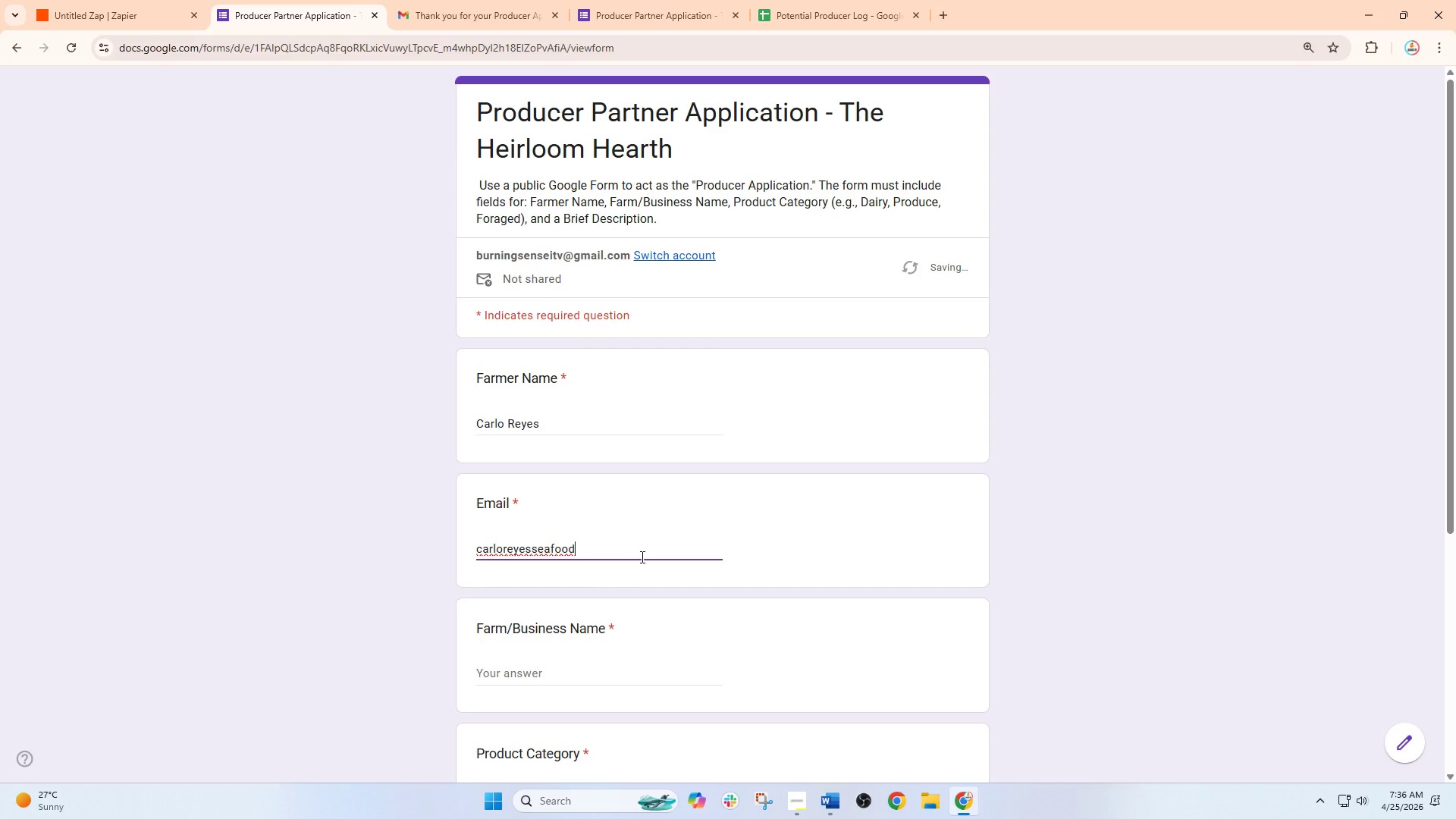 
key(Shift+2)
 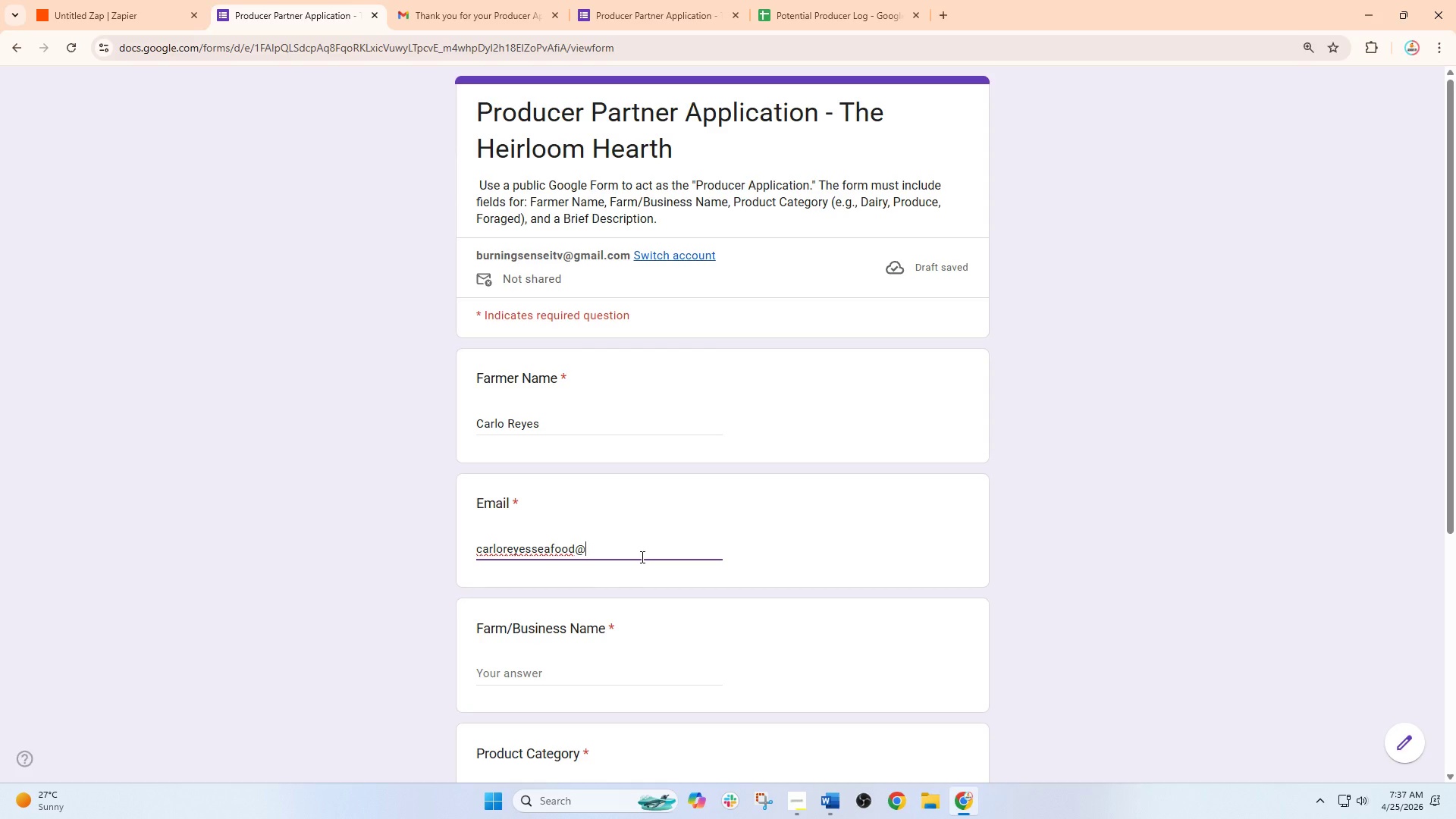 
type(gmail.com)
 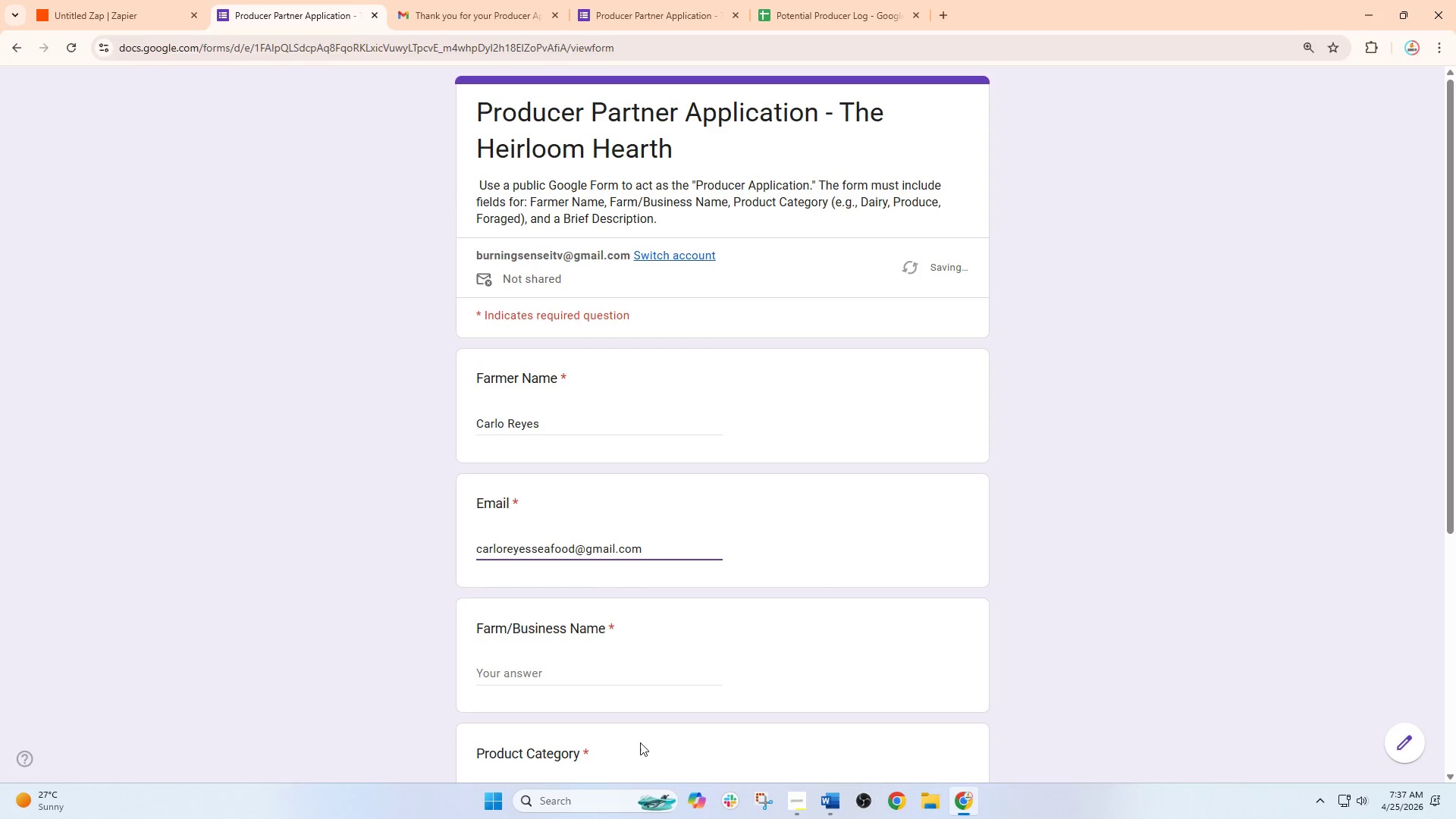 
left_click([641, 683])
 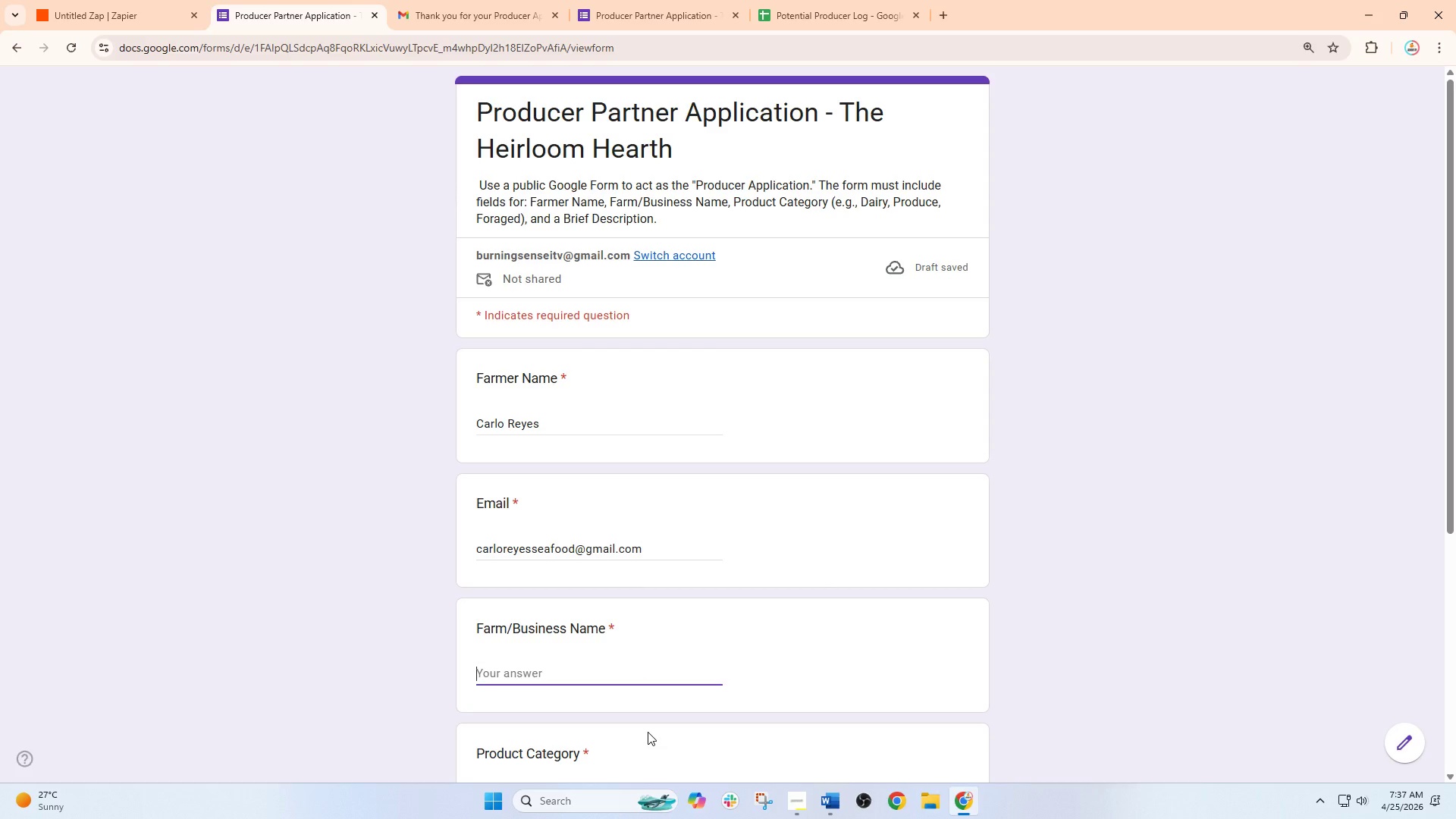 
scroll: coordinate [669, 730], scroll_direction: down, amount: 3.0
 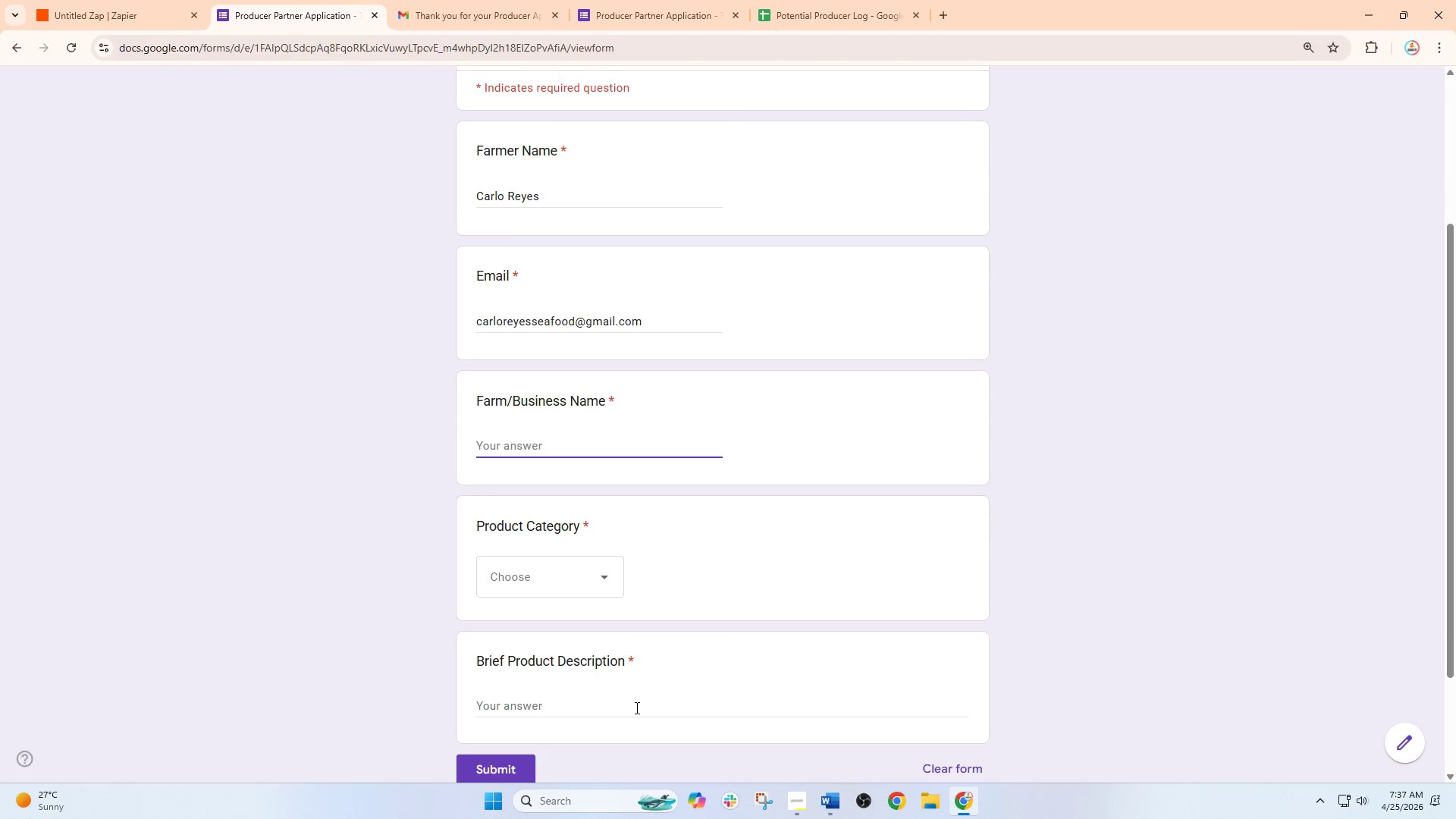 
left_click([635, 708])
 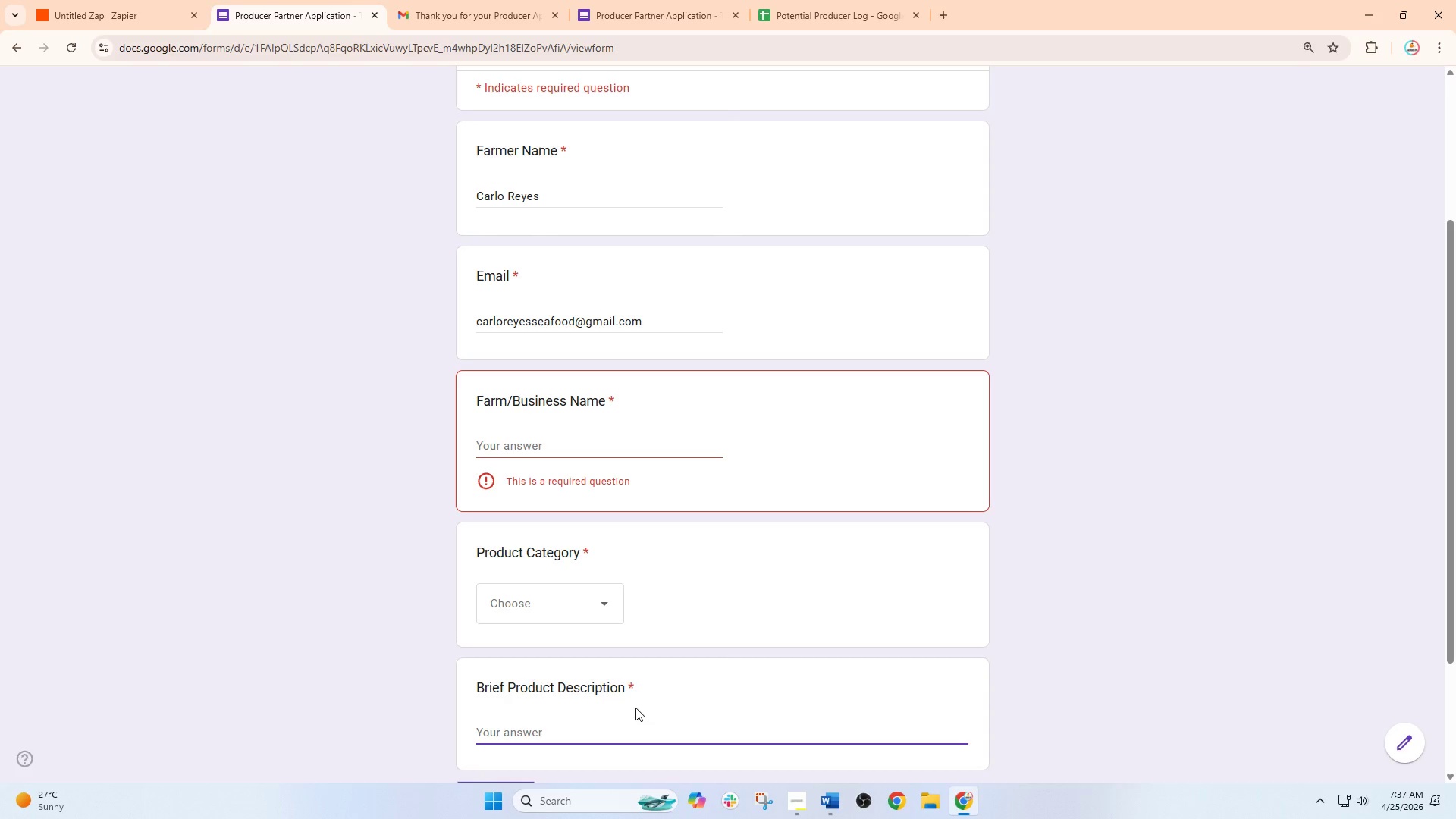 
wait(7.95)
 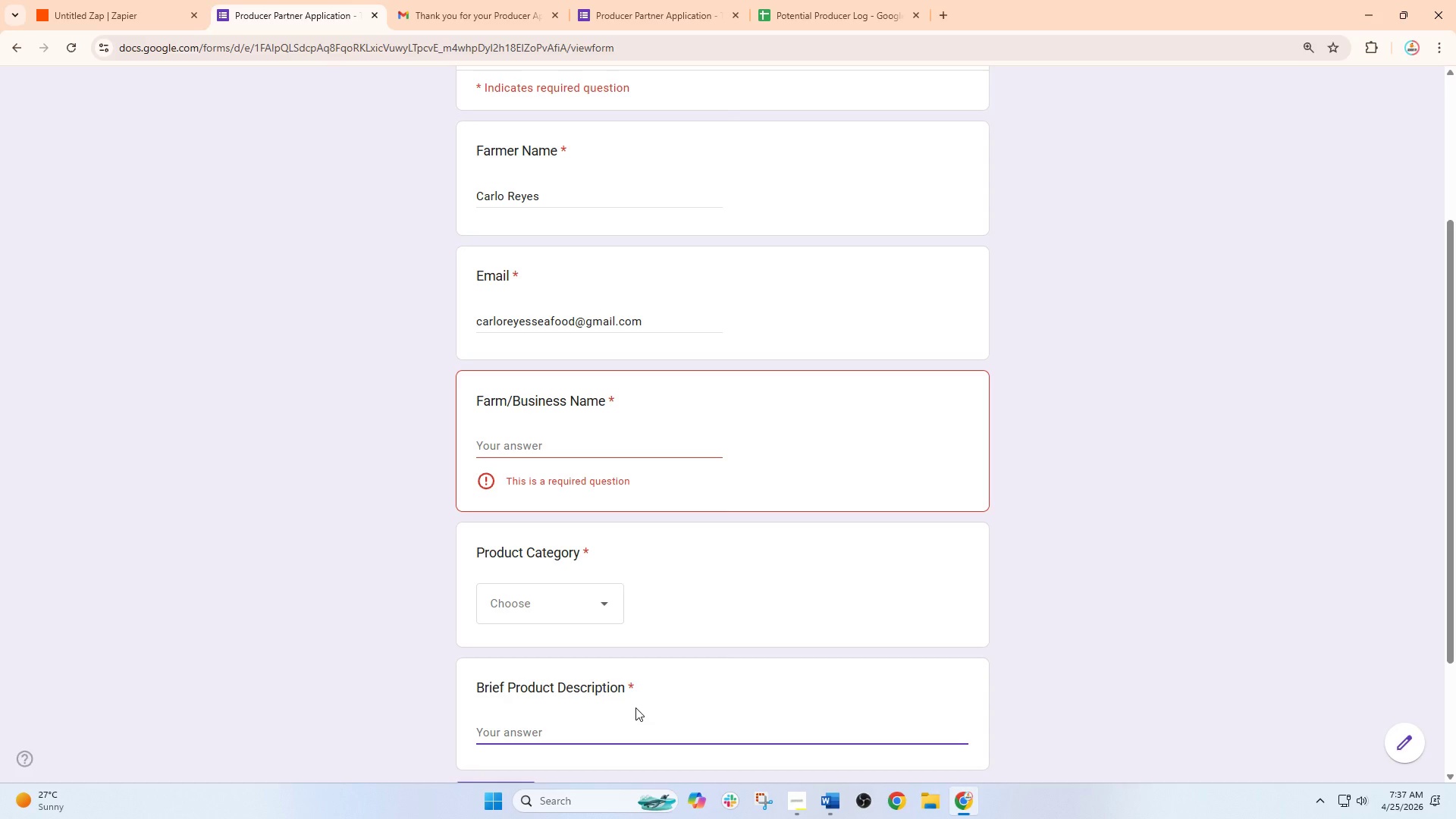 
type(Freash tuna,squid)
 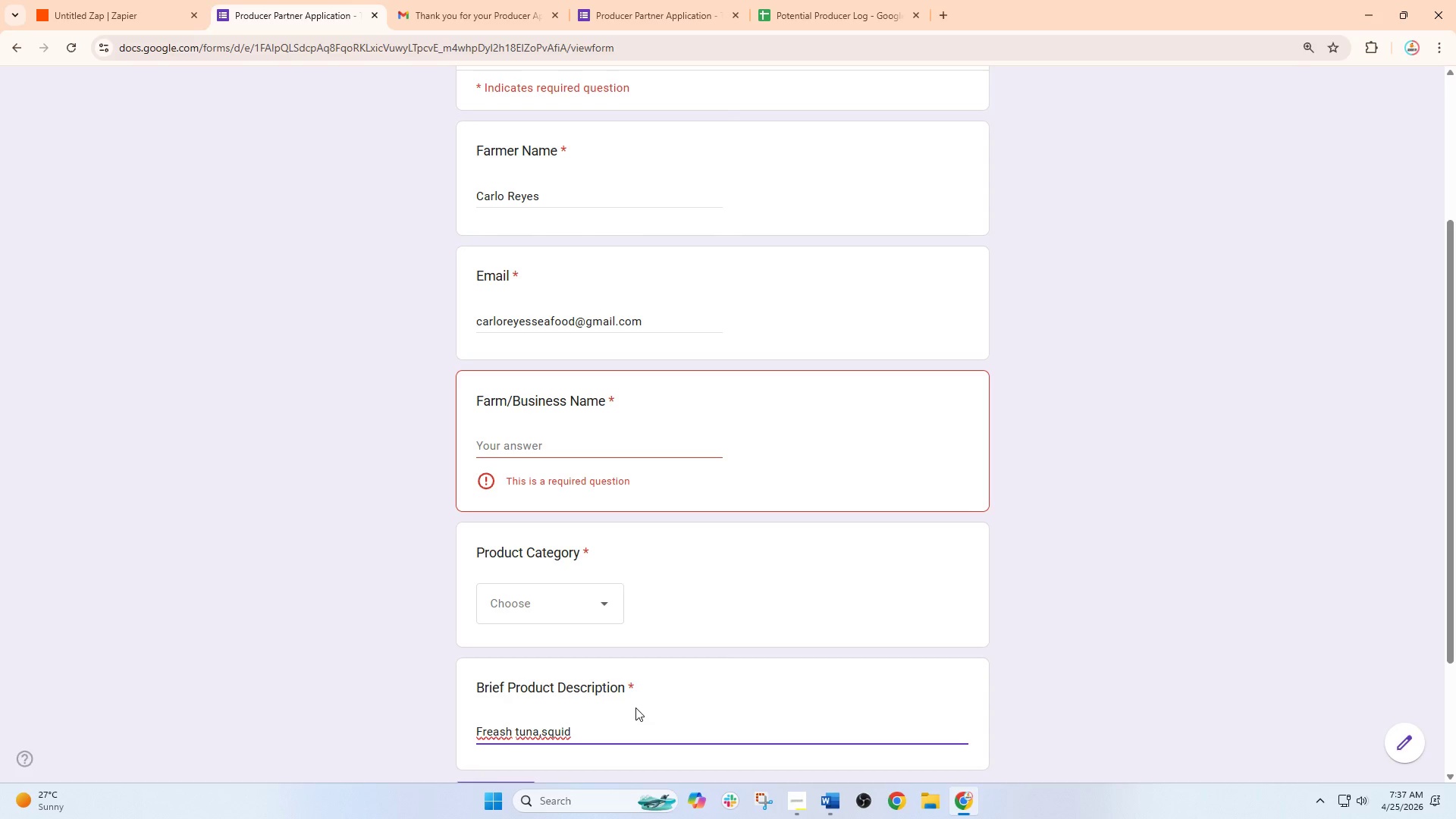 
wait(8.05)
 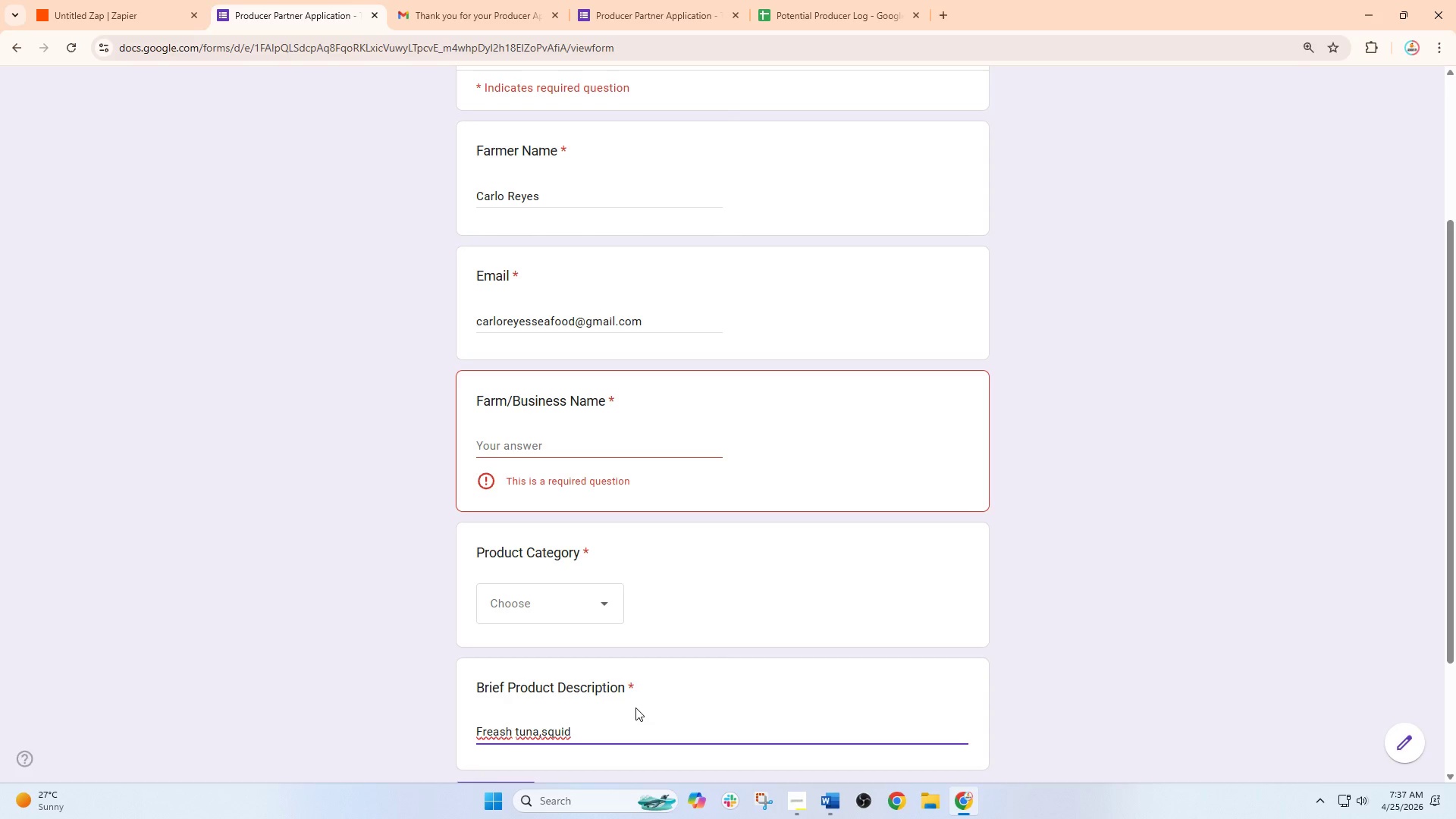 
key(Comma)
 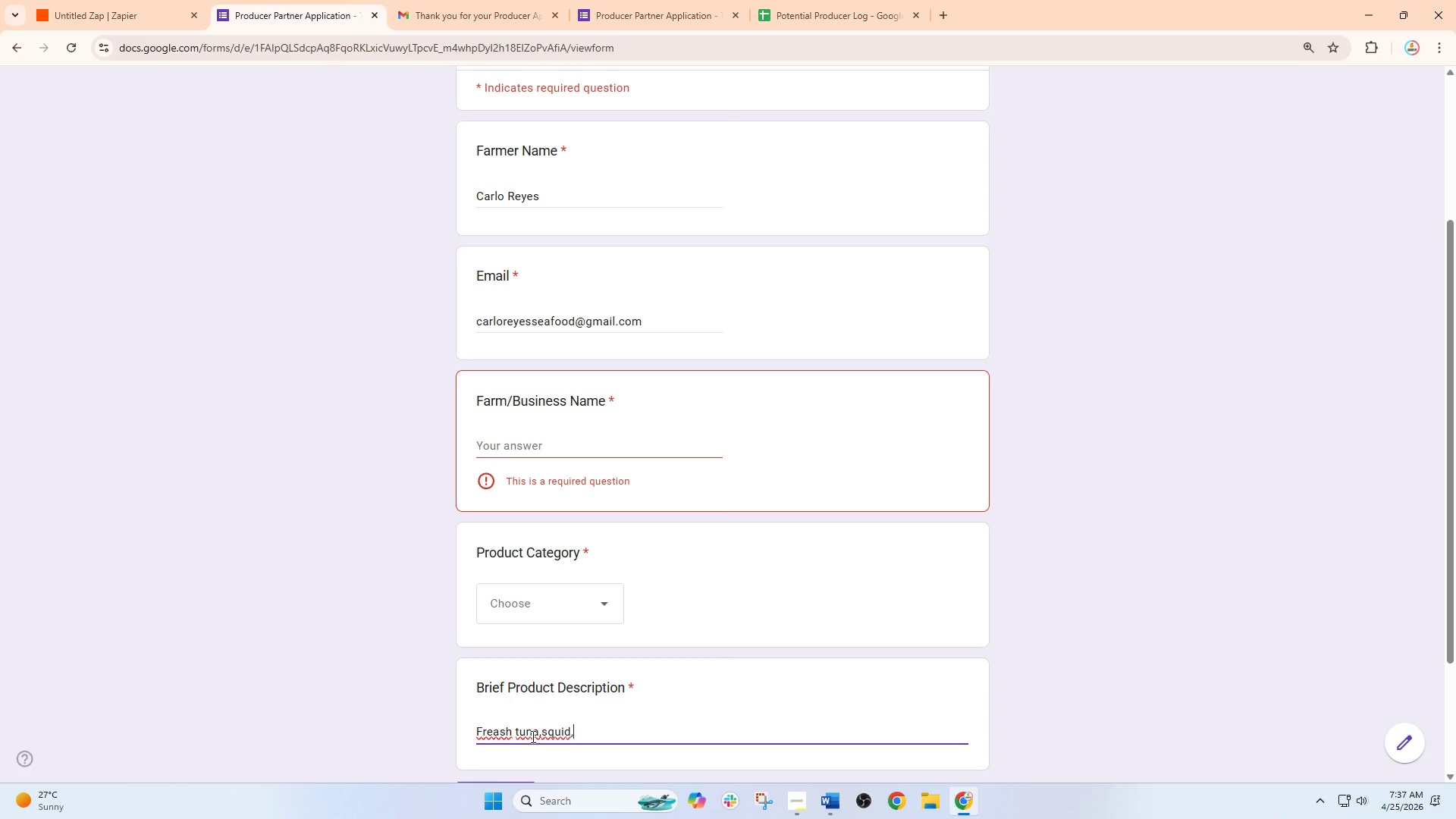 
wait(7.02)
 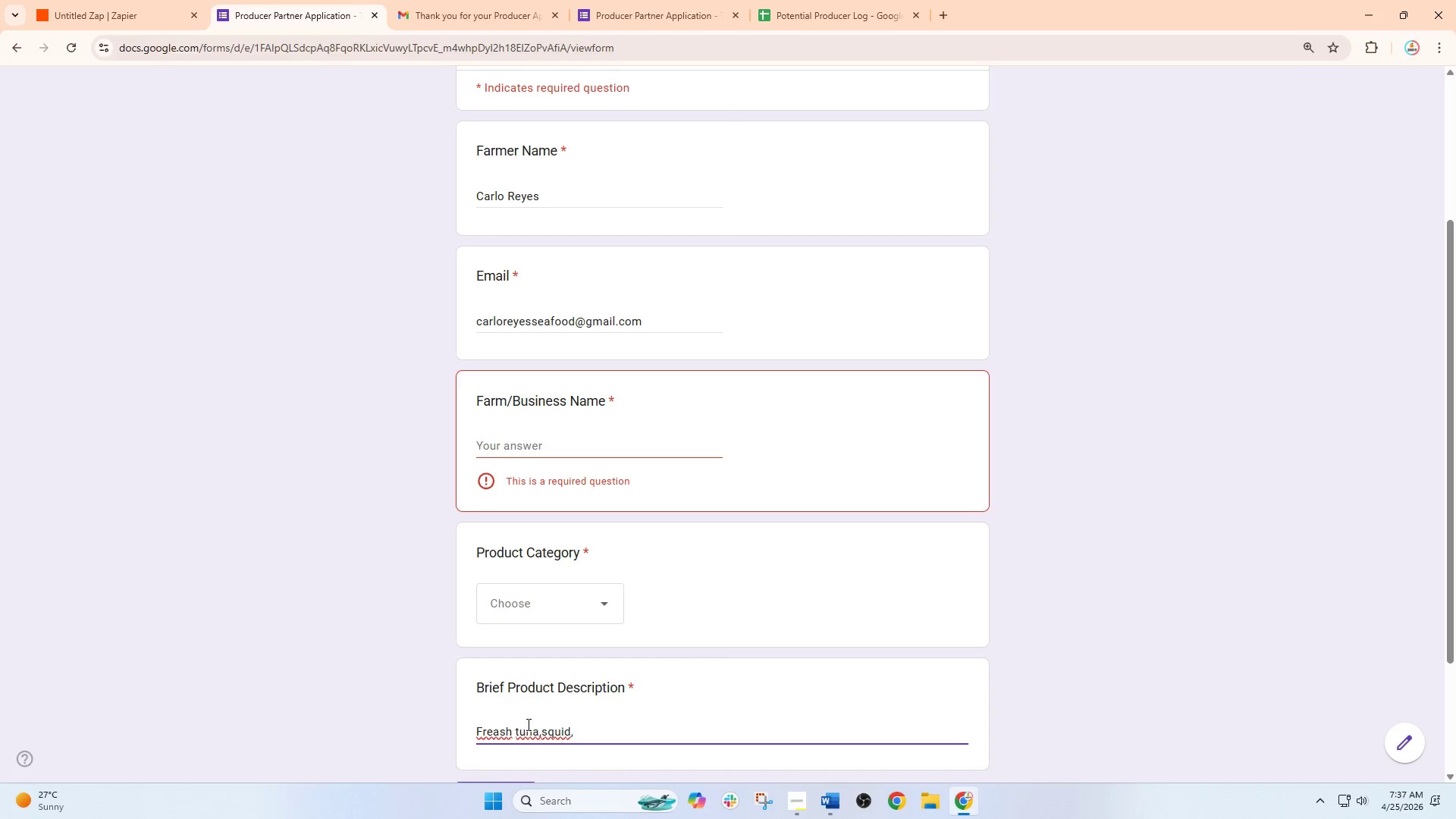 
left_click([542, 730])
 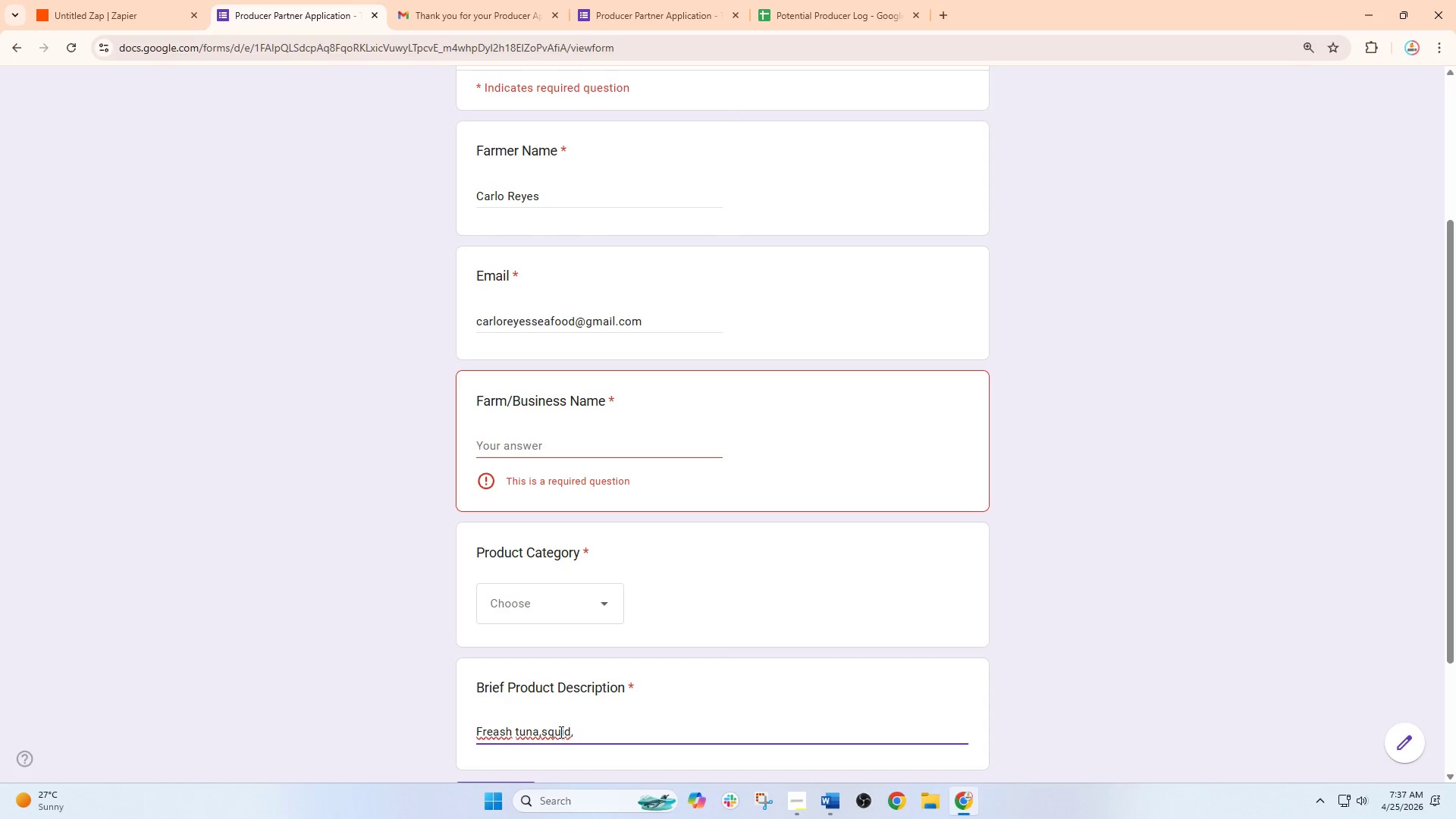 
key(Space)
 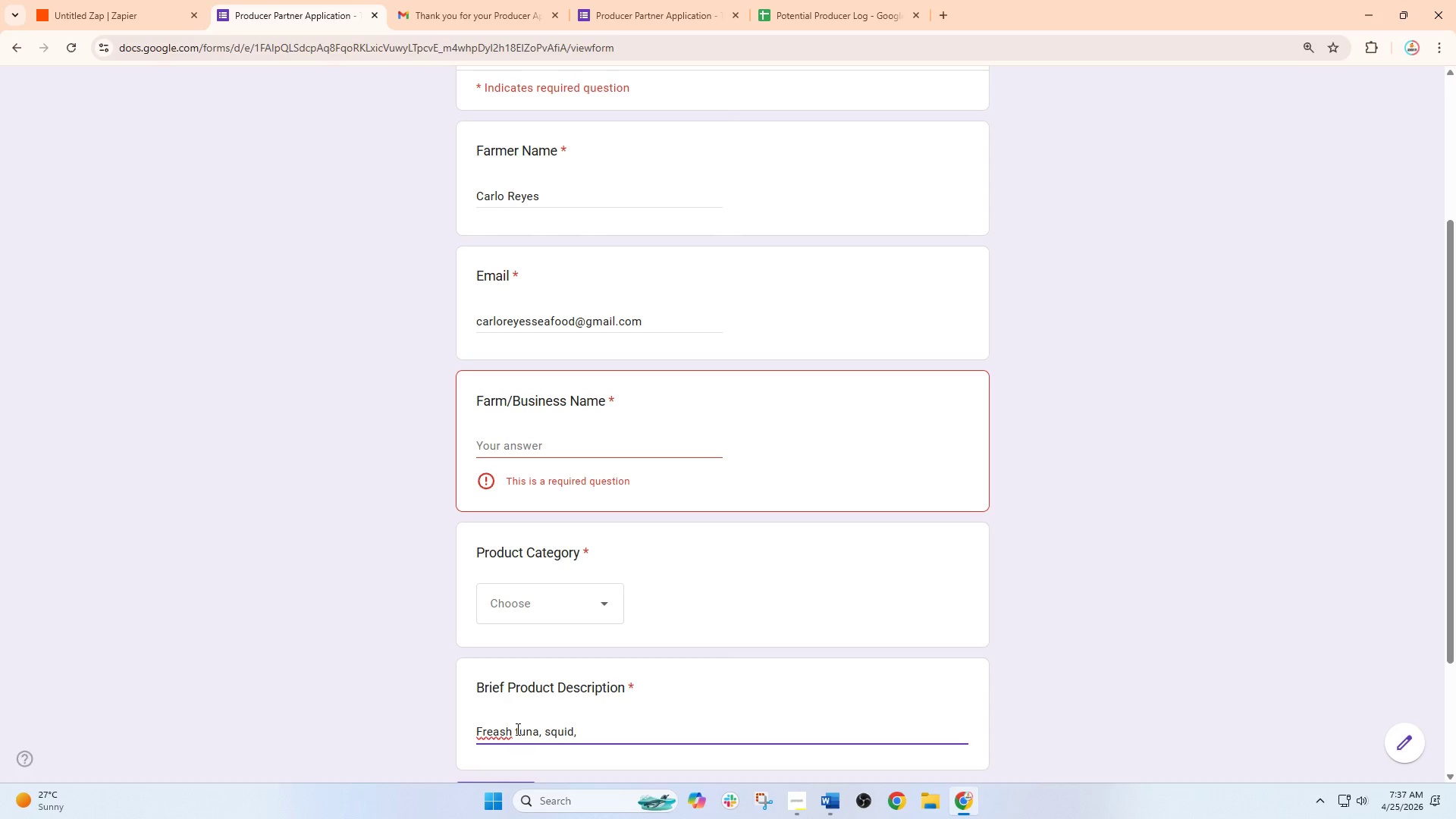 
left_click([516, 731])
 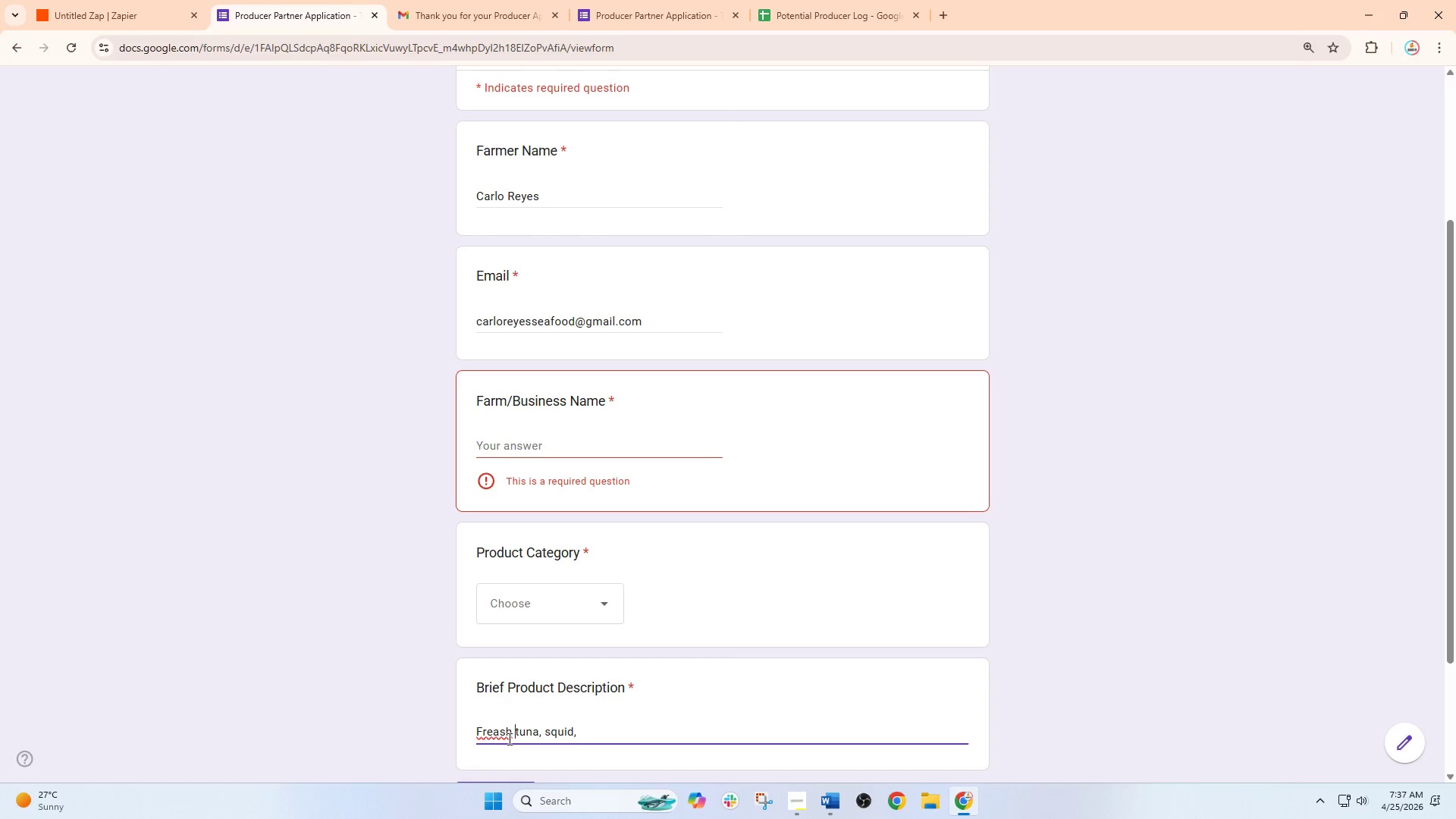 
type(  )
key(Backspace)
key(Backspace)
key(Backspace)
key(Backspace)
key(Backspace)
key(Backspace)
type(sh )
 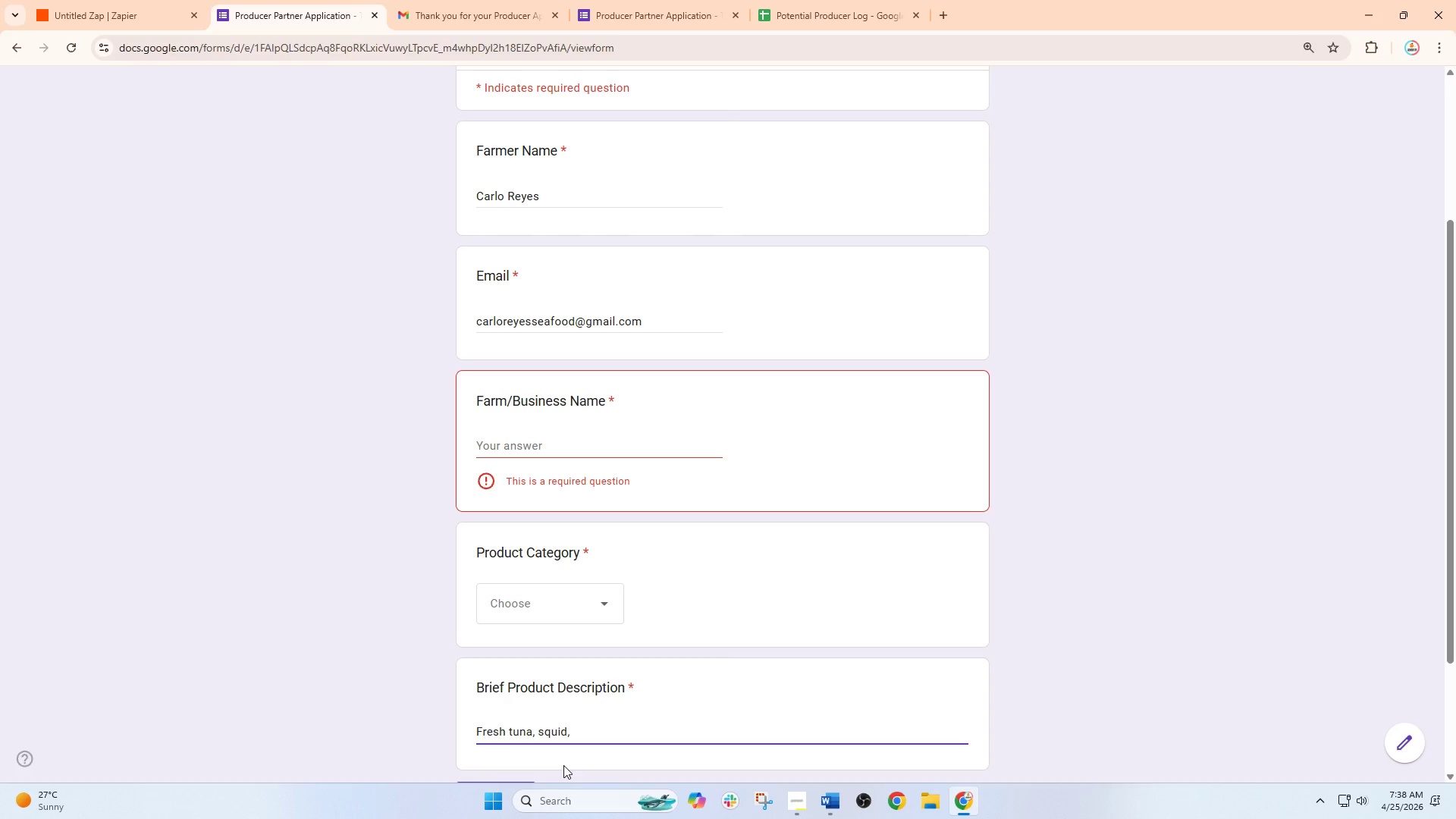 
wait(6.2)
 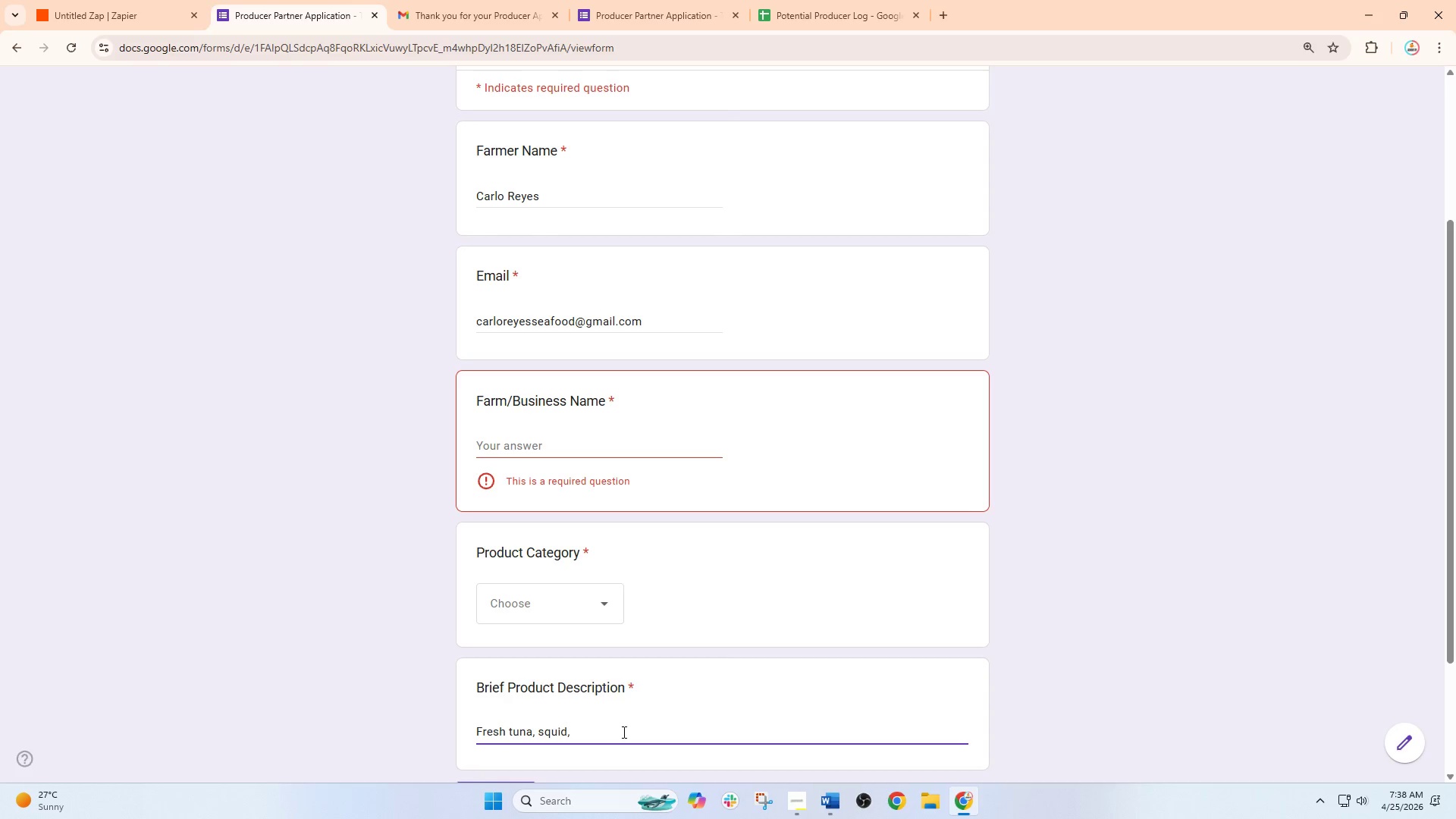 
left_click([579, 730])
 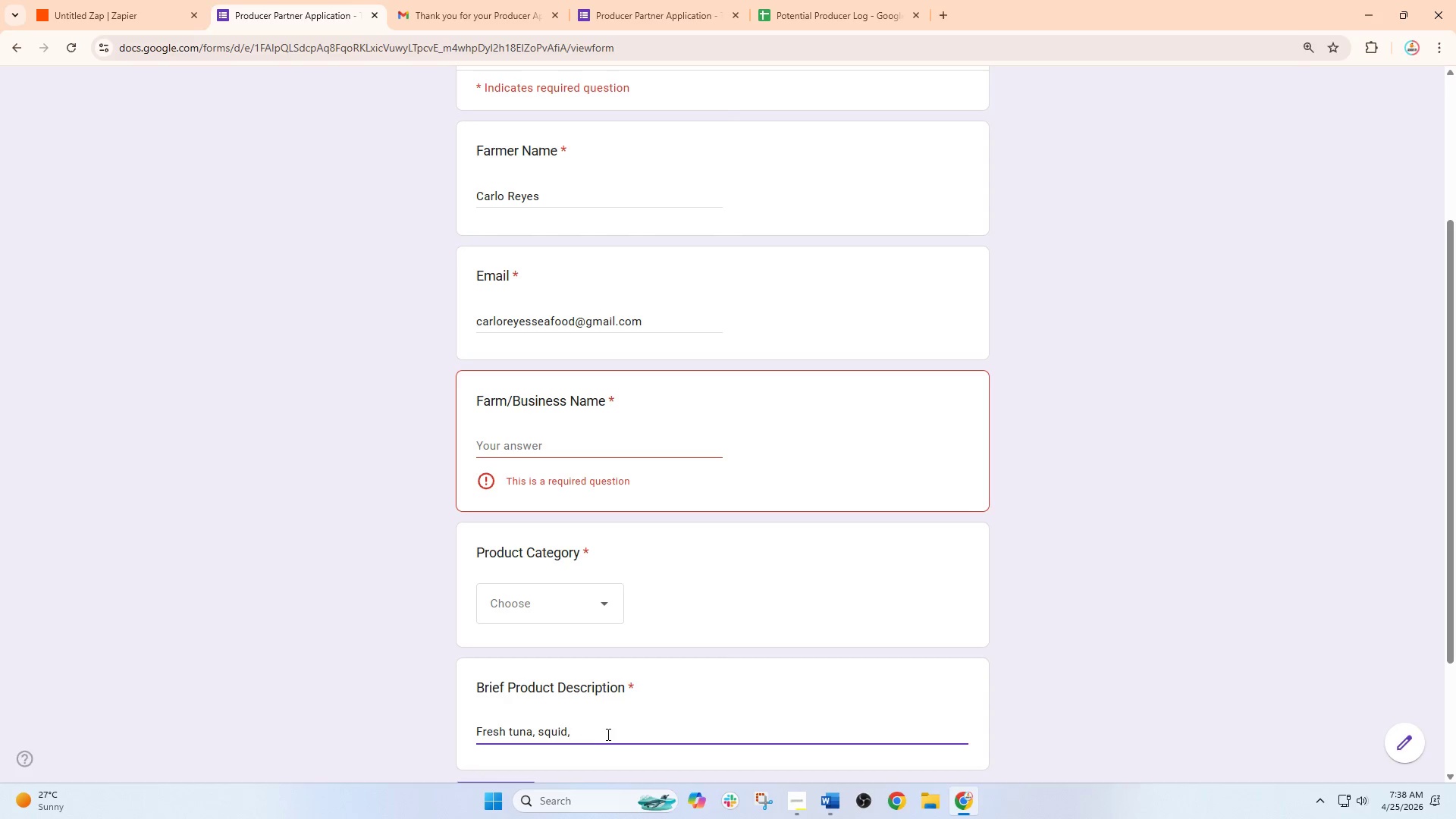 
key(Space)
 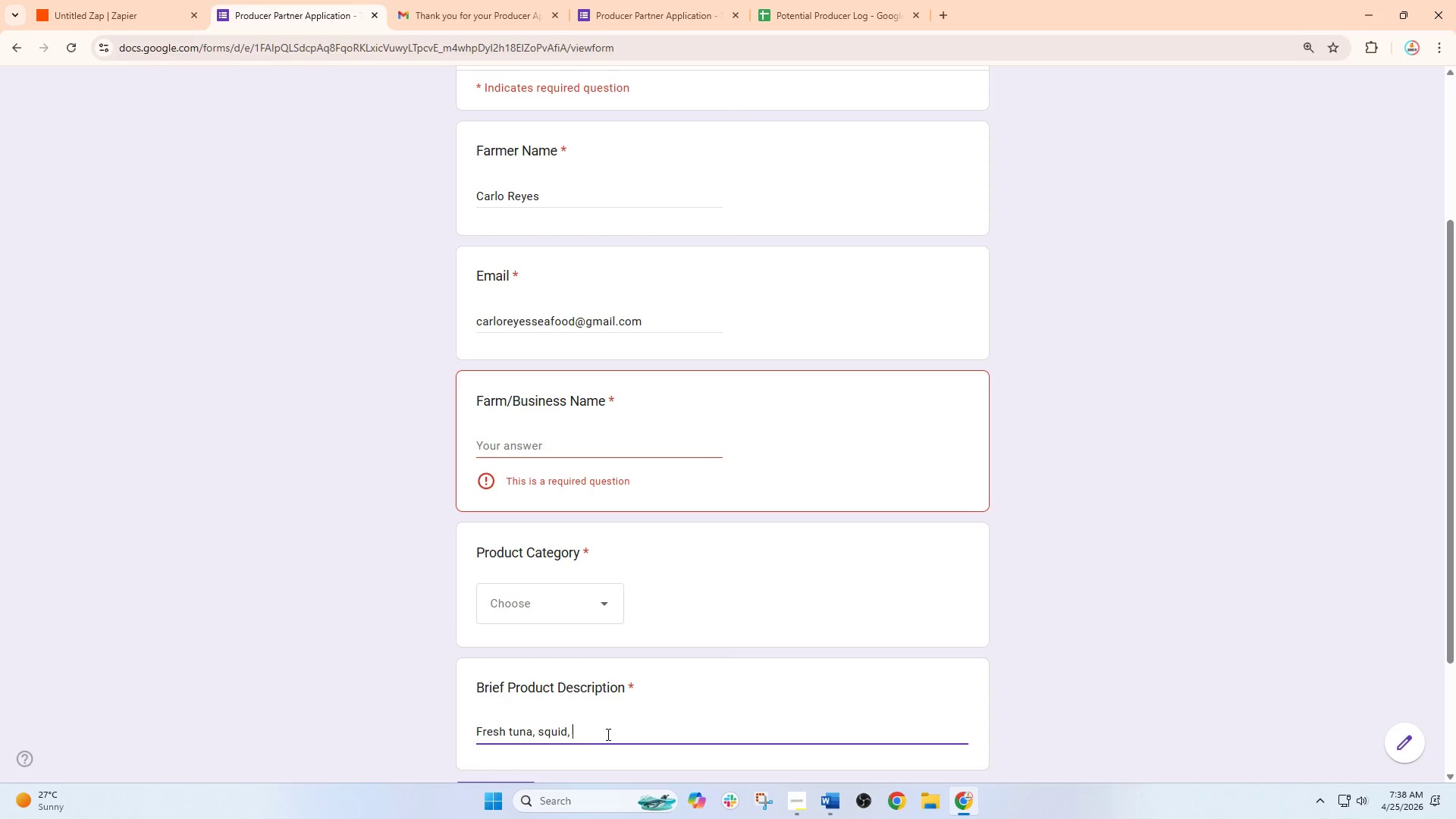 
type(prawns )
key(Backspace)
type(, )
 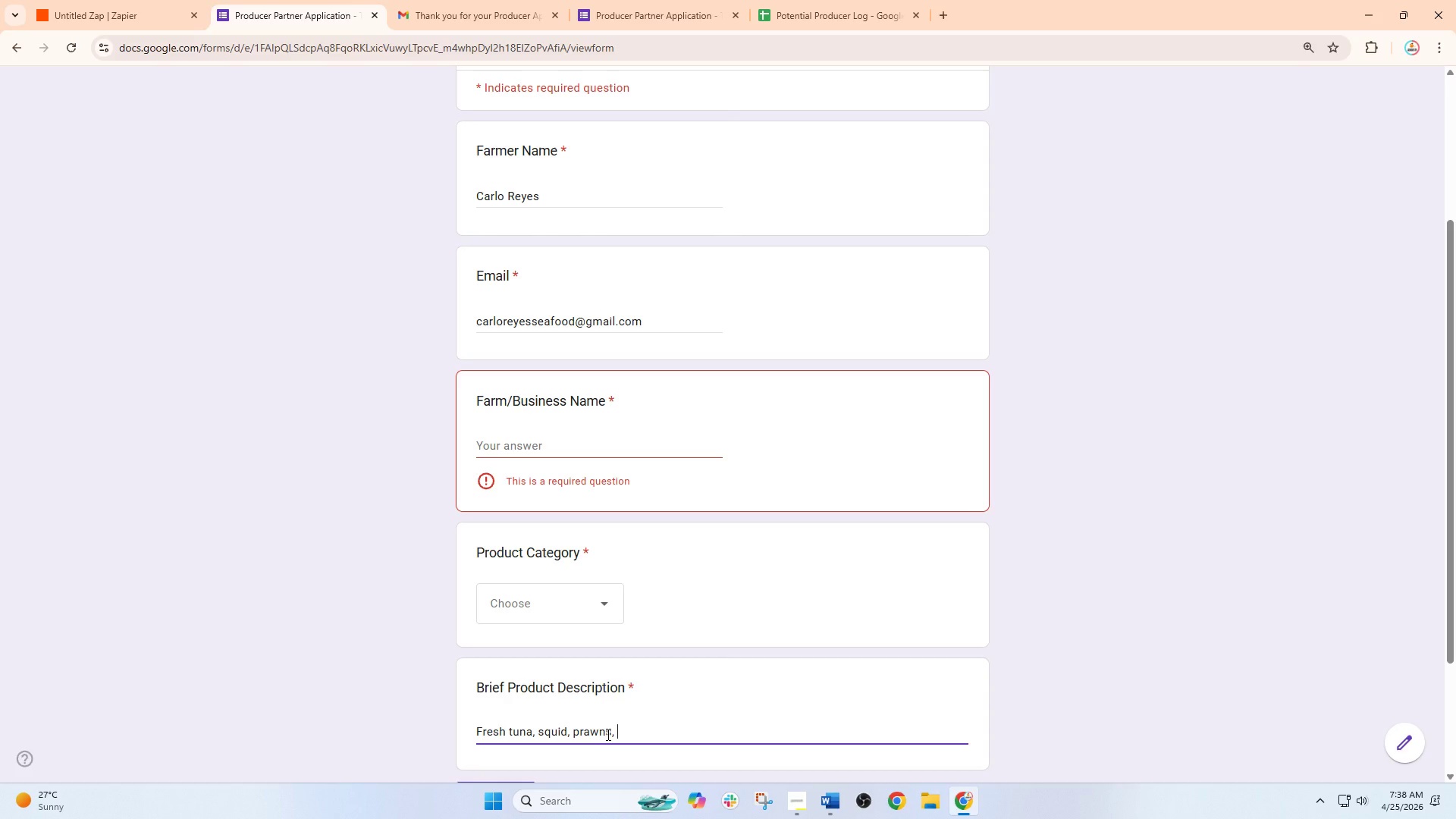 
wait(15.83)
 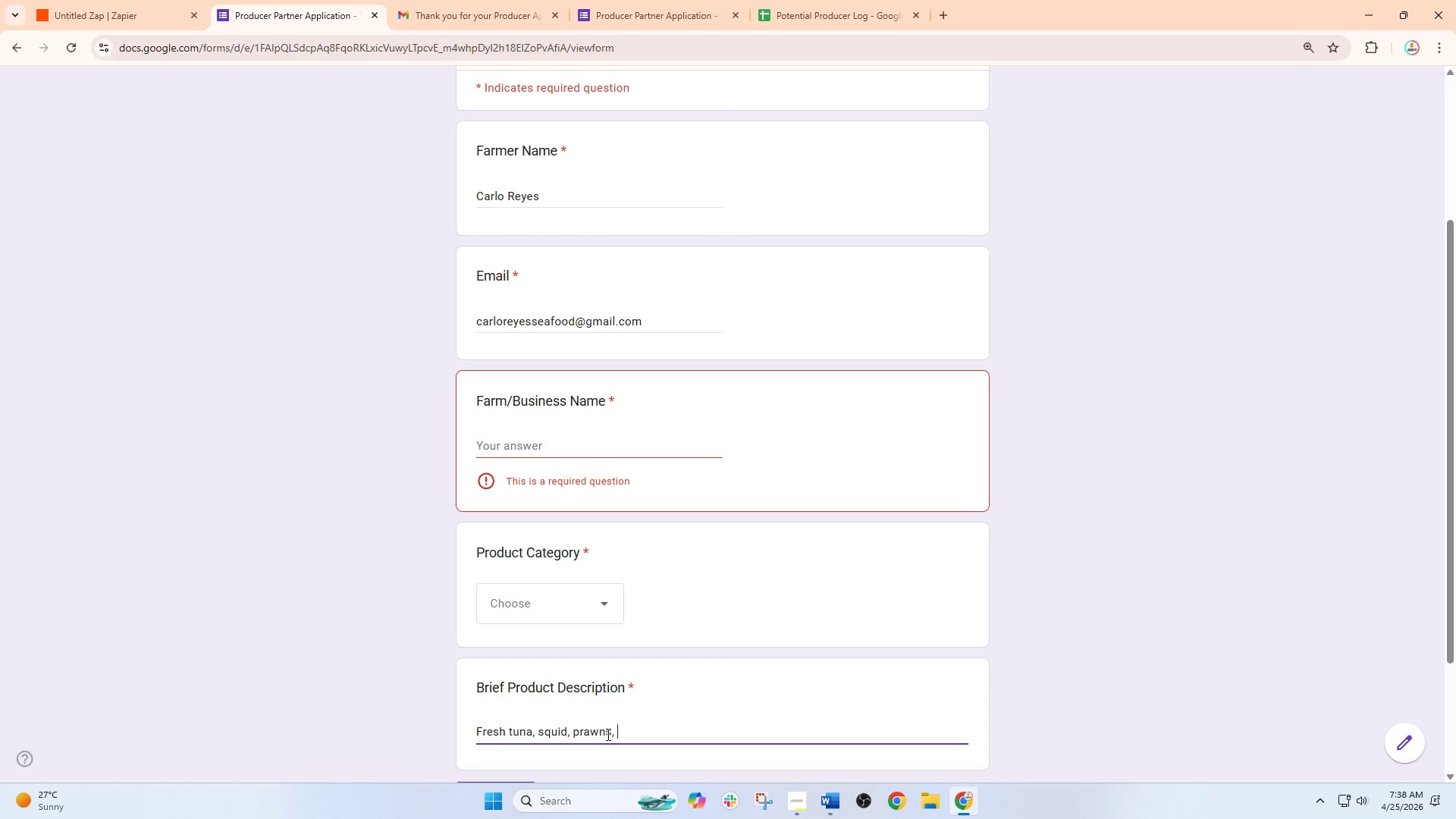 
type(and)
 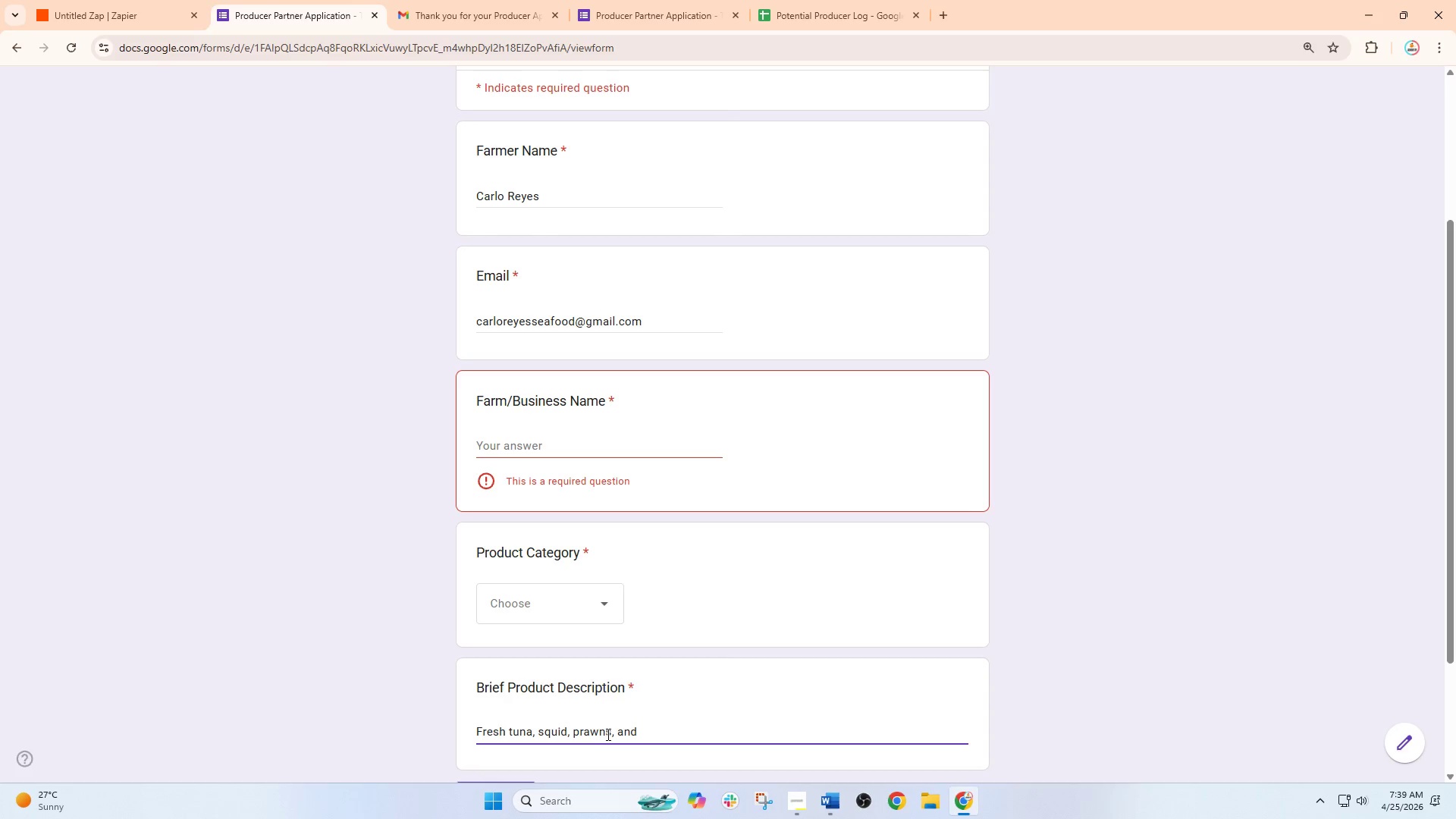 
wait(21.81)
 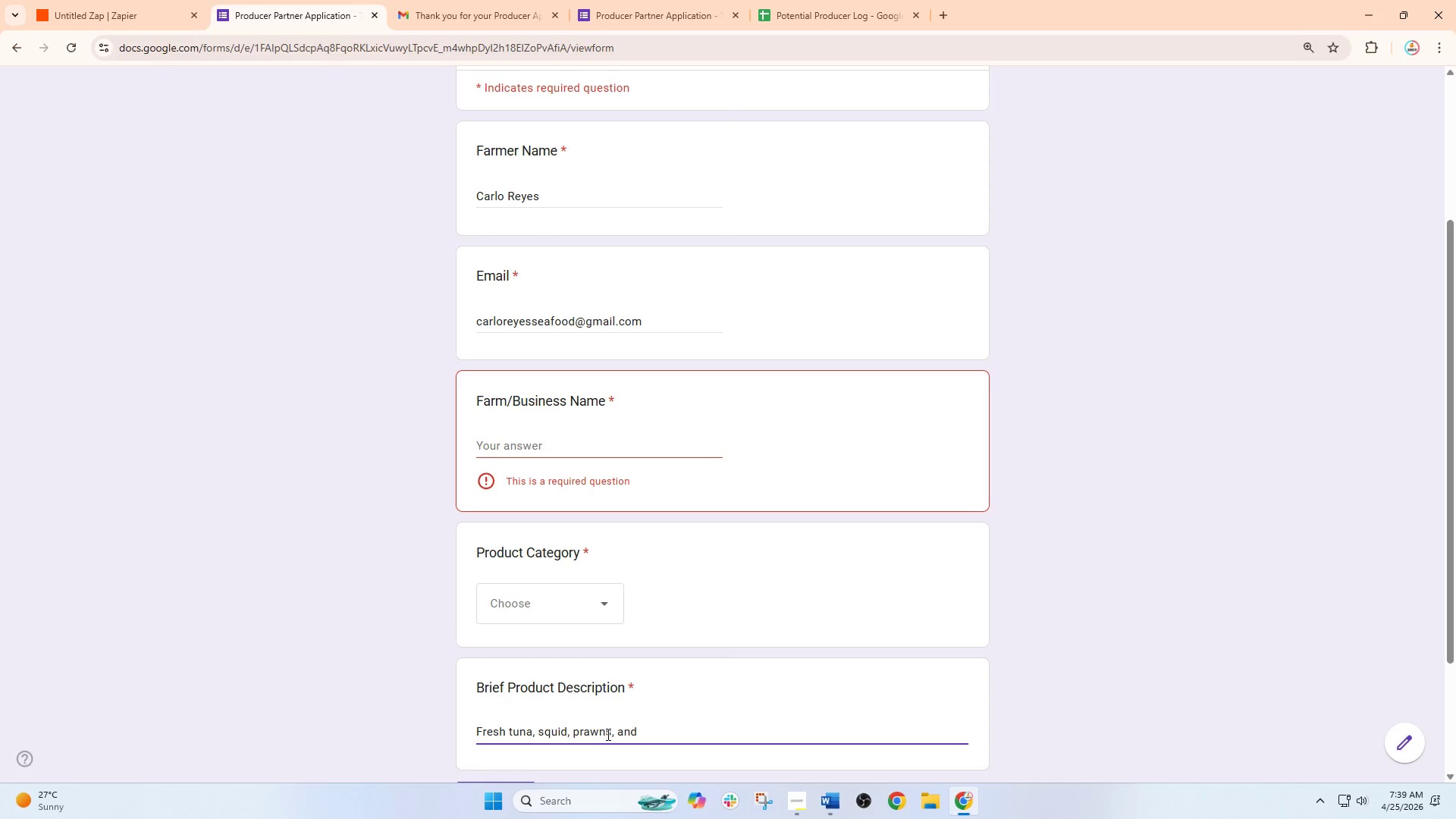 
type( sustainably sourced shellfish dai)
 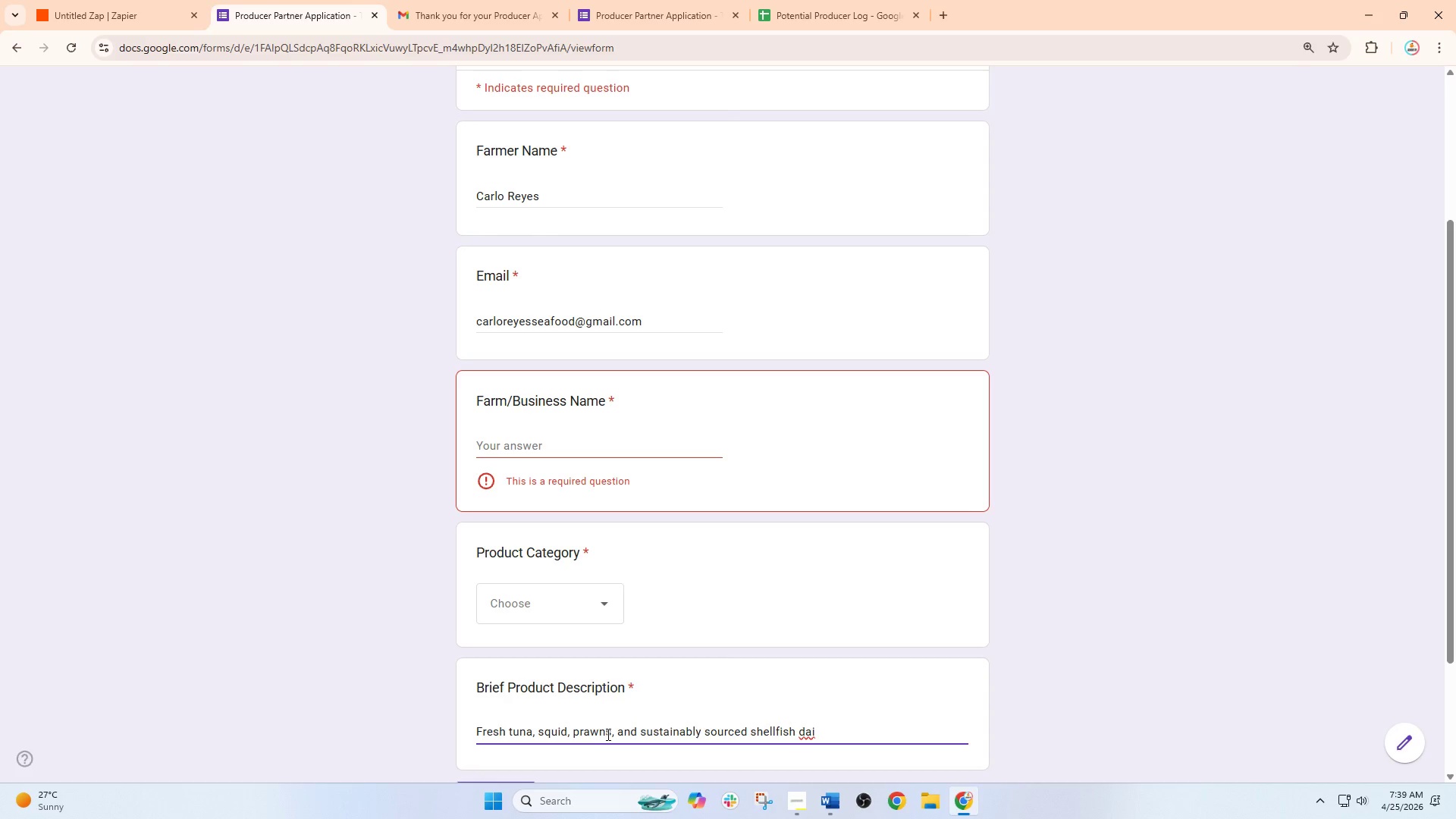 
key(Backspace)
key(Backspace)
type(eliv)
 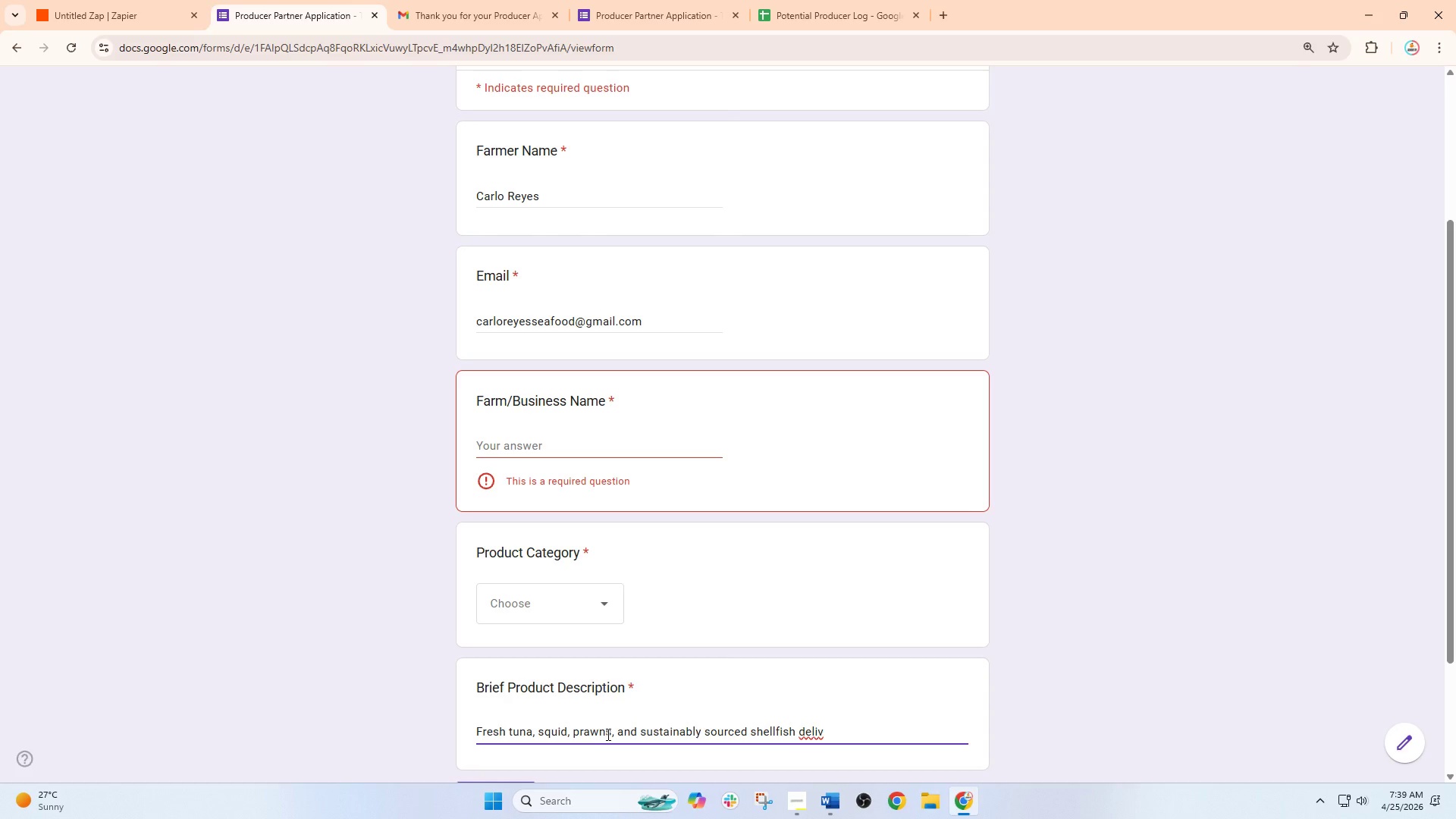 
wait(20.52)
 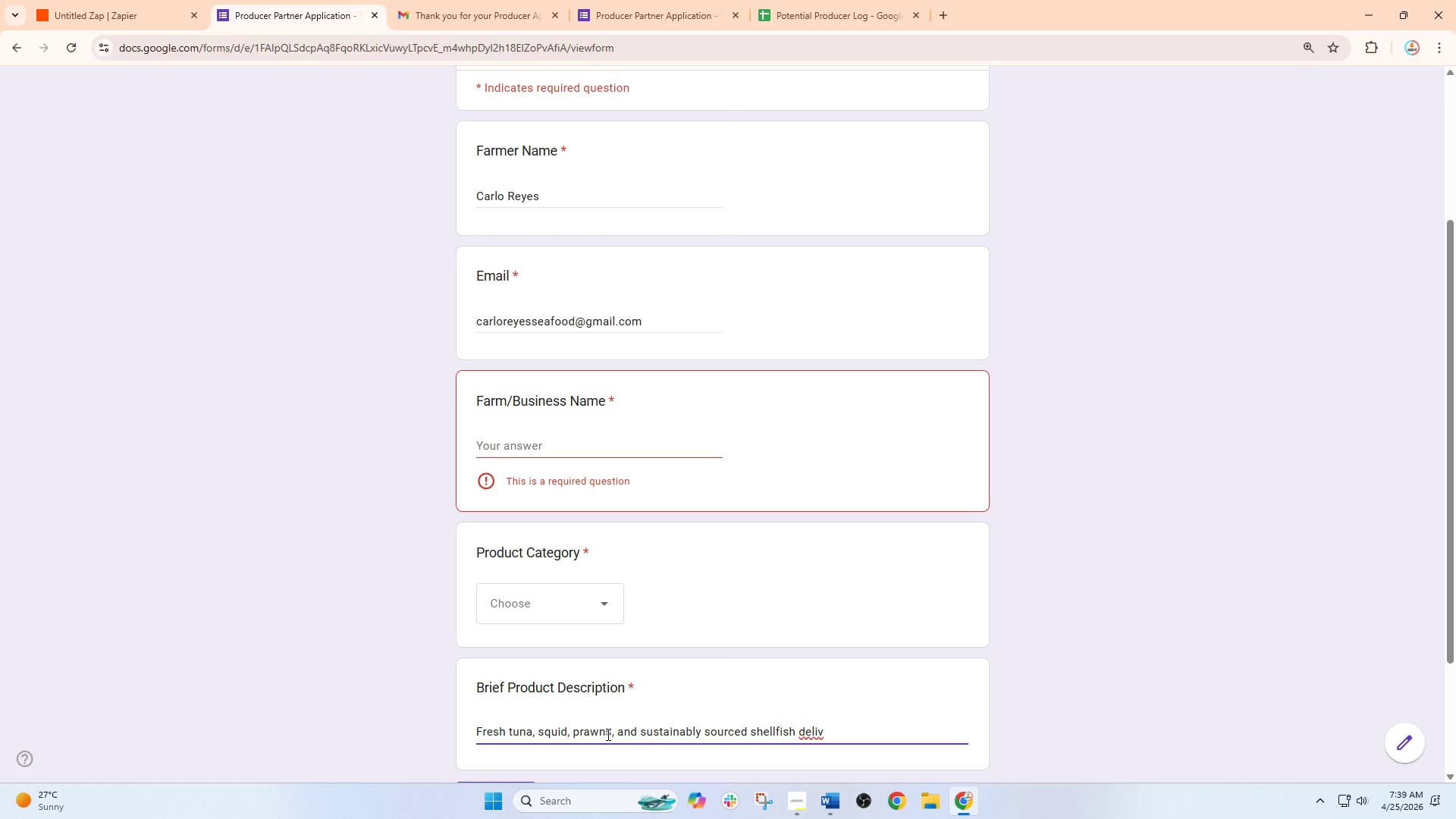 
type(ered daily)
 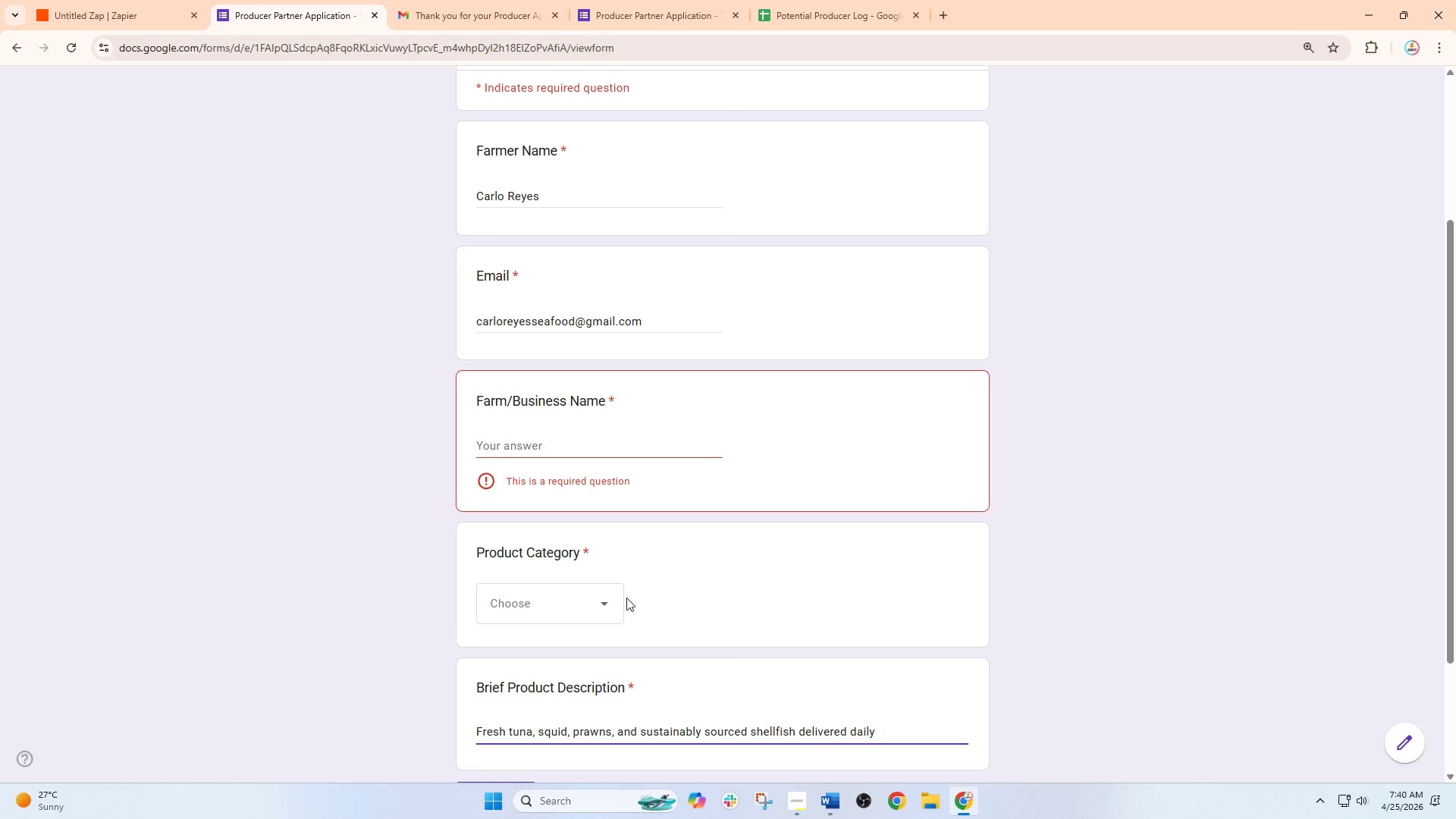 
left_click_drag(start_coordinate=[606, 600], to_coordinate=[597, 600])
 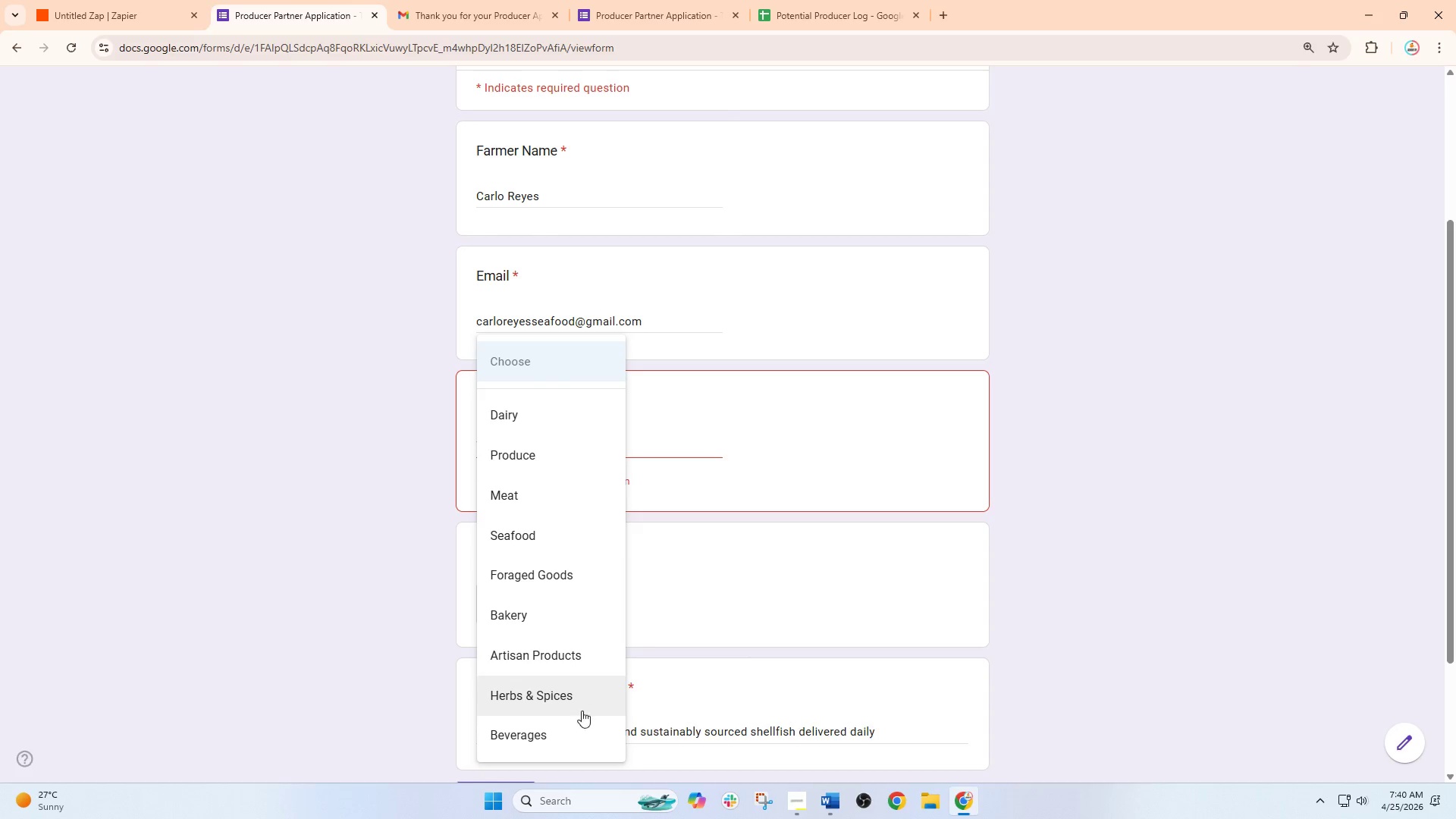 
wait(5.38)
 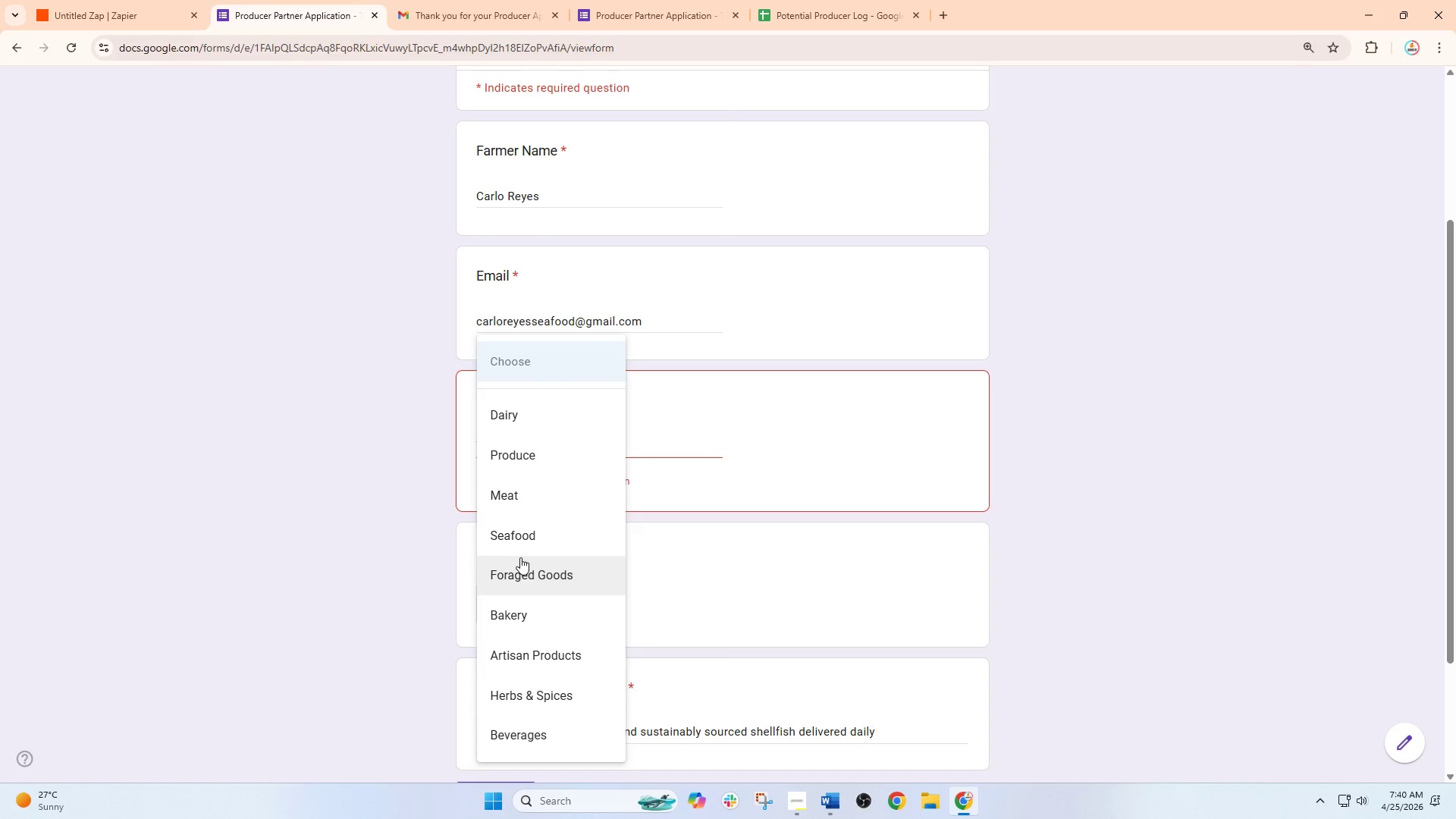 
left_click([590, 532])
 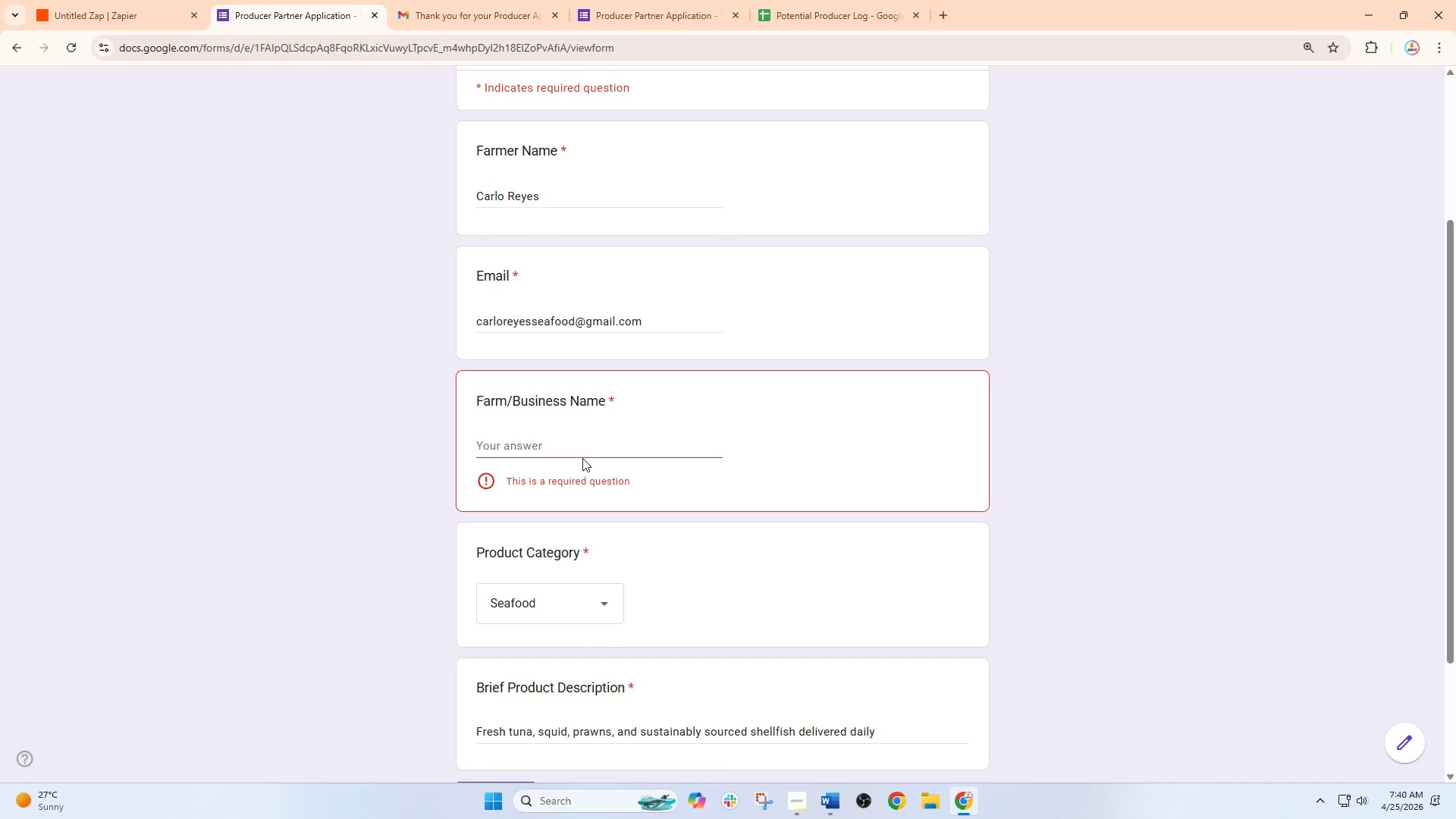 
left_click([585, 435])
 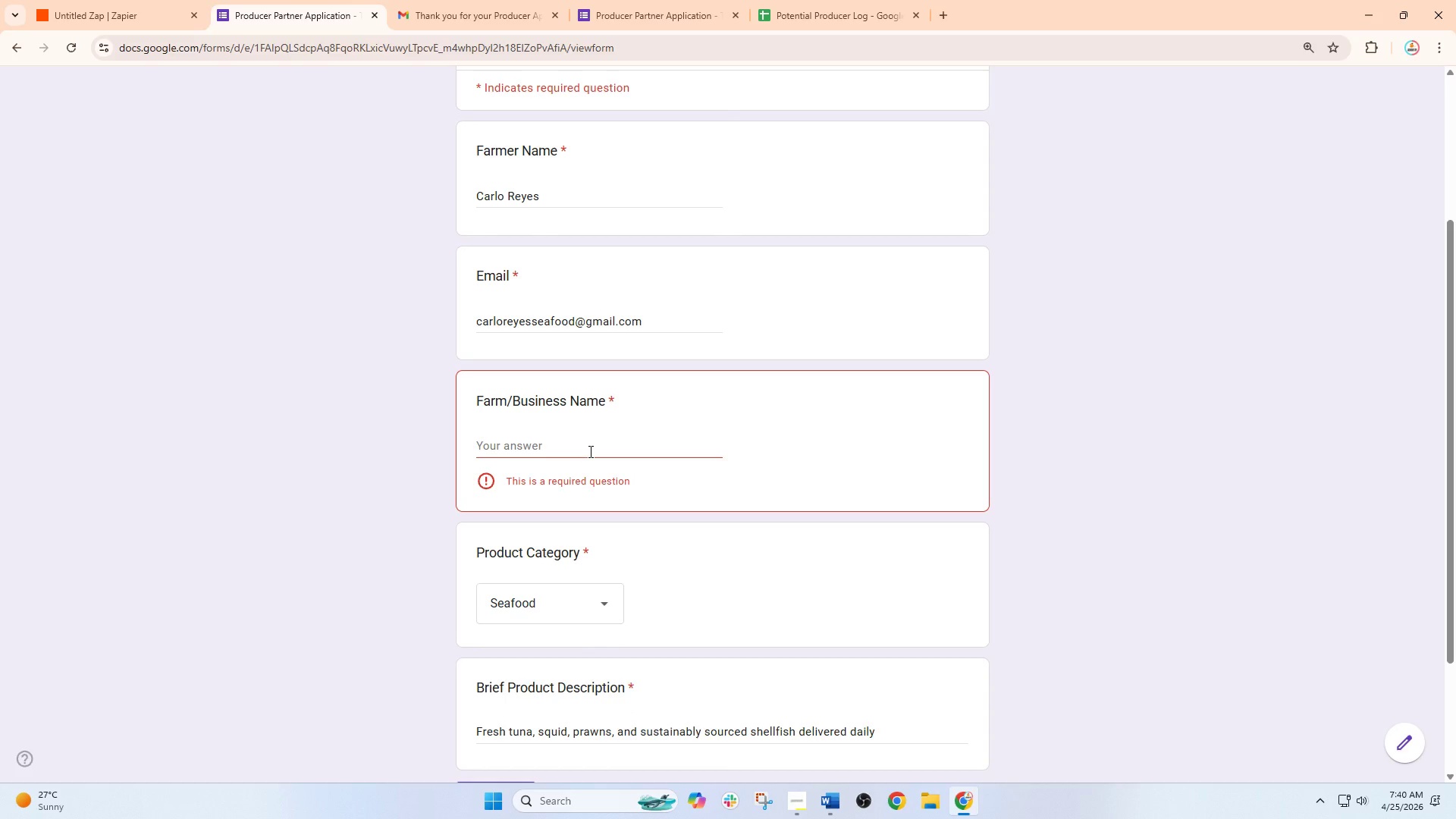 
left_click([589, 451])
 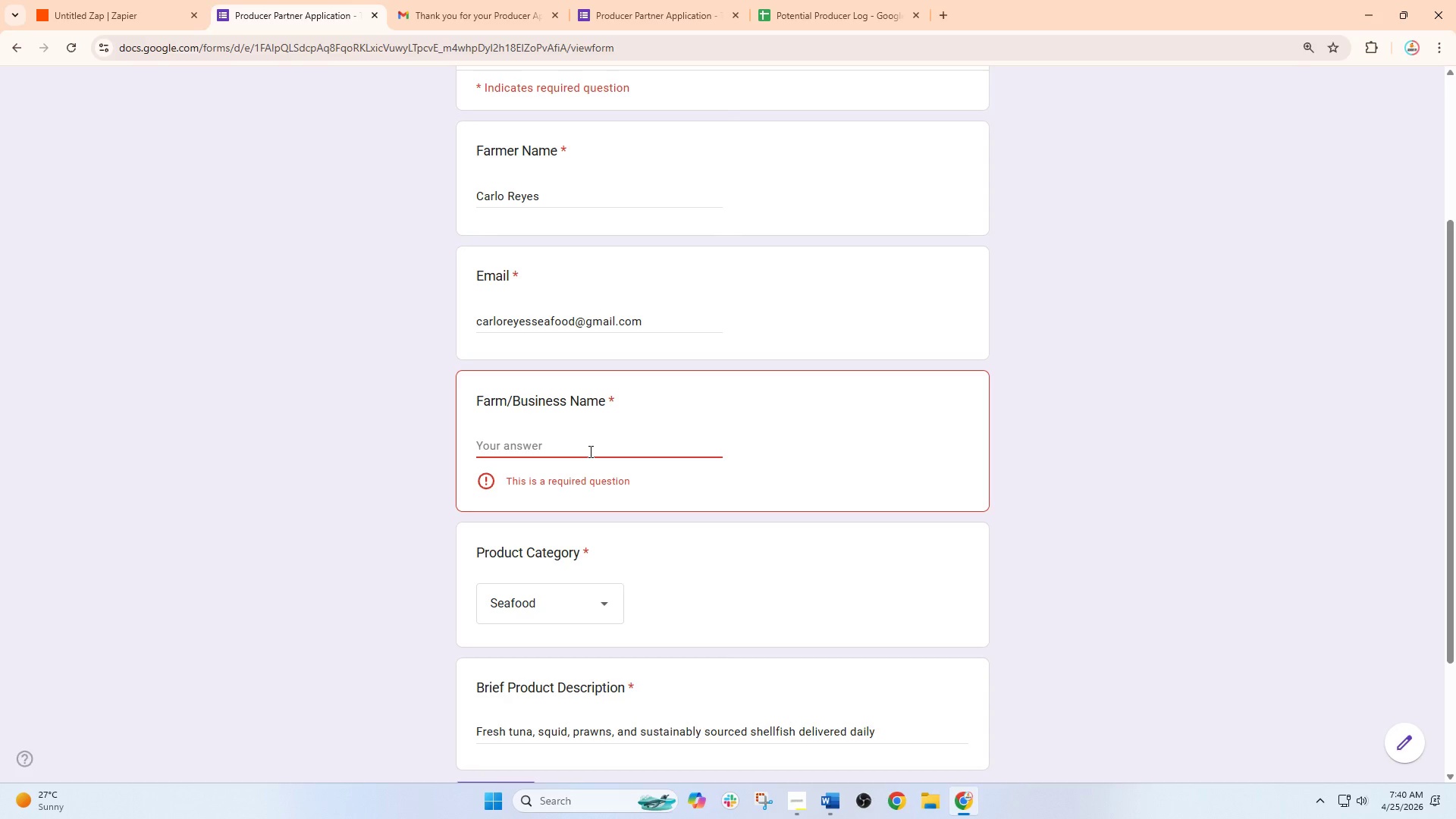 
wait(5.33)
 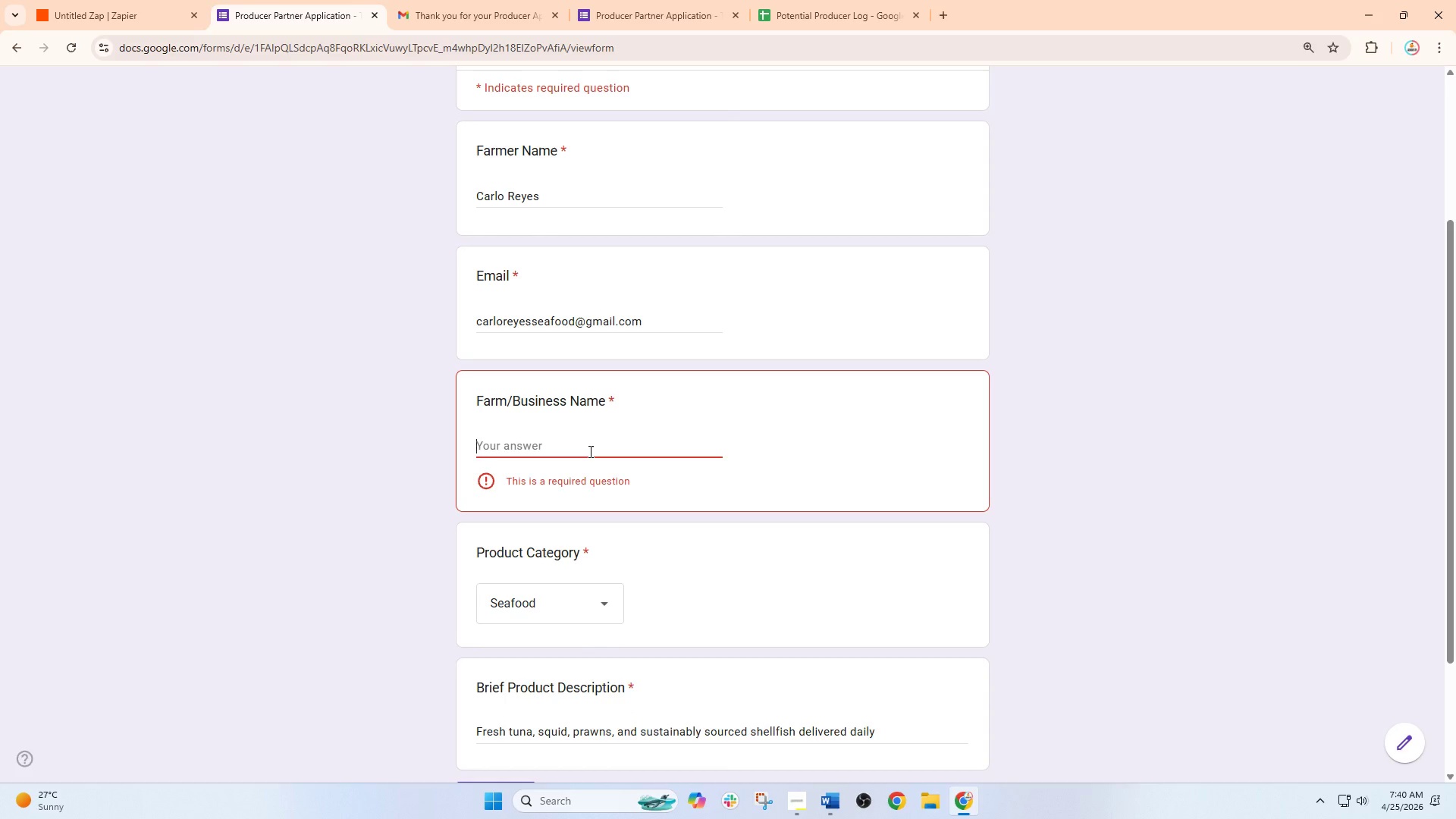 
type(Coastal)
 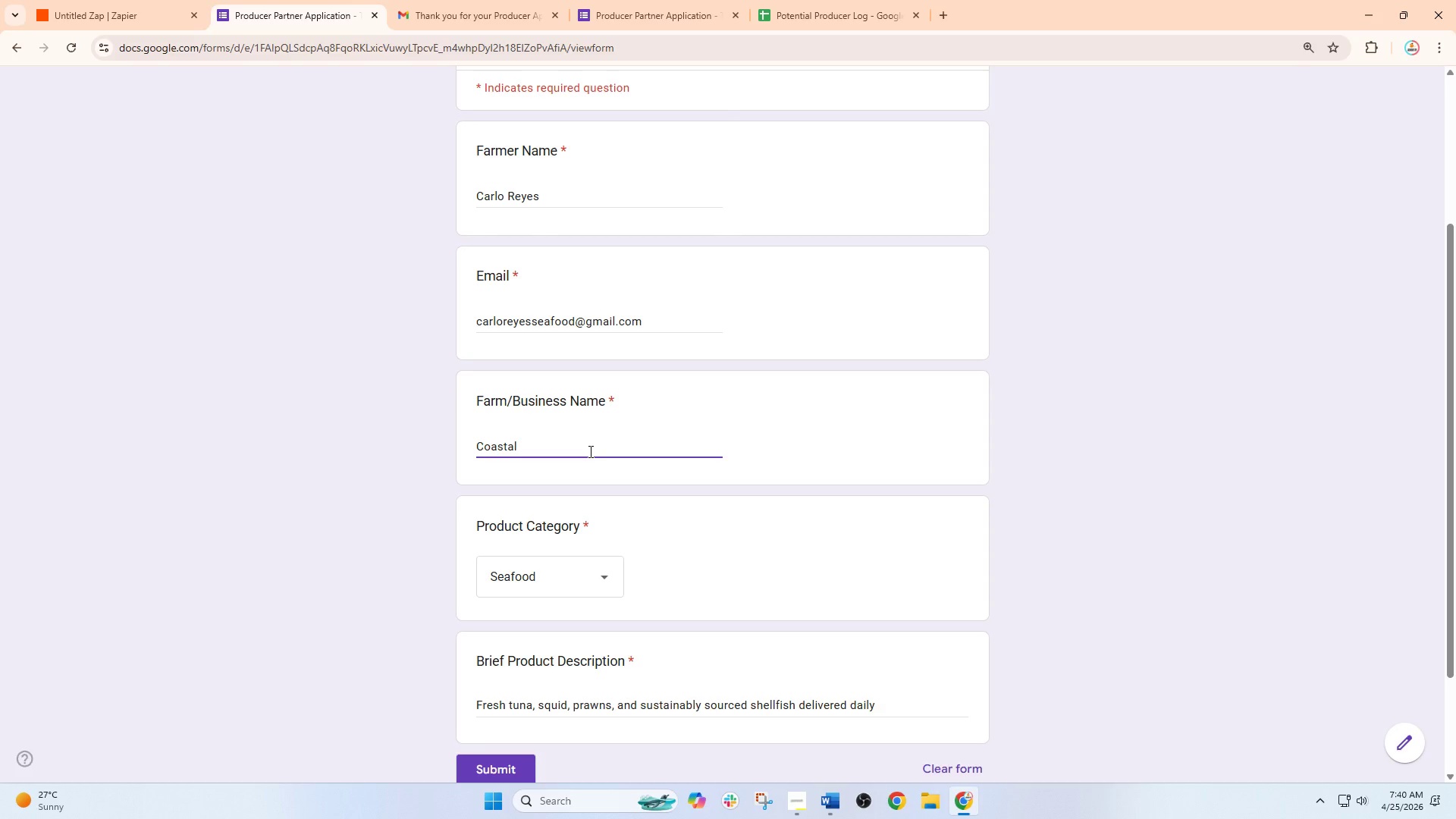 
type( Catch suppliers)
 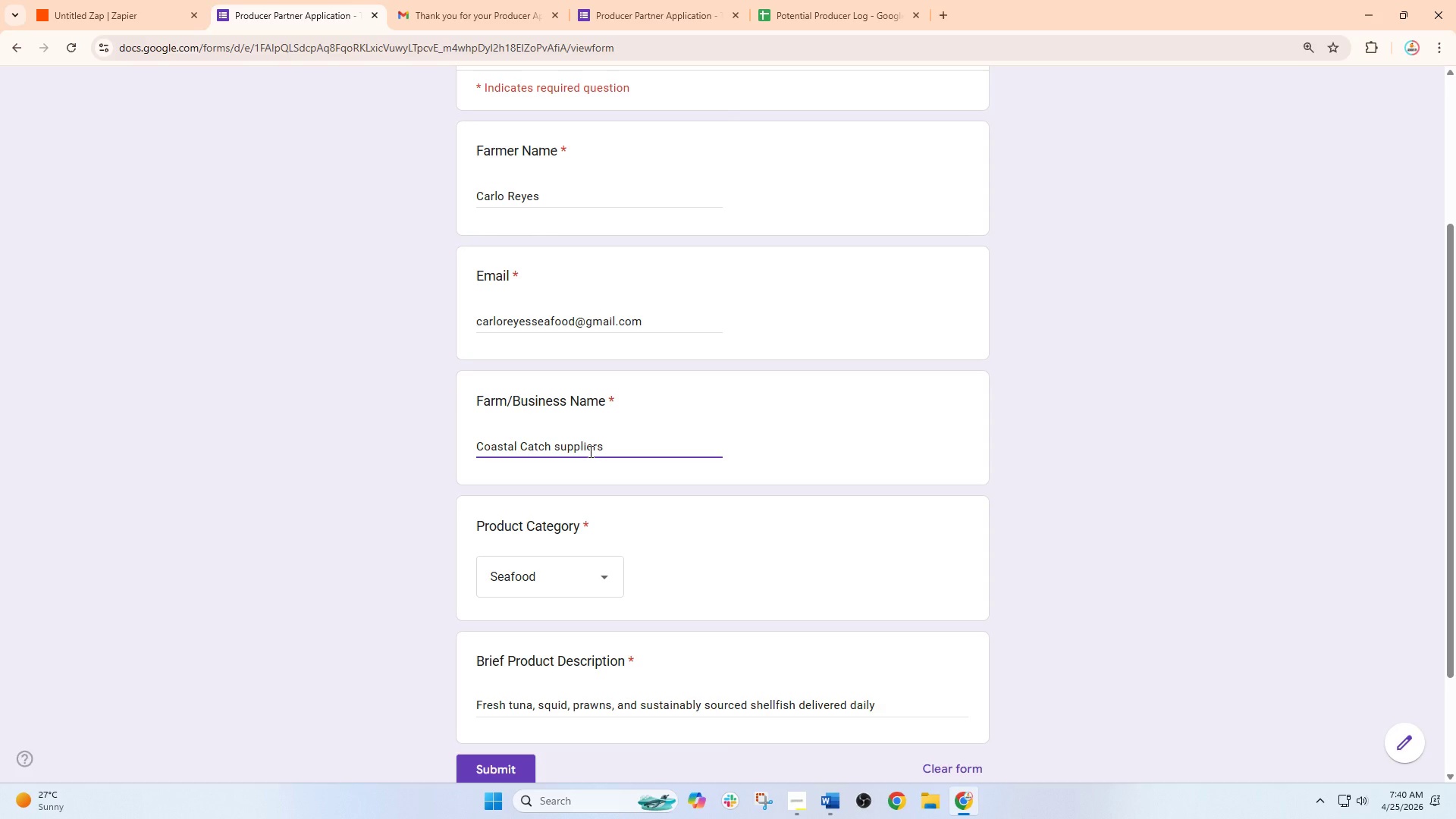 
wait(13.02)
 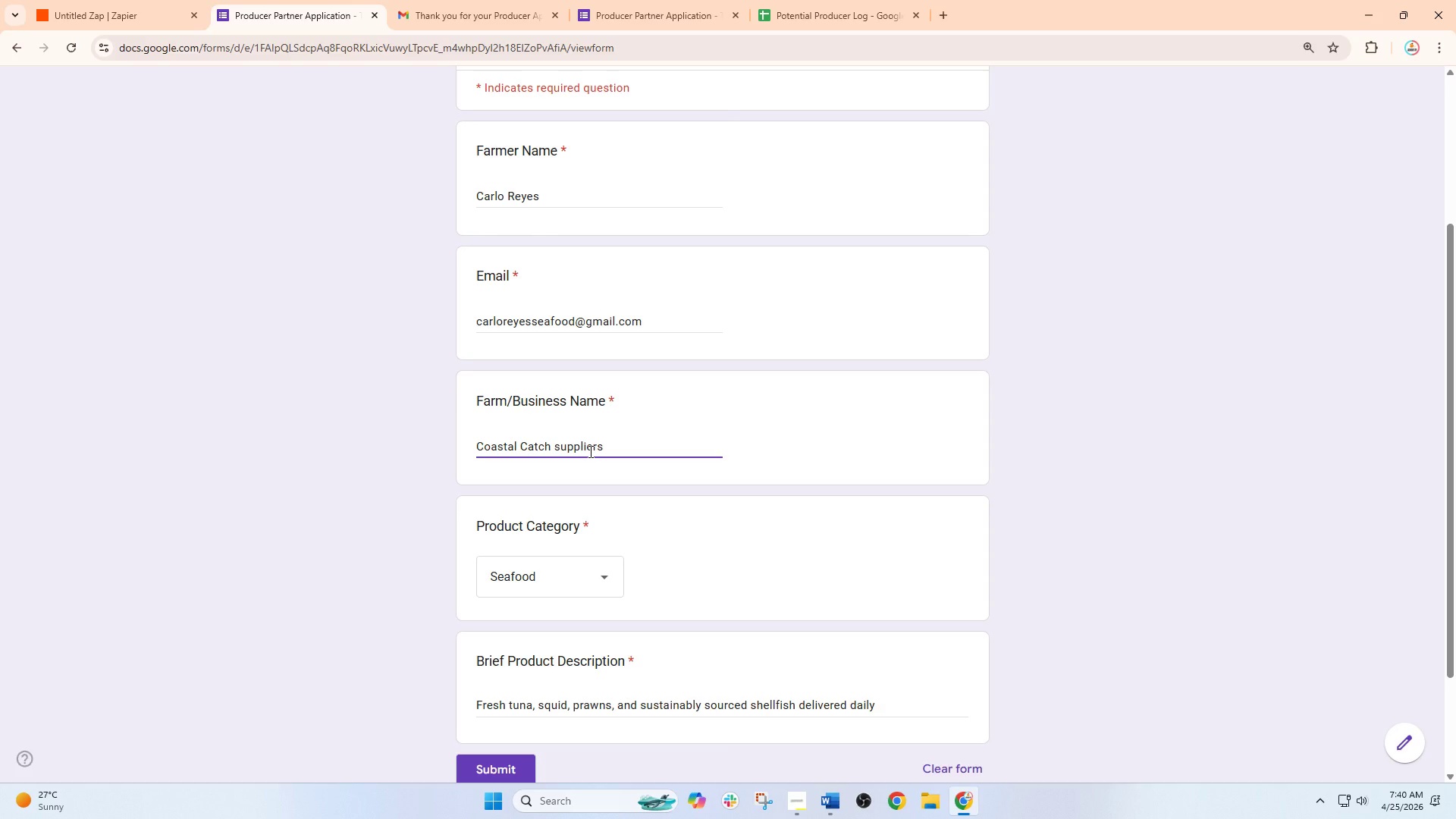 
left_click_drag(start_coordinate=[521, 763], to_coordinate=[518, 738])
 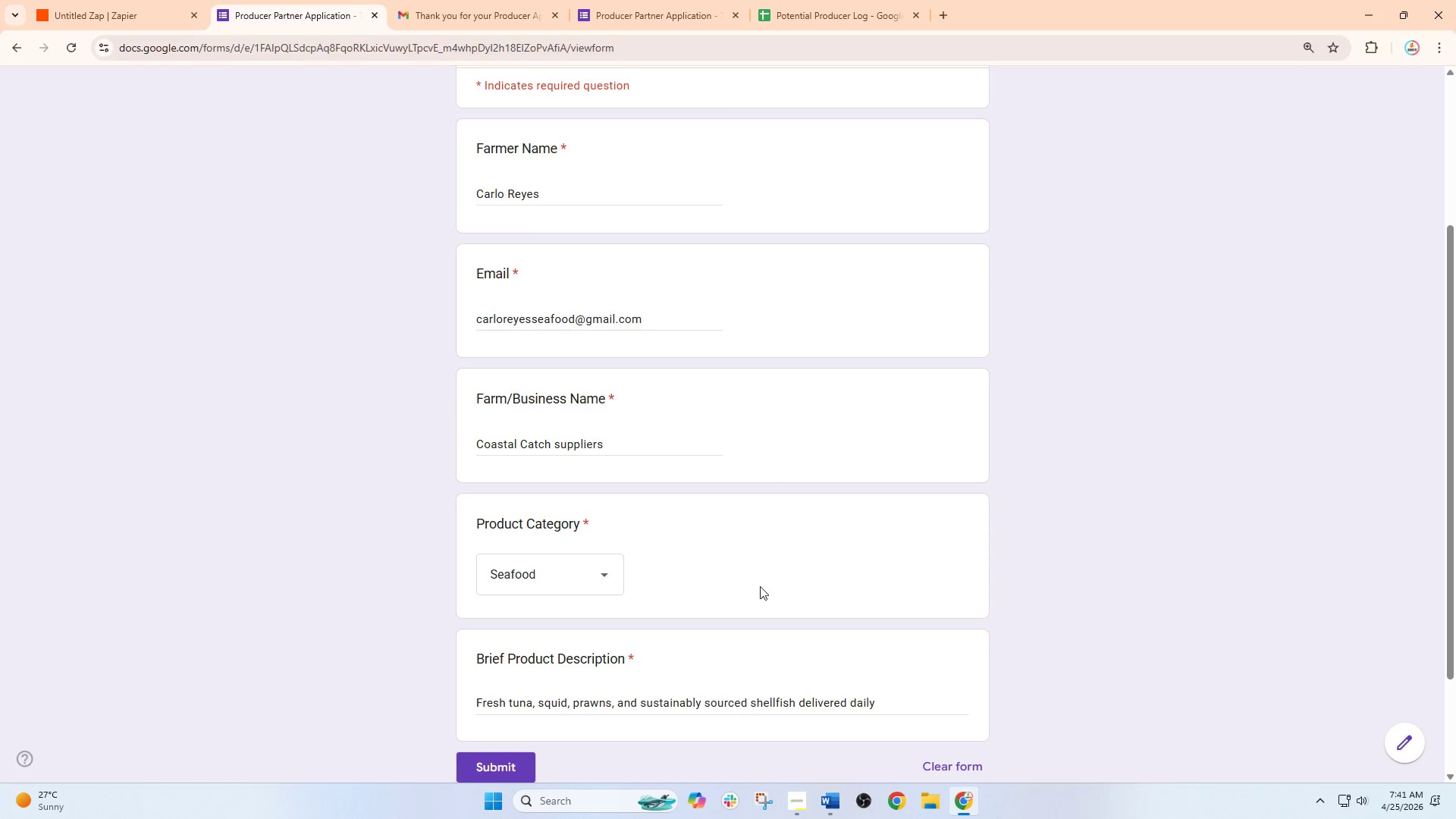 
scroll: coordinate [701, 711], scroll_direction: down, amount: 1.0
 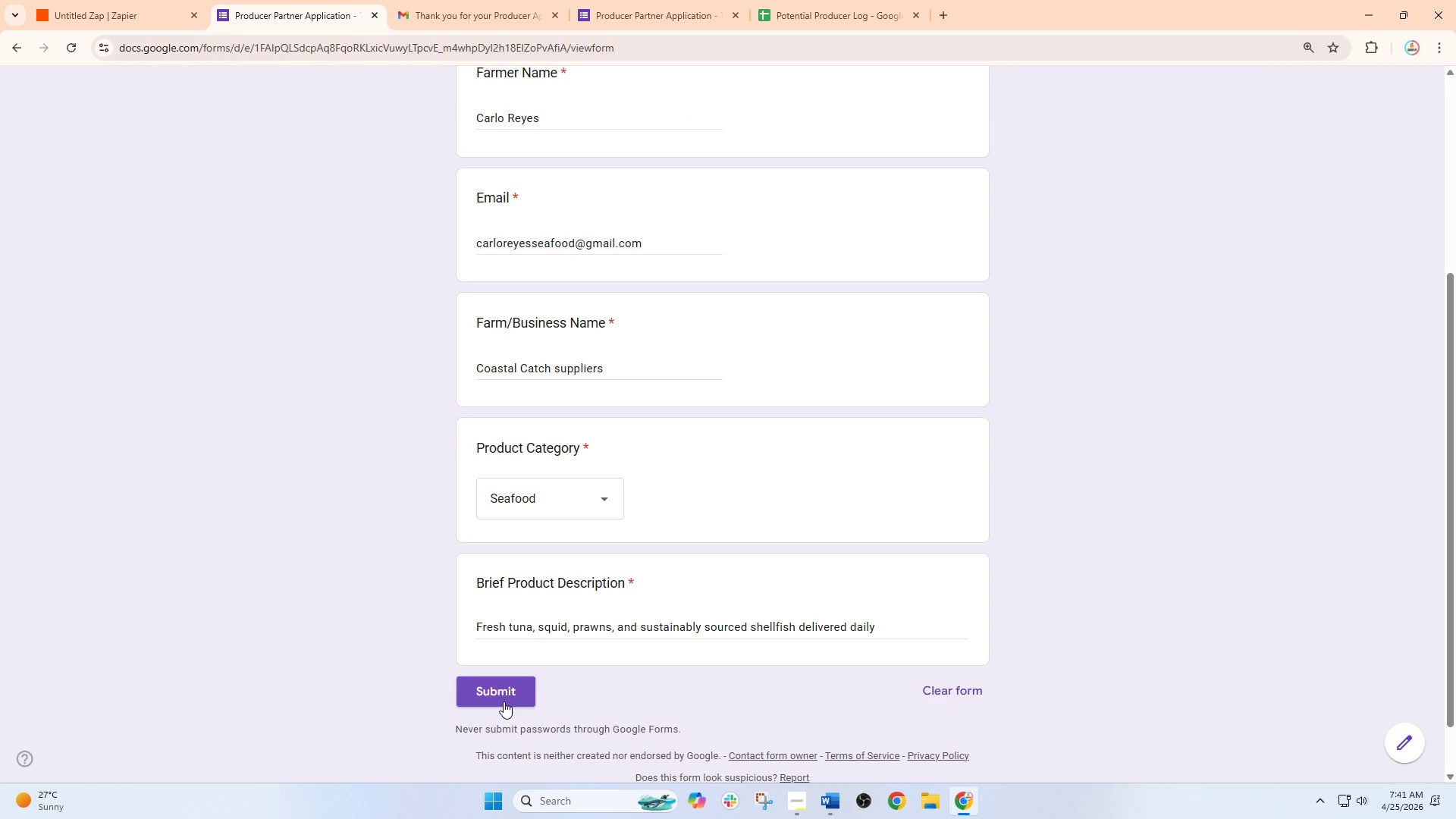 
left_click([504, 701])
 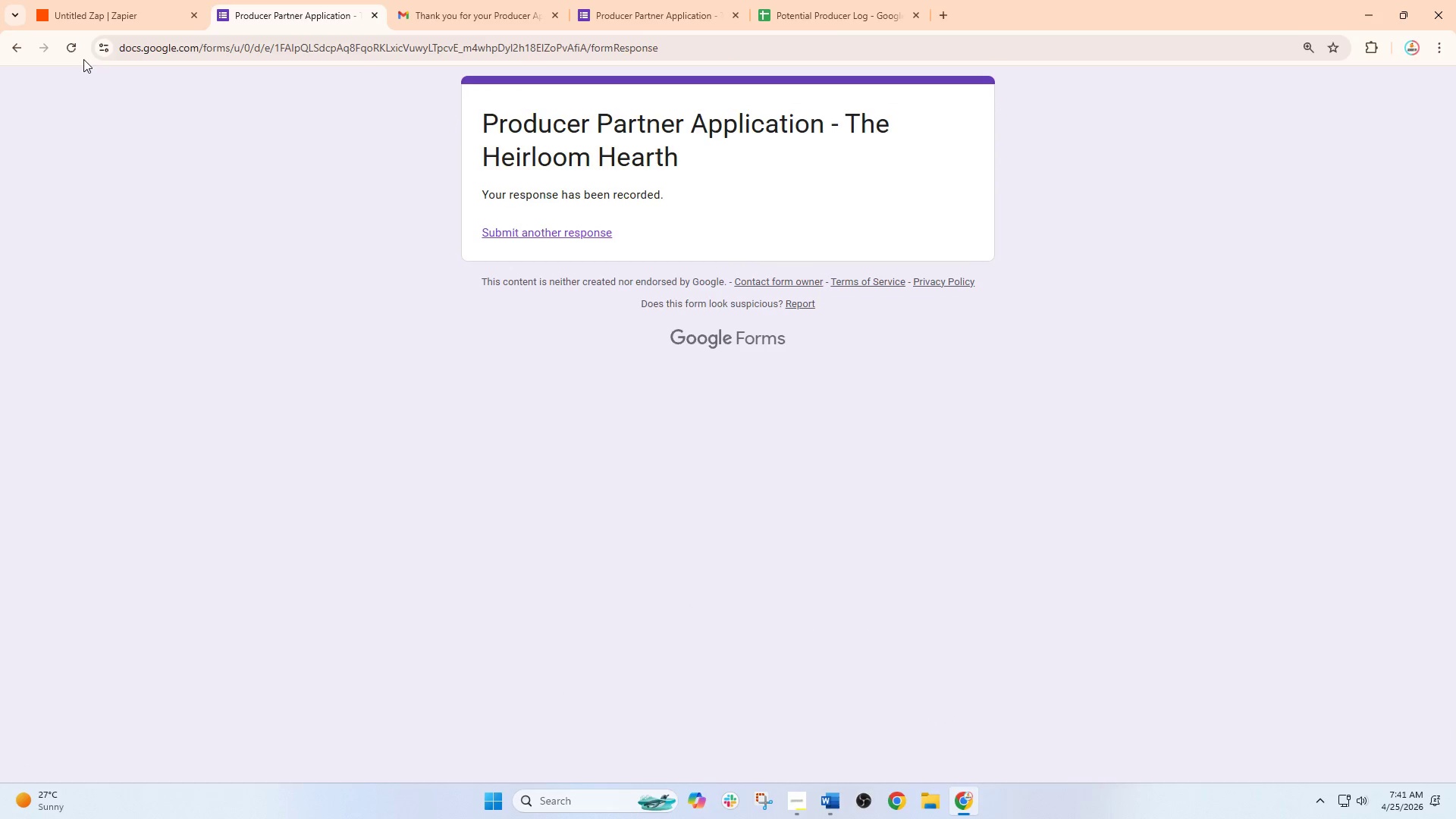 
left_click_drag(start_coordinate=[128, 24], to_coordinate=[129, 12])
 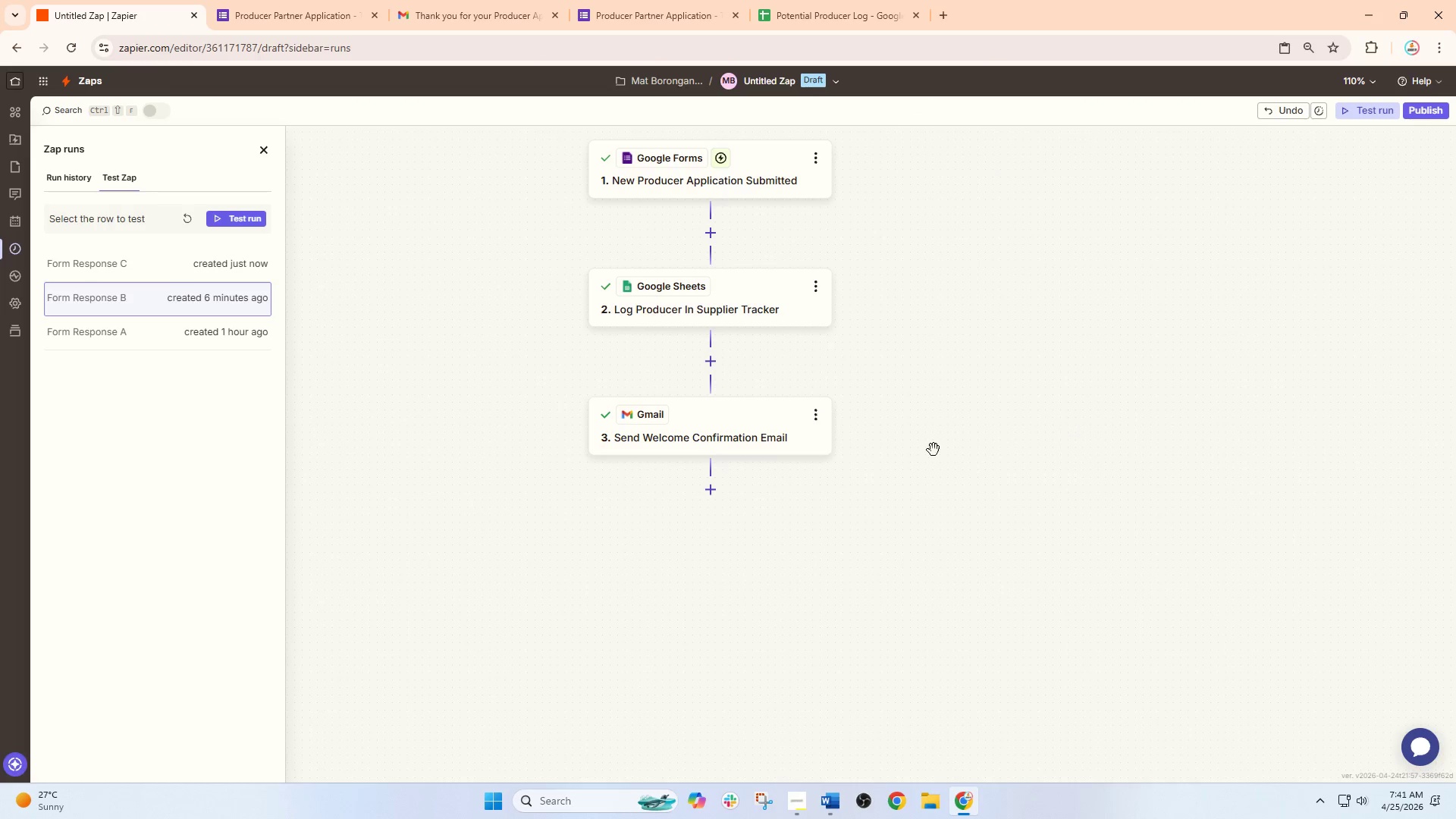 
mouse_move([184, 203])
 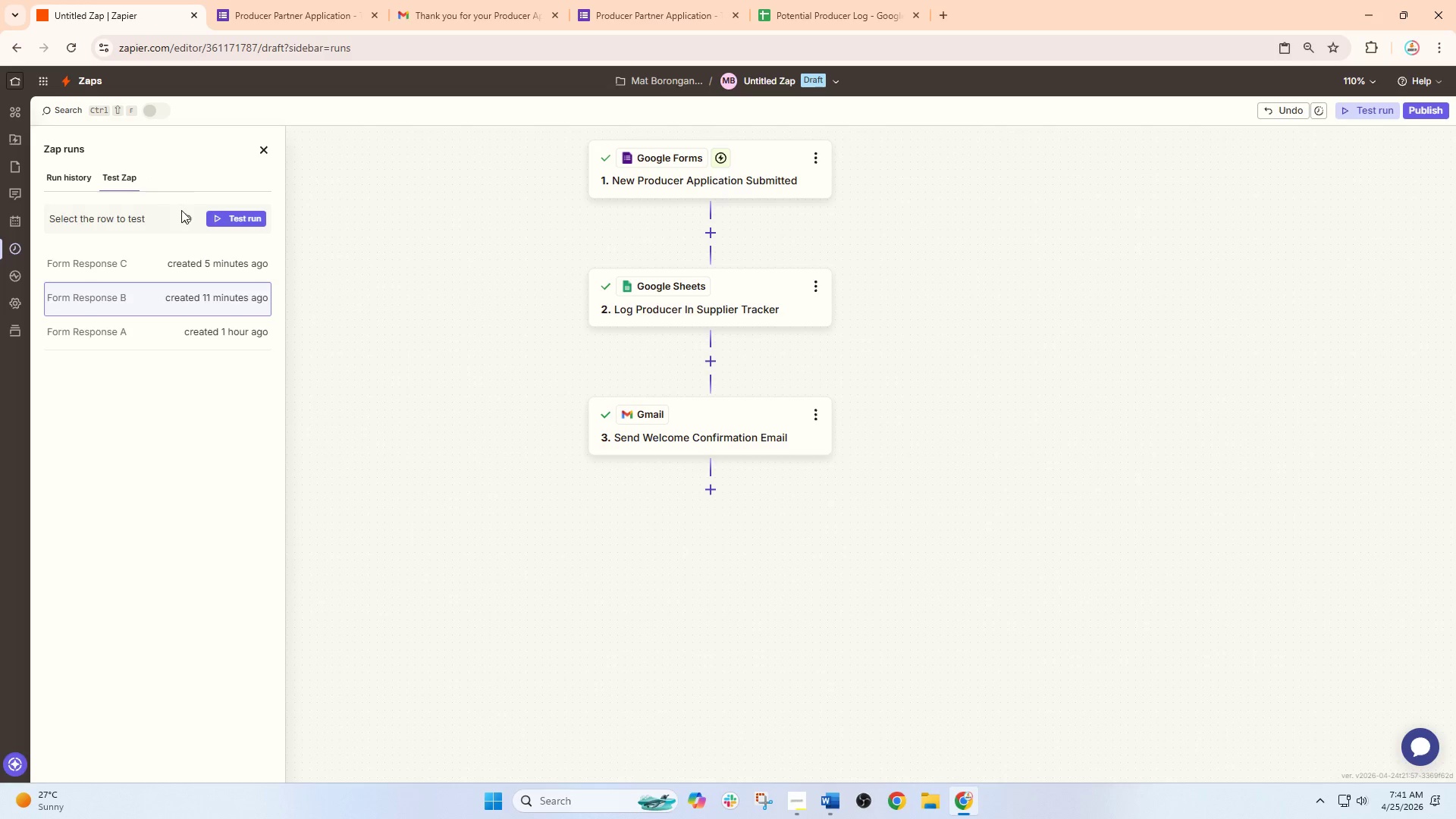 
left_click([183, 215])
 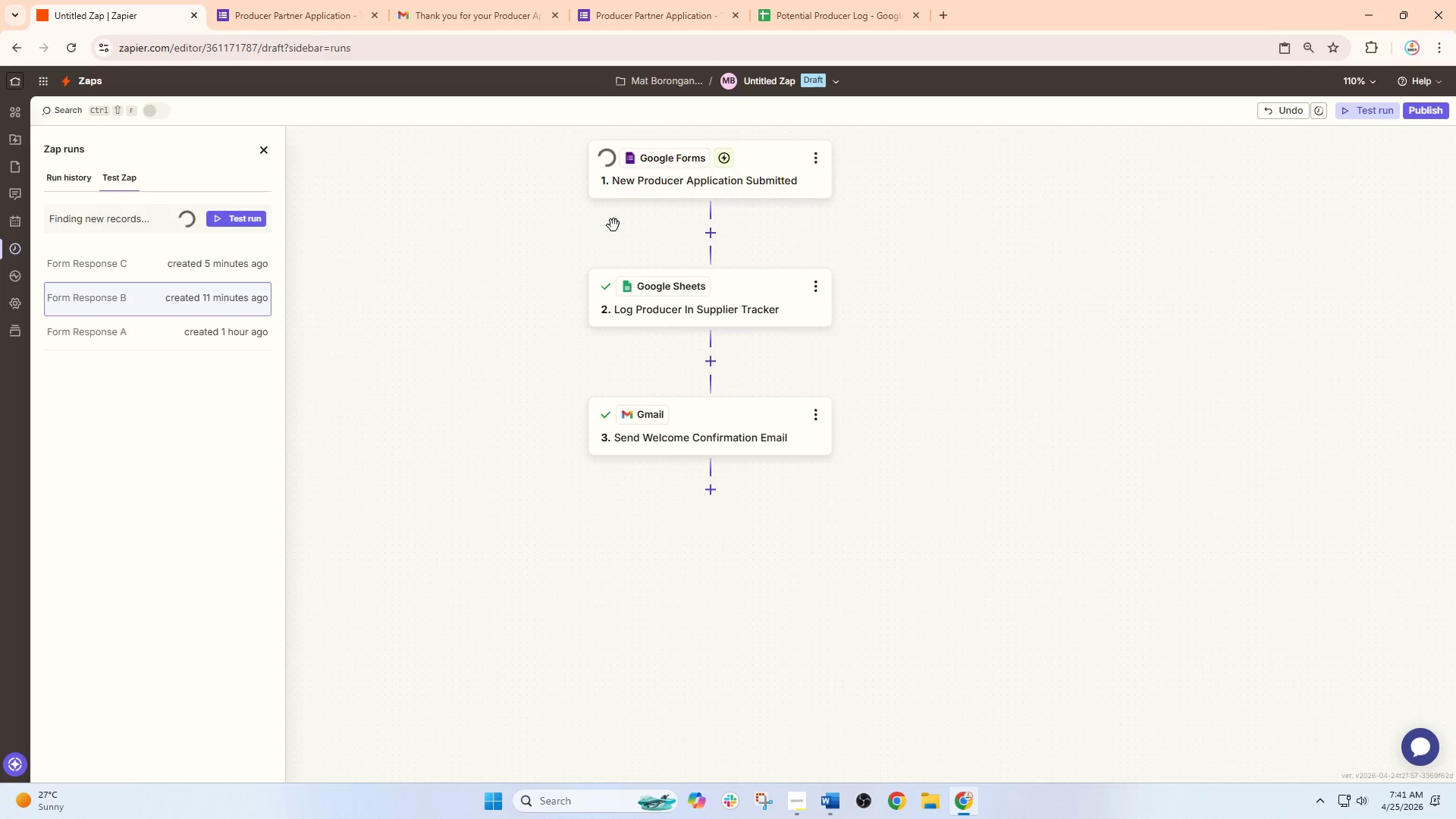 
left_click_drag(start_coordinate=[635, 203], to_coordinate=[635, 196])
 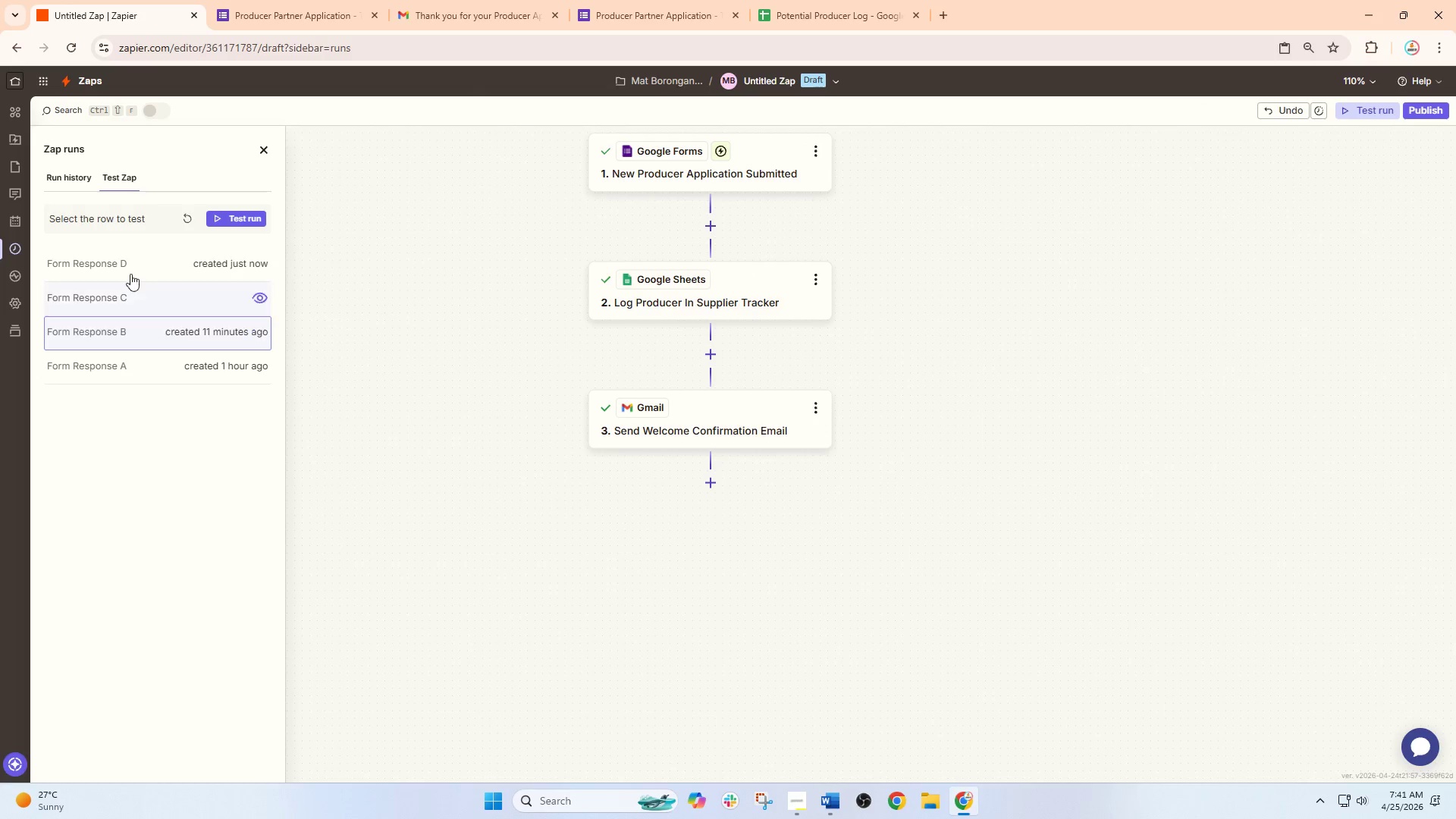 
left_click([162, 256])
 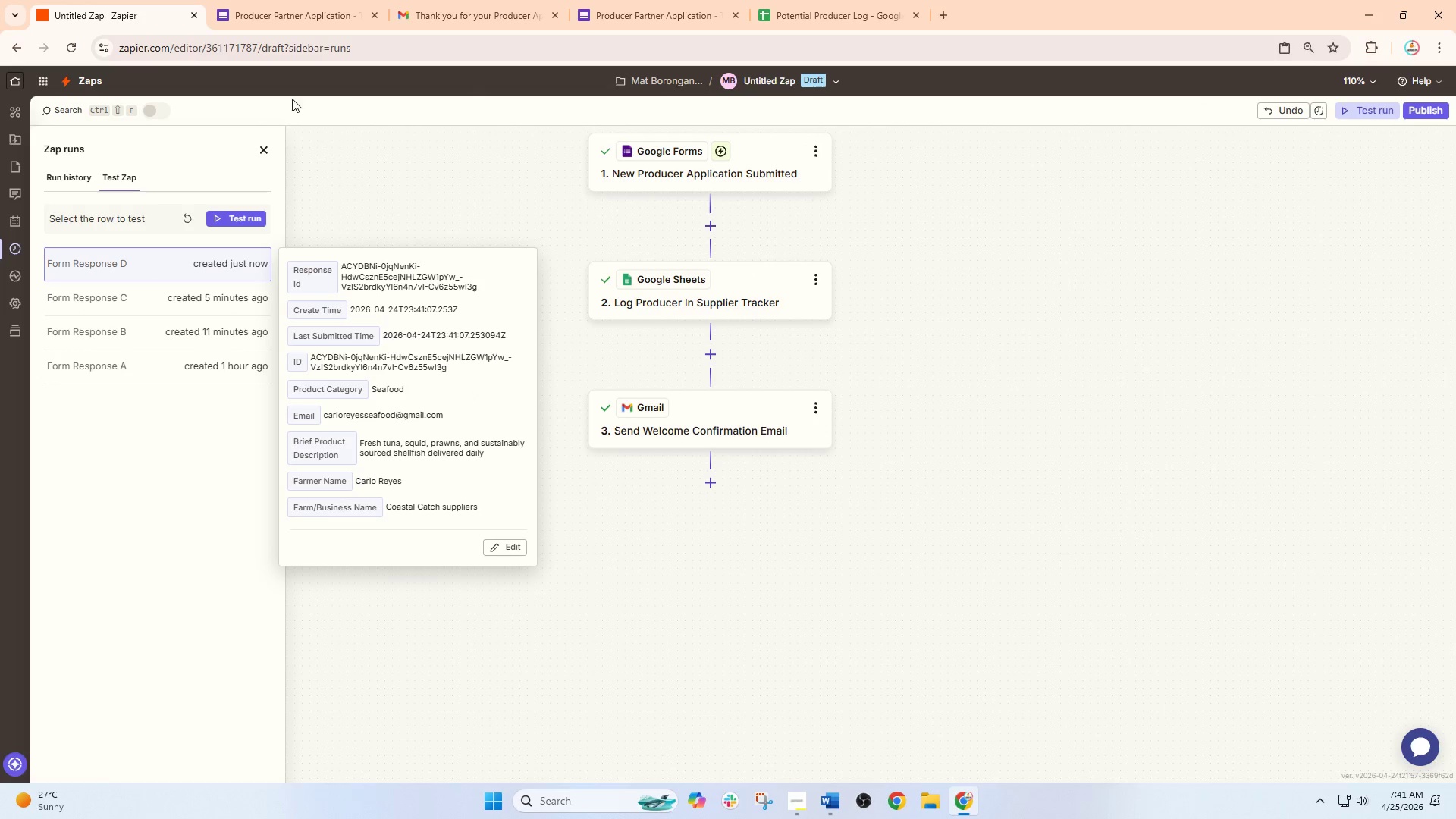 
wait(10.19)
 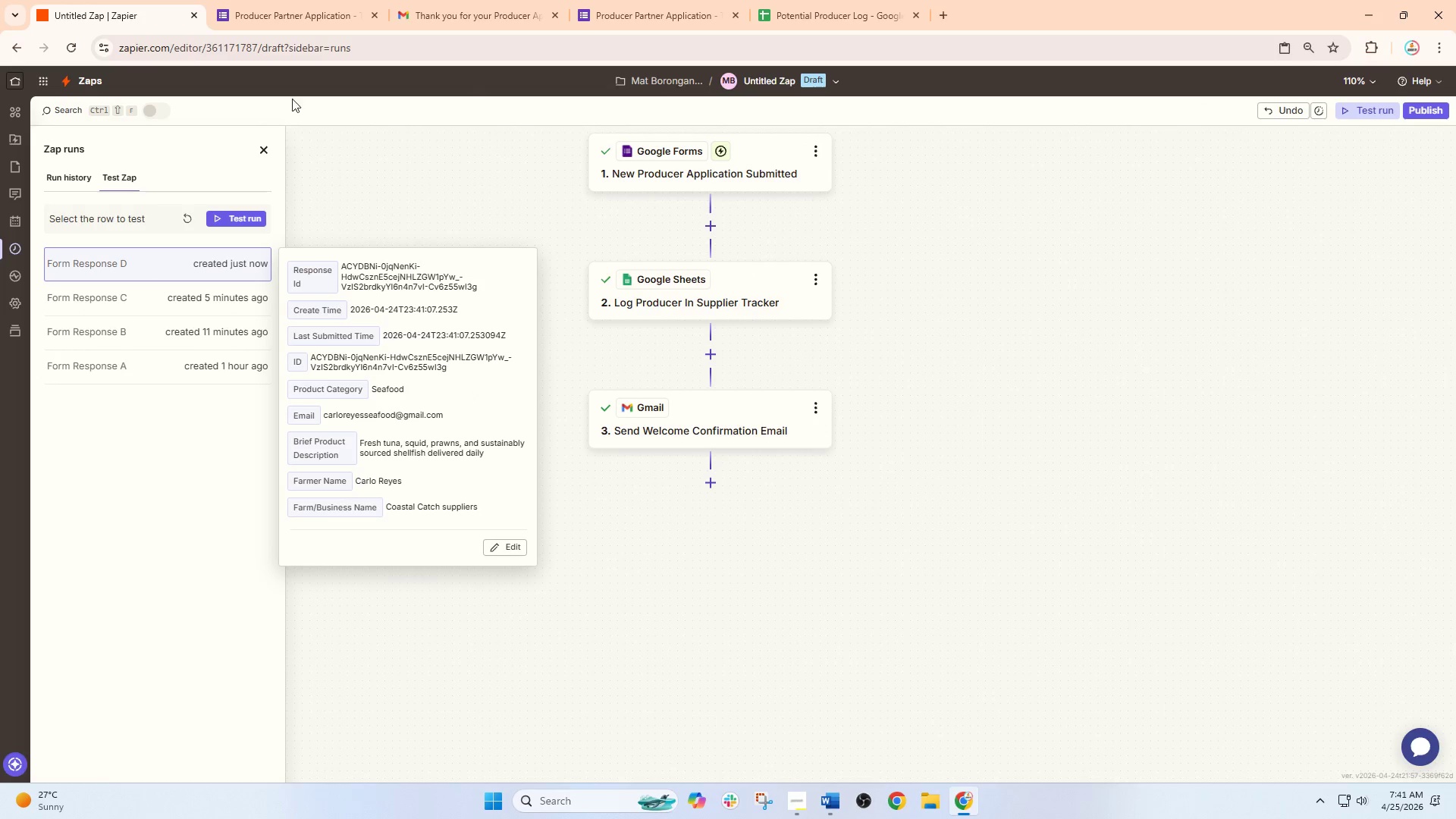 
left_click([297, 19])
 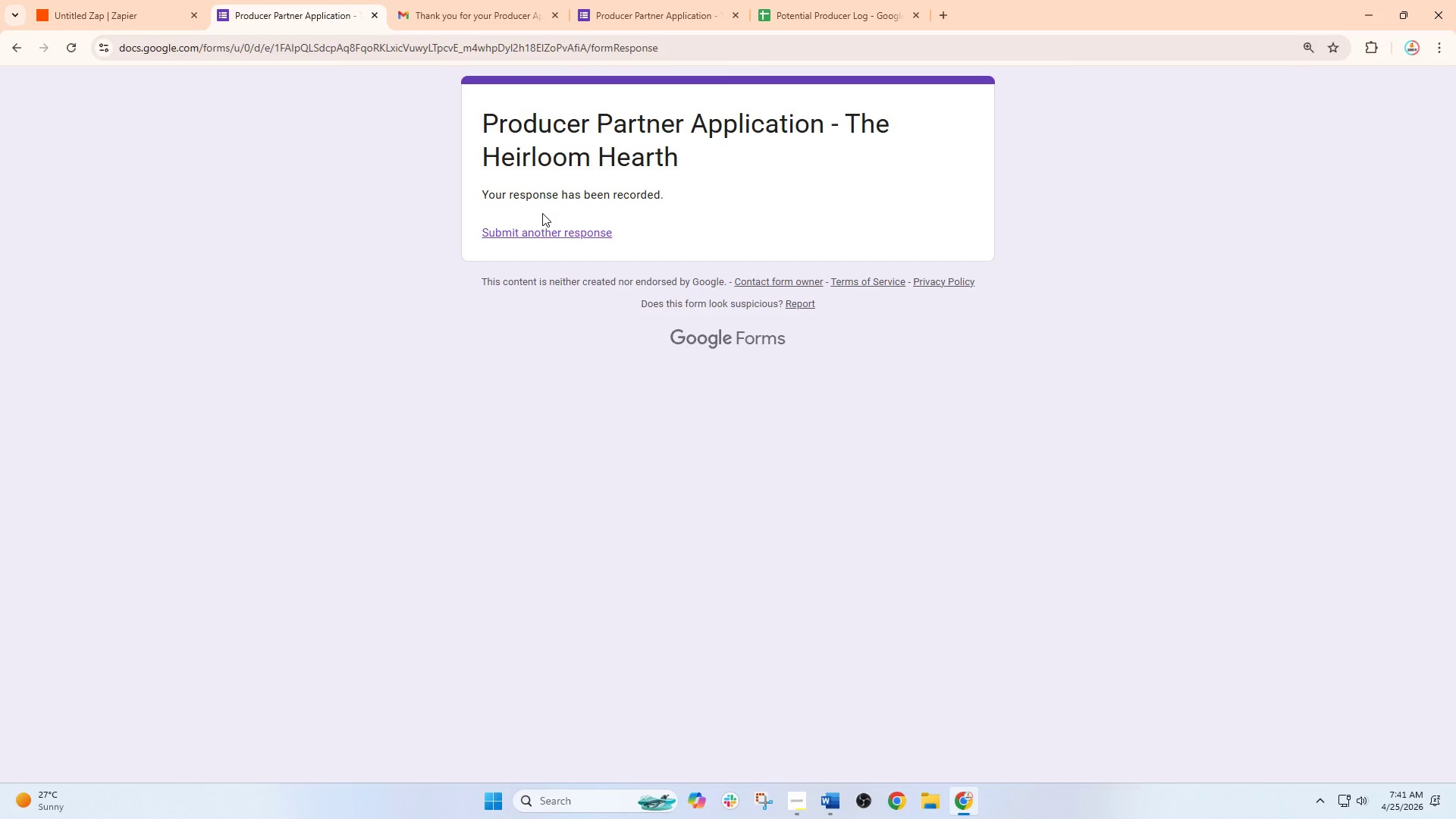 
left_click([547, 227])
 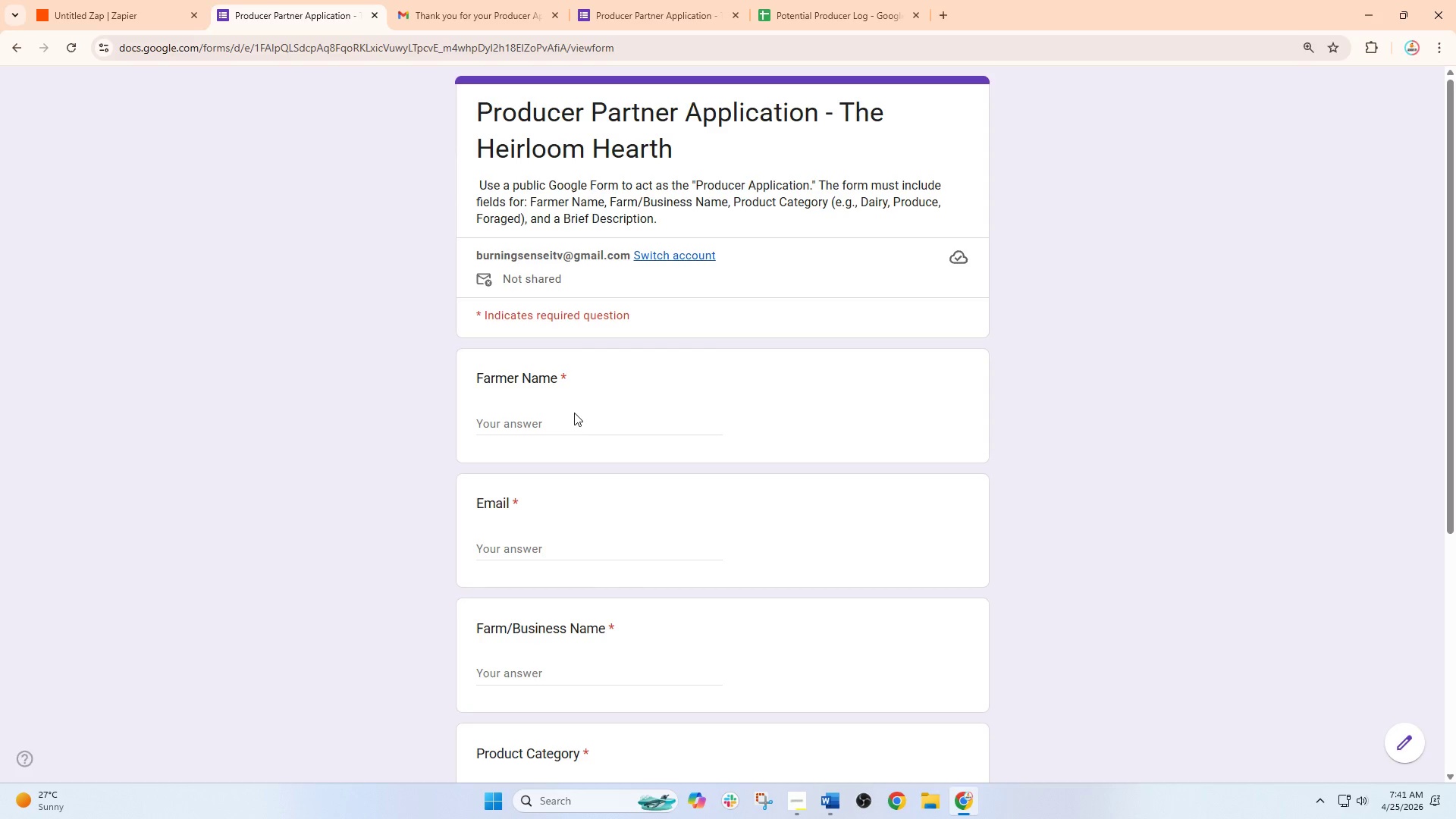 
wait(5.91)
 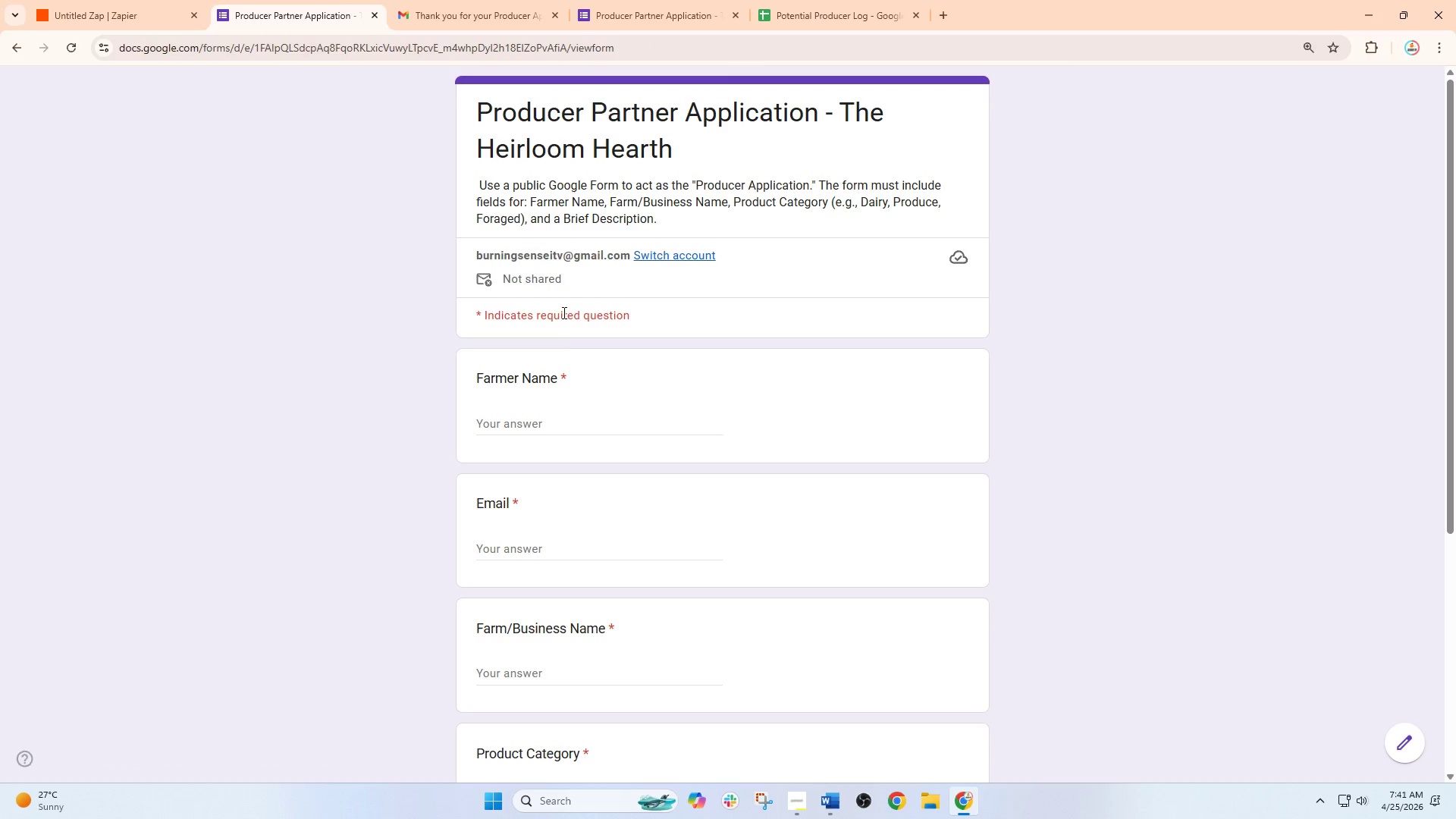 
left_click([574, 413])
 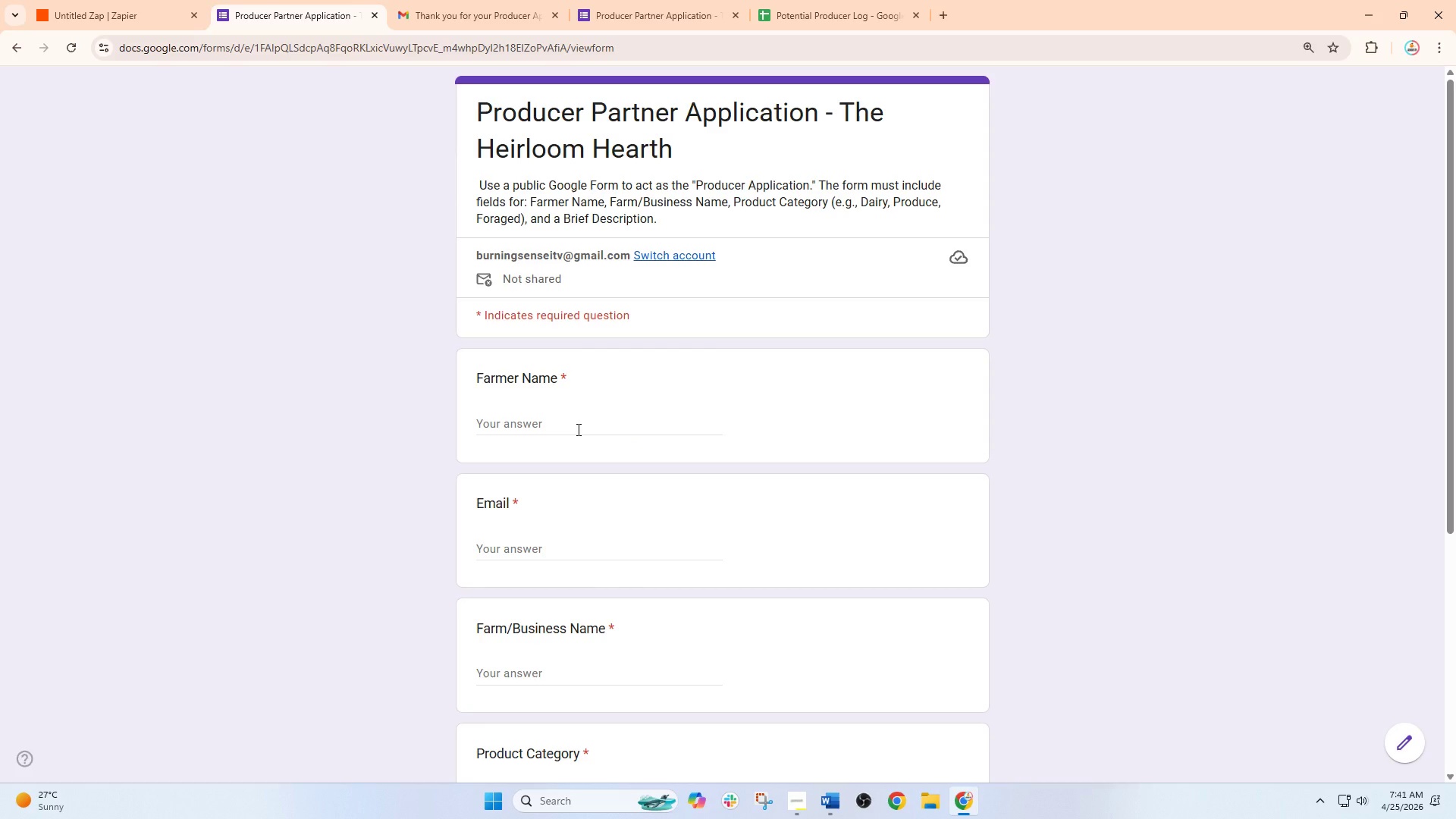 
left_click([577, 429])
 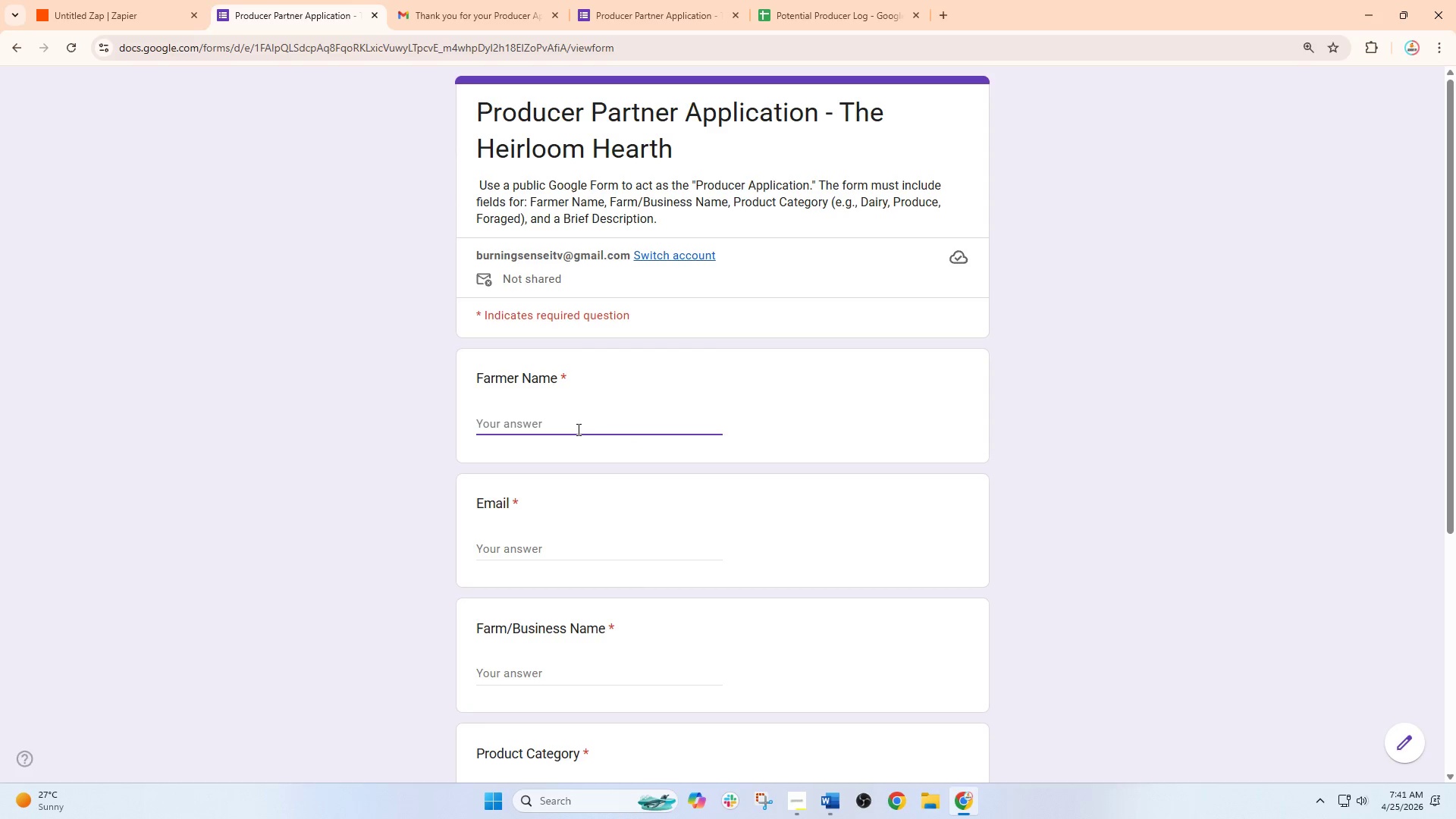 
key(CapsLock)
 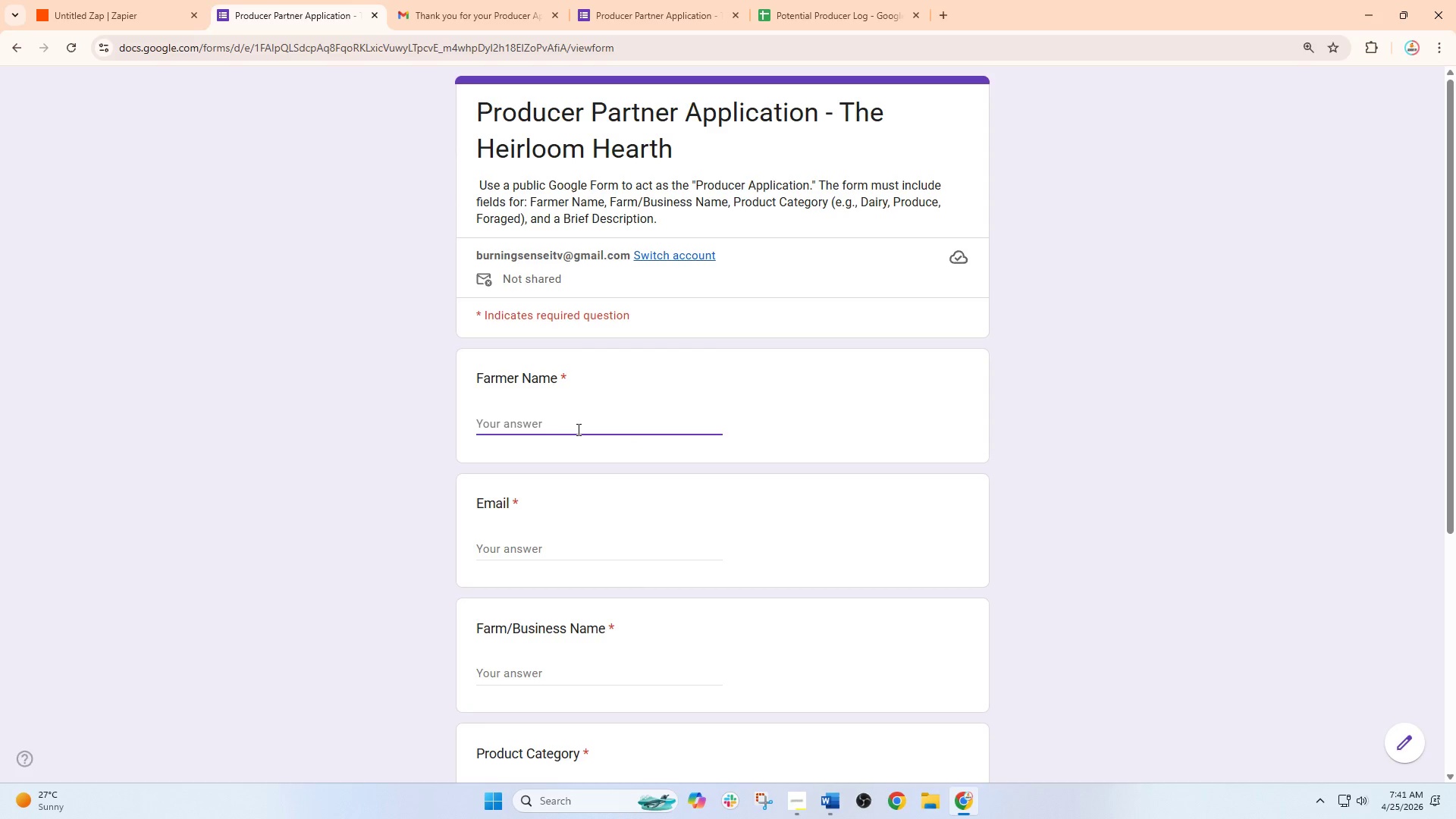 
key(S)
 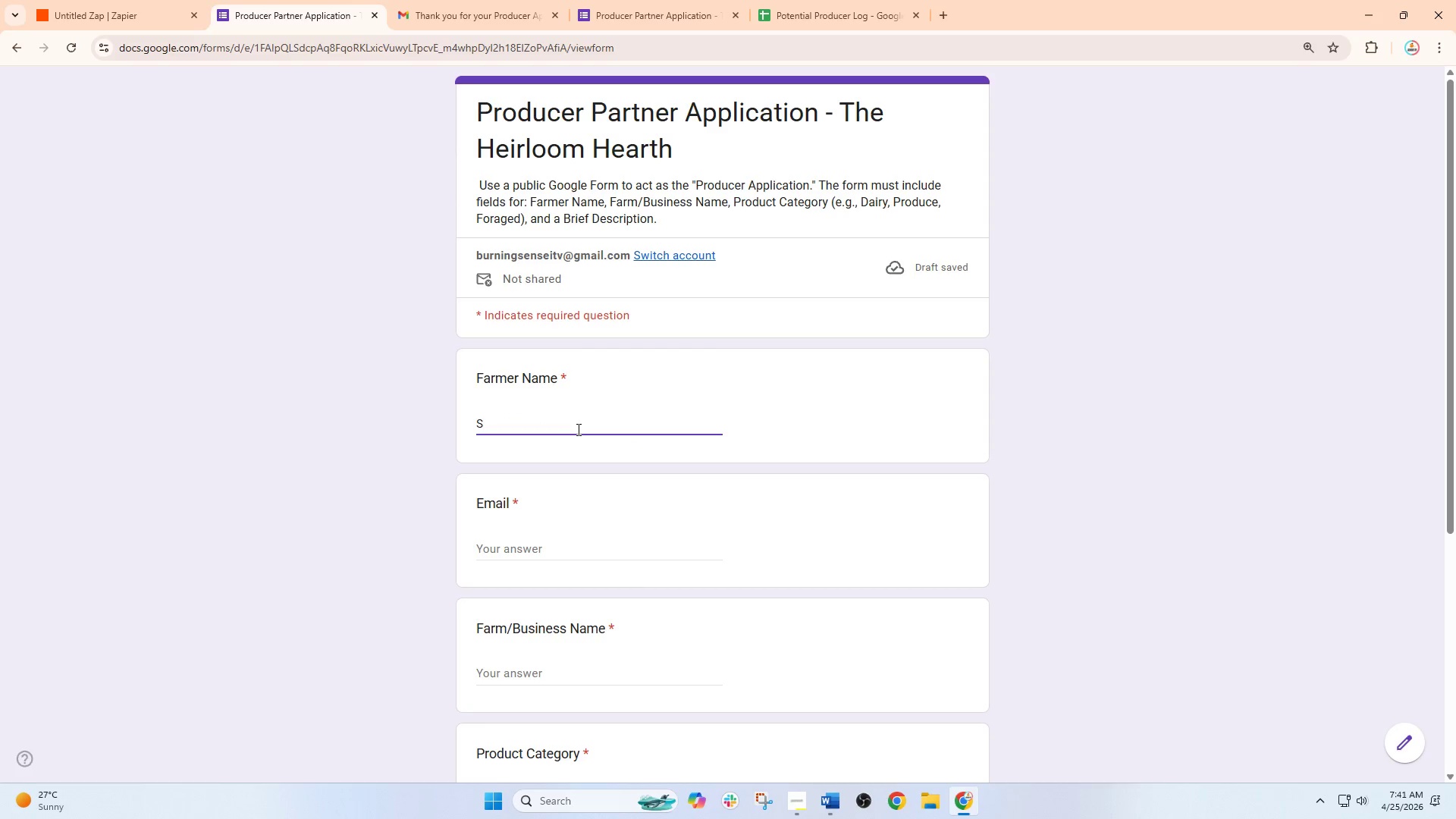 
key(CapsLock)
 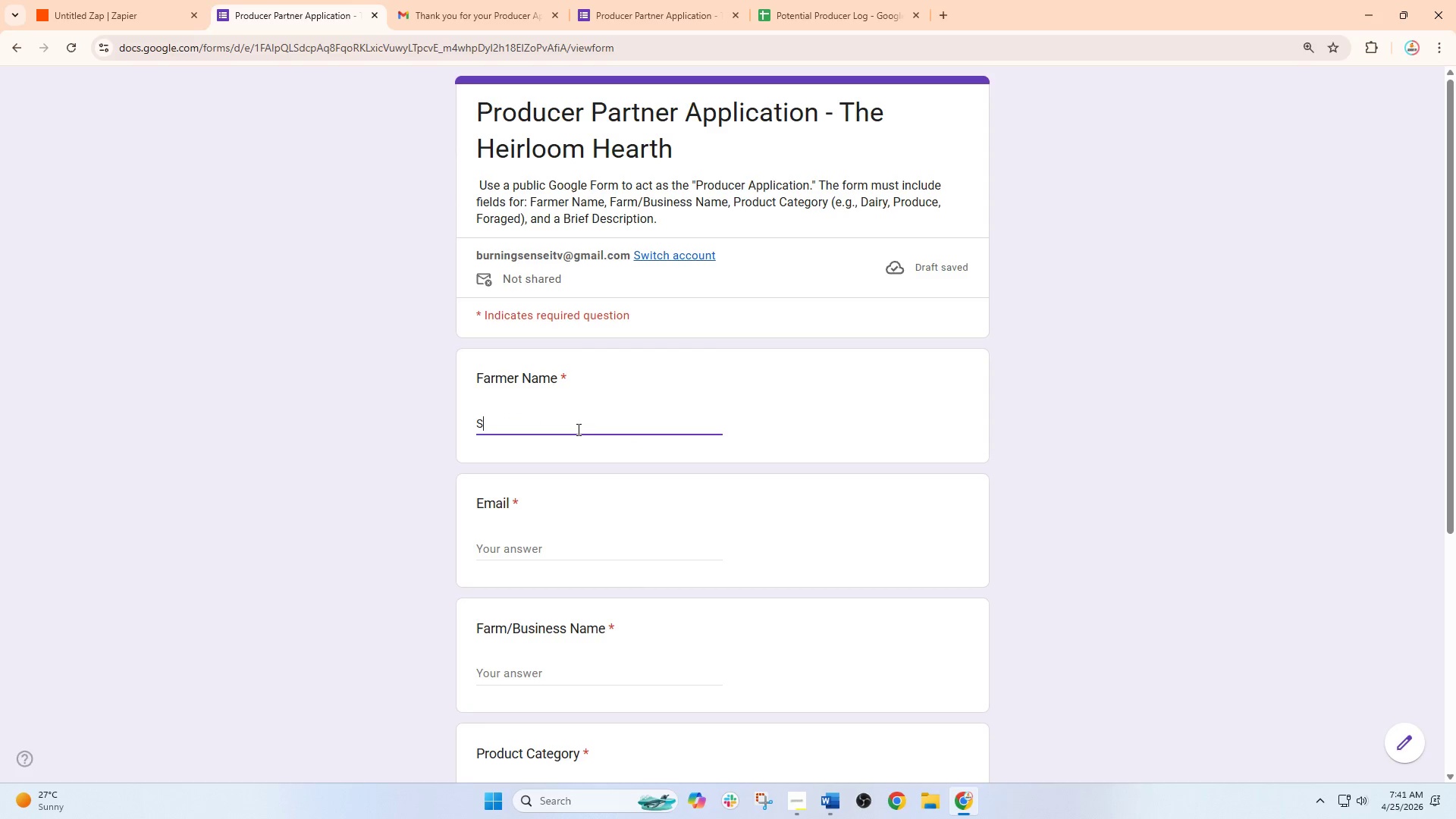 
key(O)
 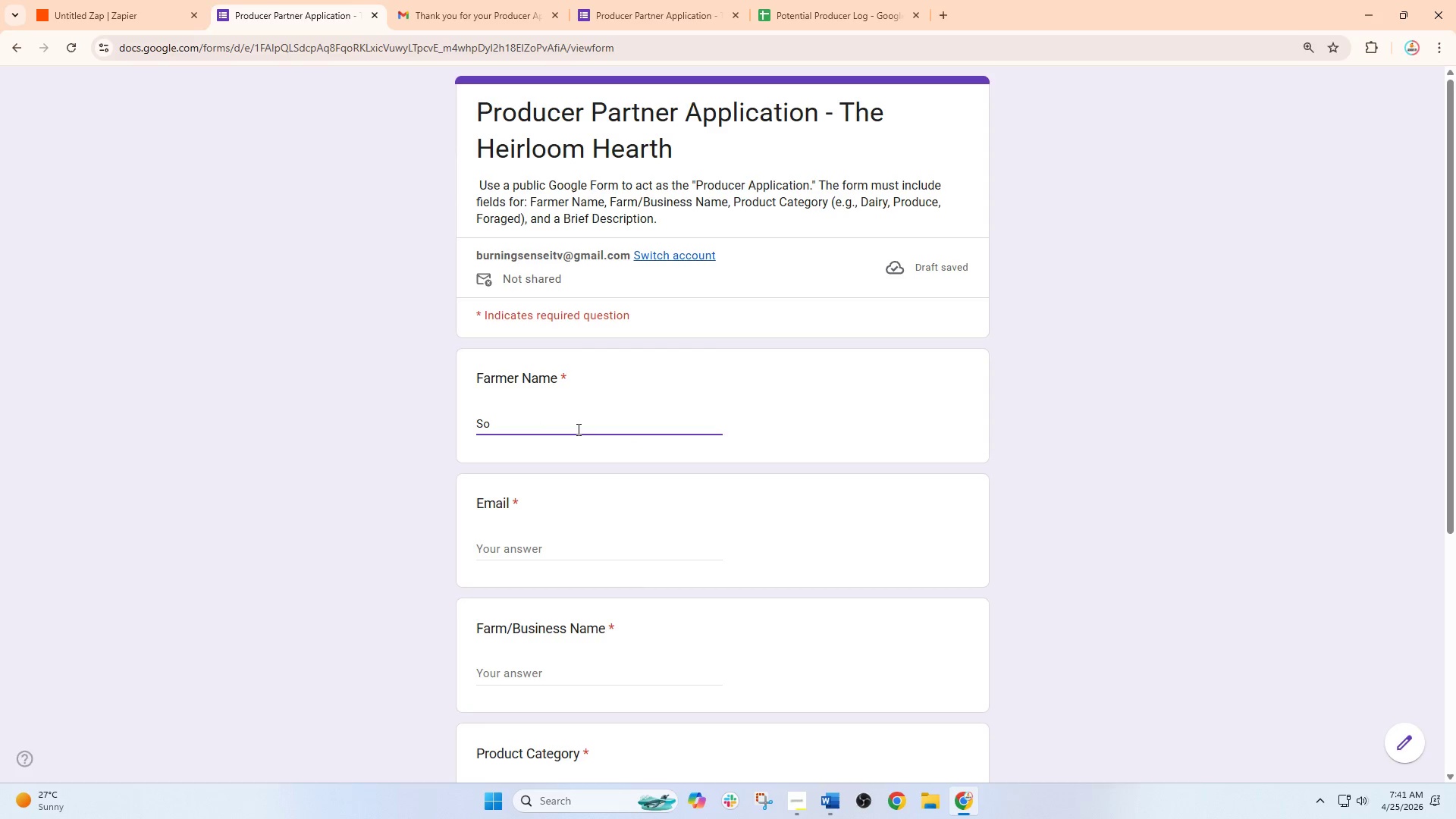 
wait(8.62)
 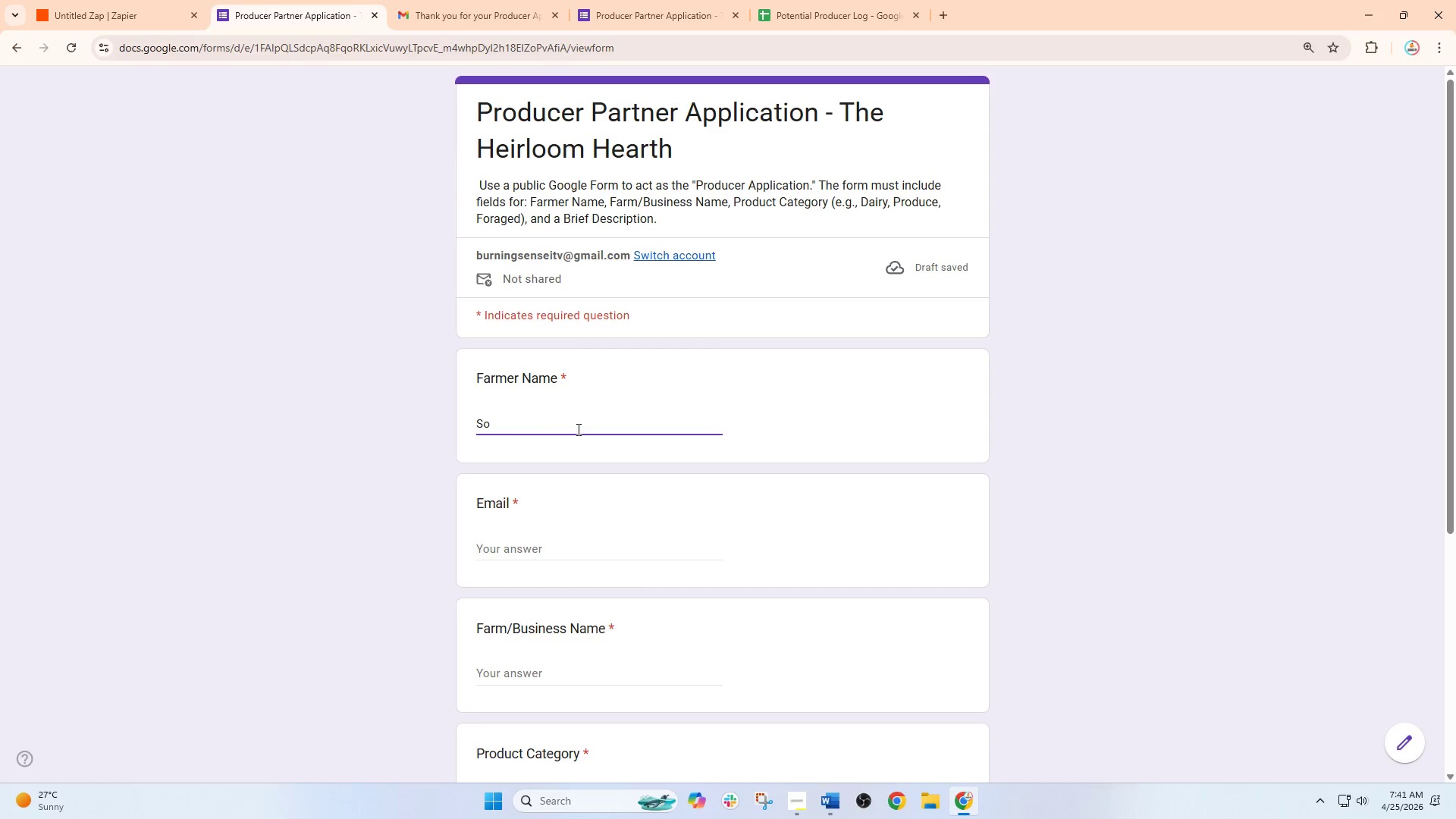 
type(fia )
 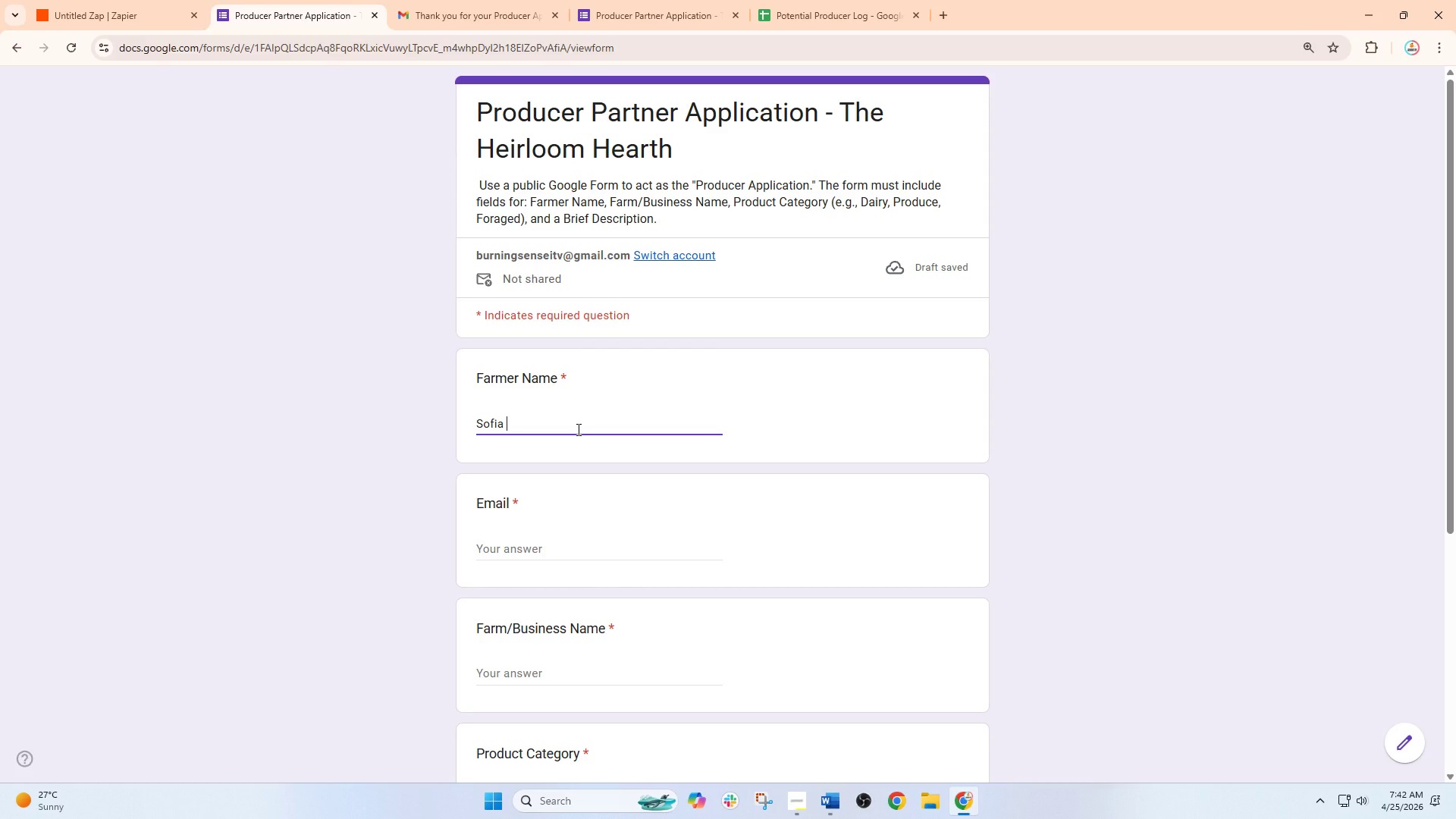 
wait(8.48)
 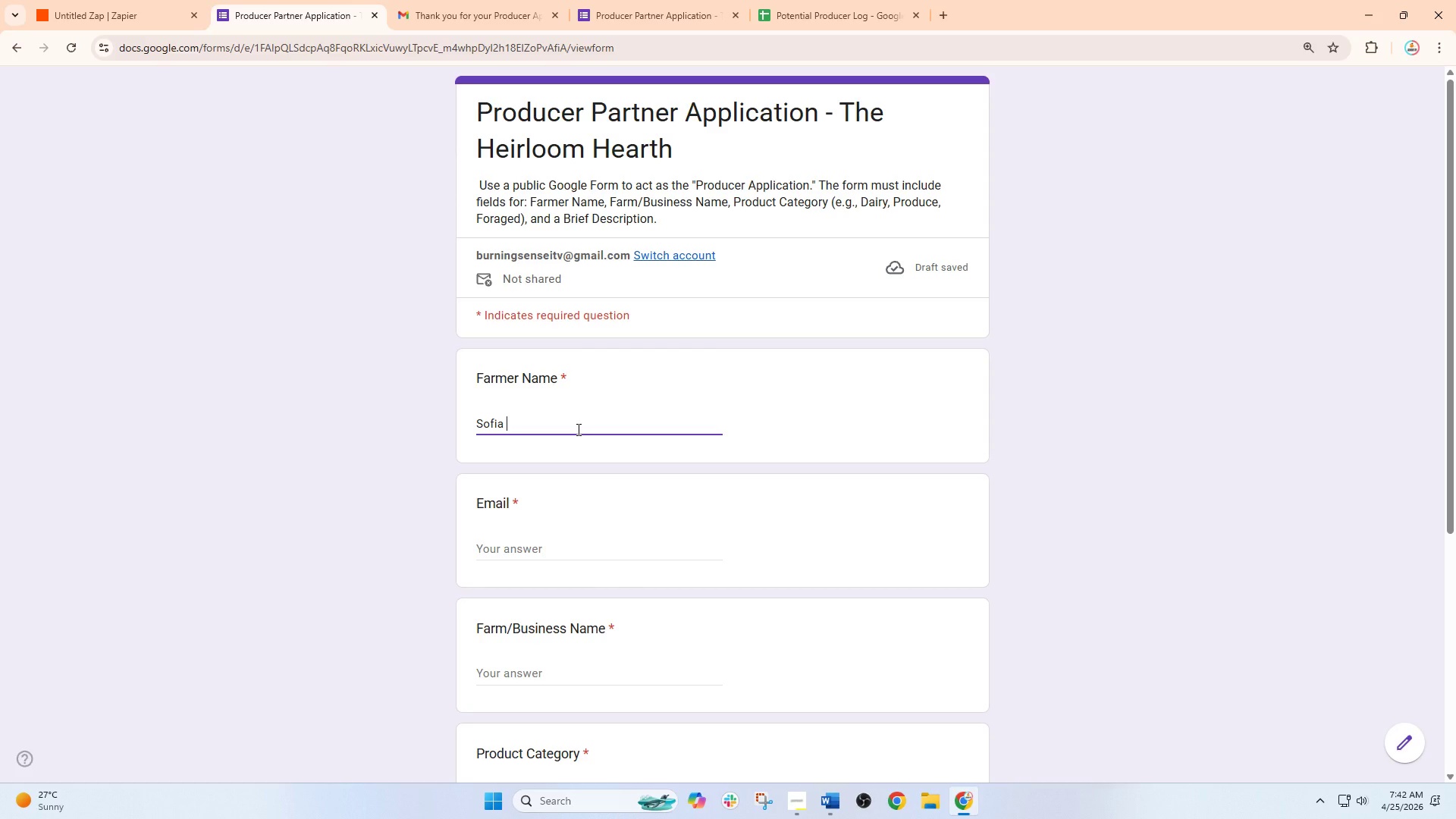 
type(ME)
key(Backspace)
type(endos)
key(Backspace)
type(za)
 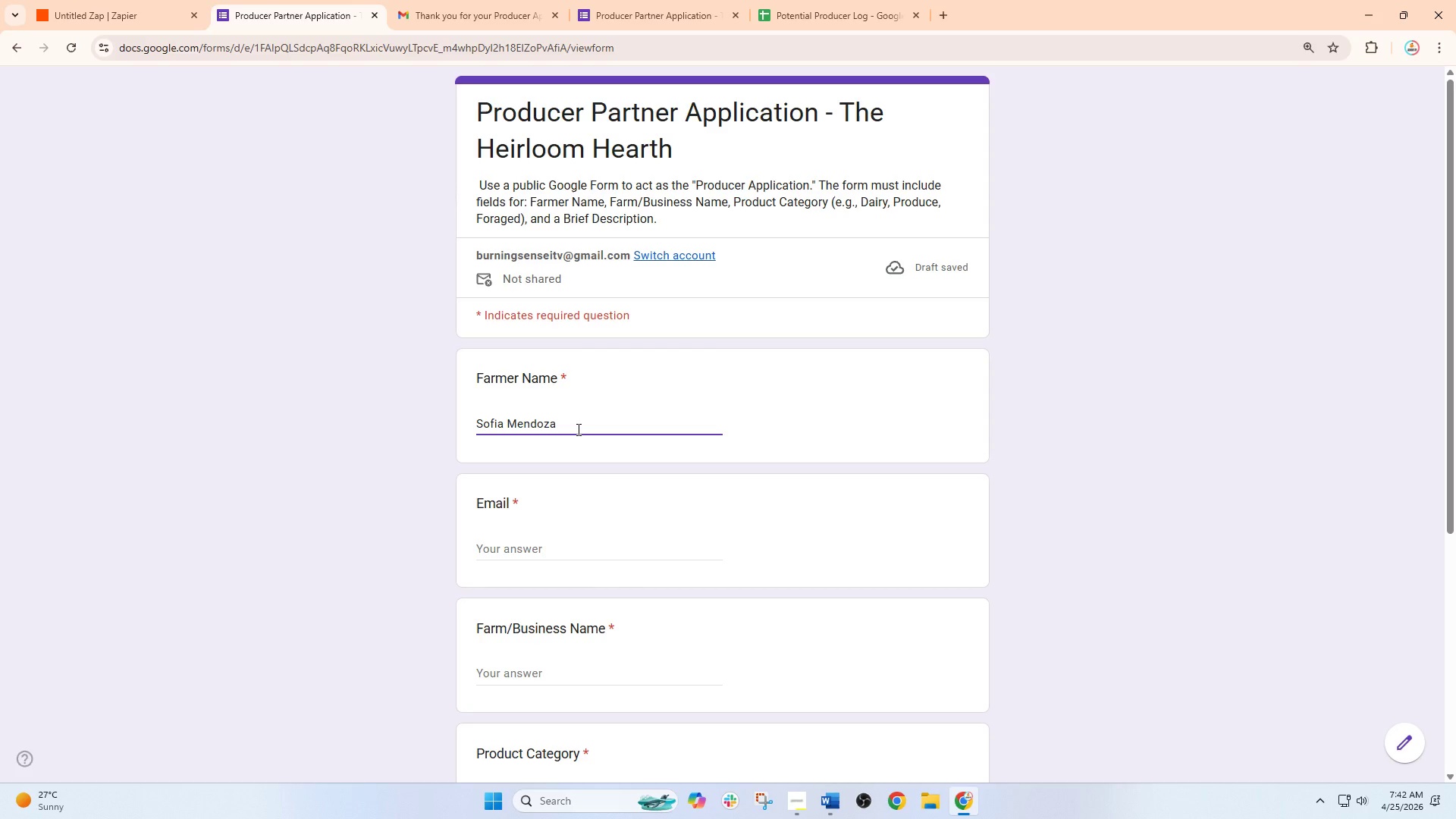 
wait(11.0)
 